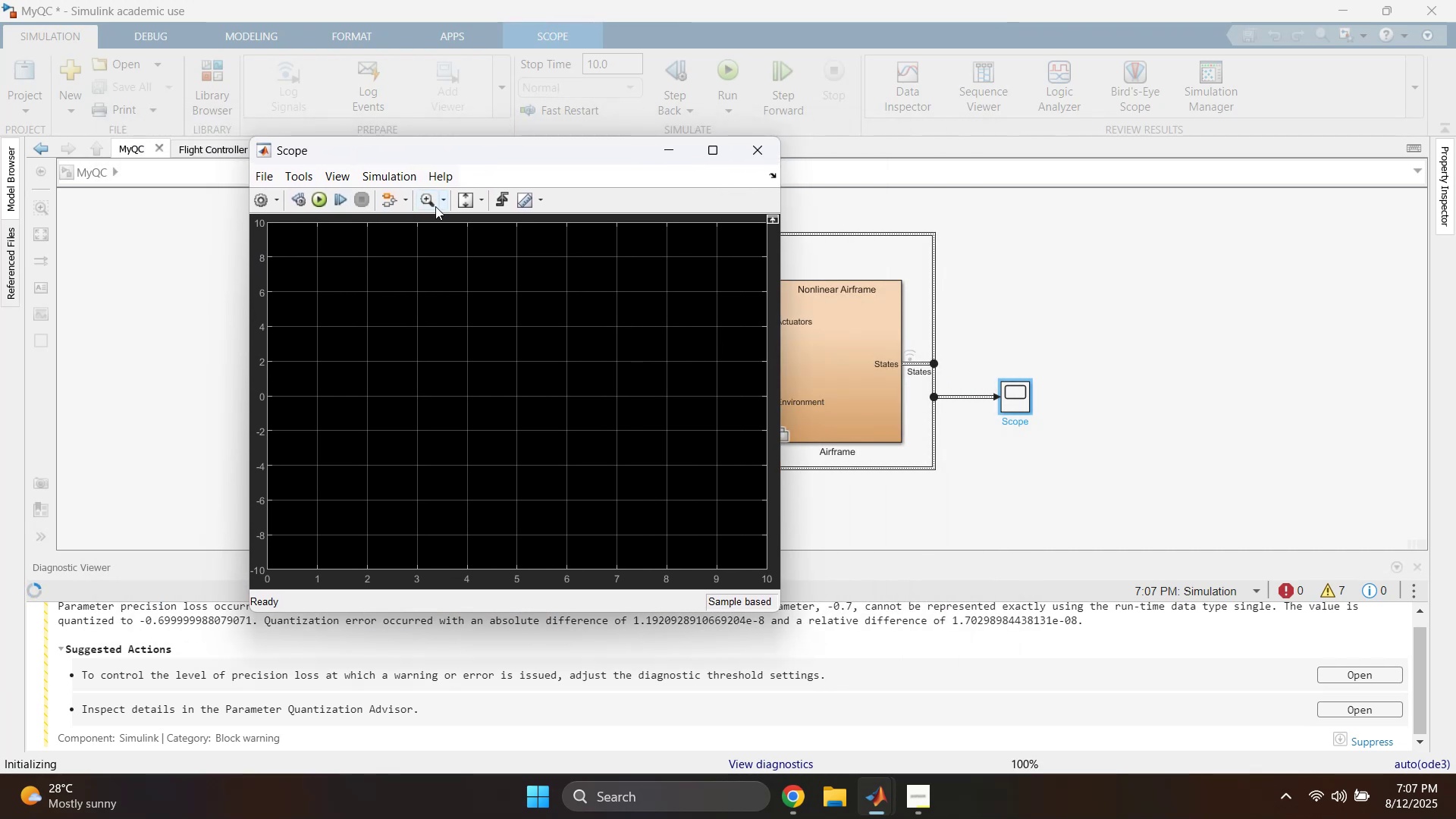 
left_click([464, 199])
 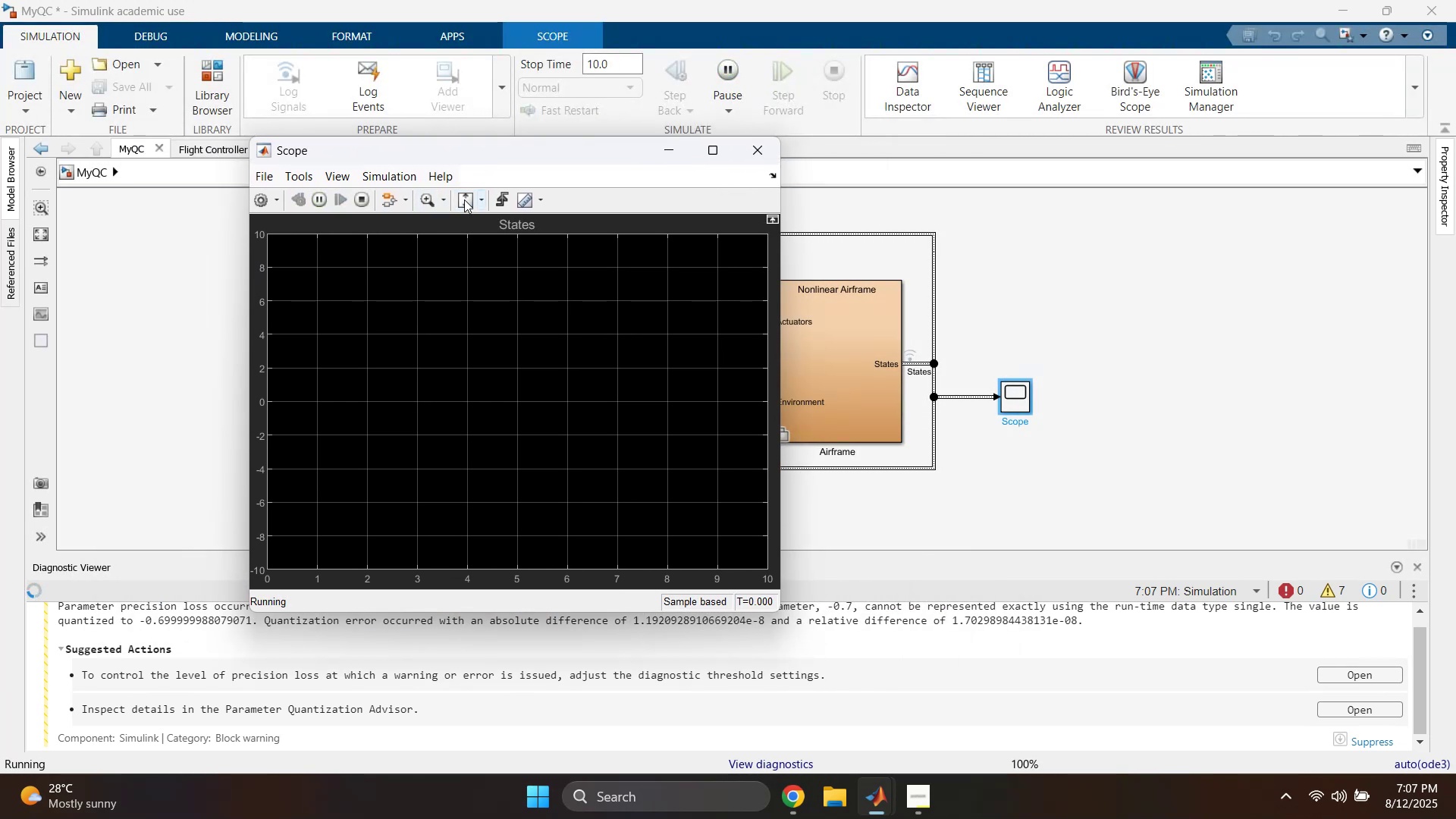 
left_click([464, 199])
 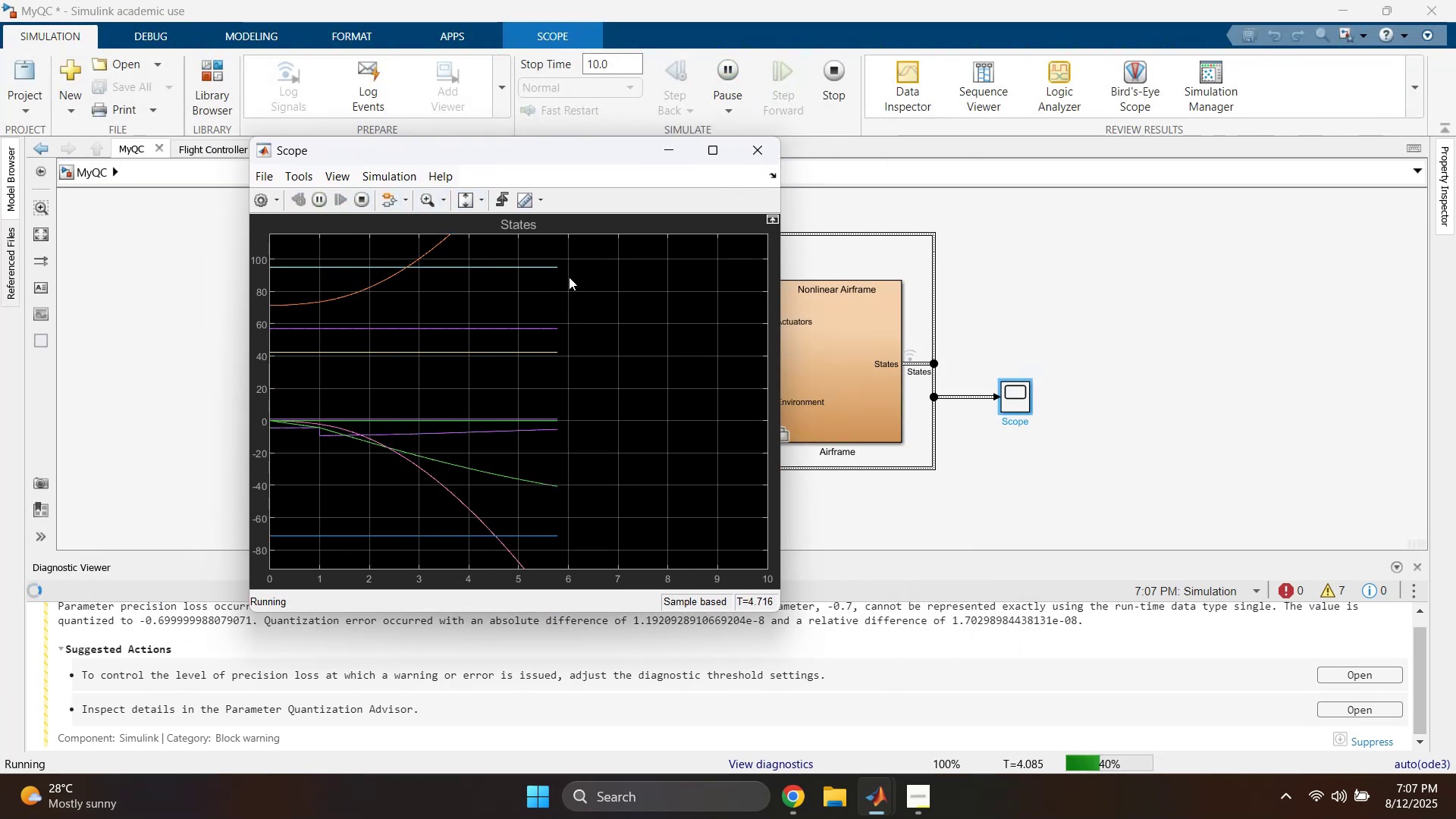 
scroll: coordinate [649, 297], scroll_direction: down, amount: 2.0
 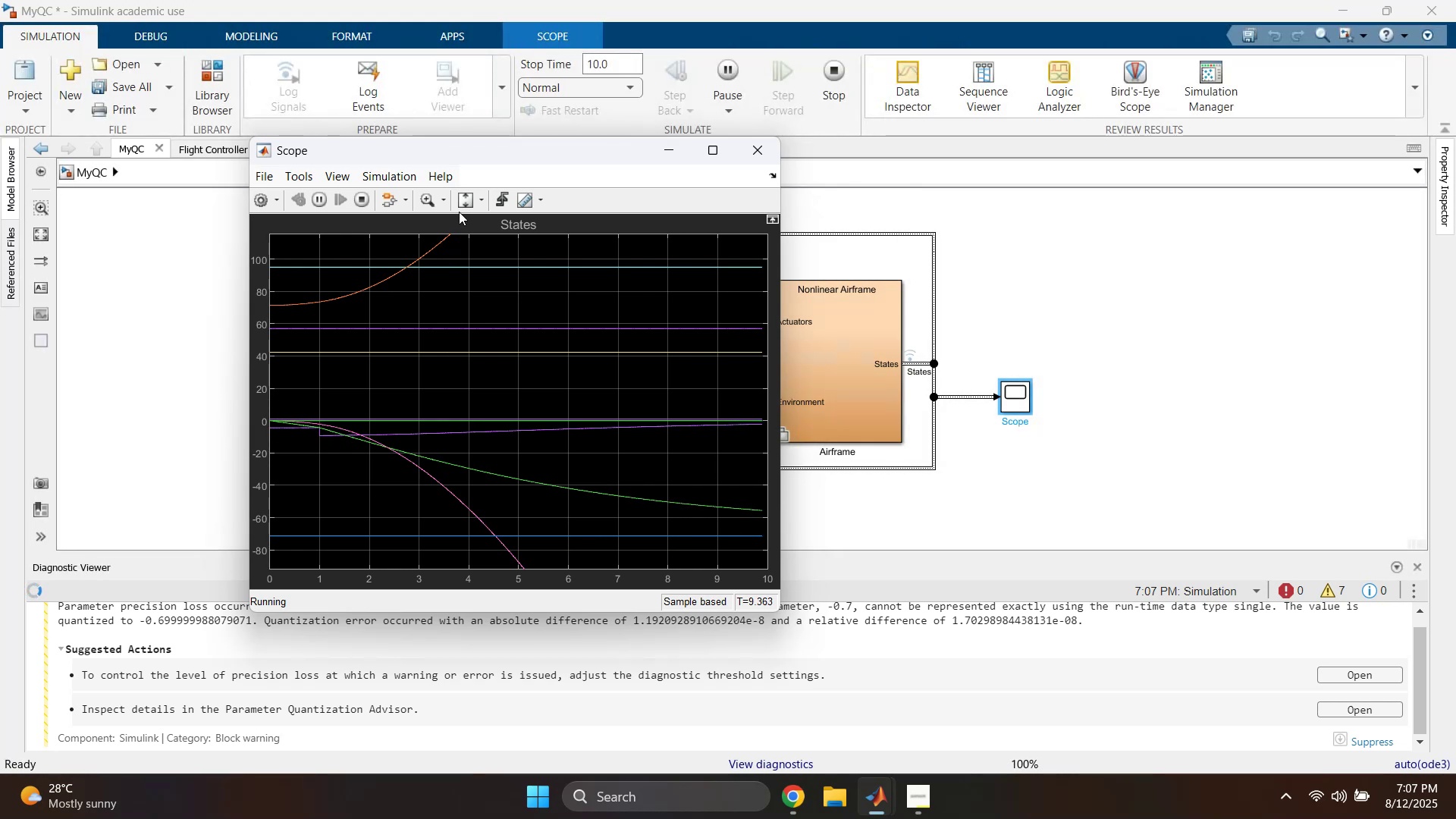 
left_click([462, 199])
 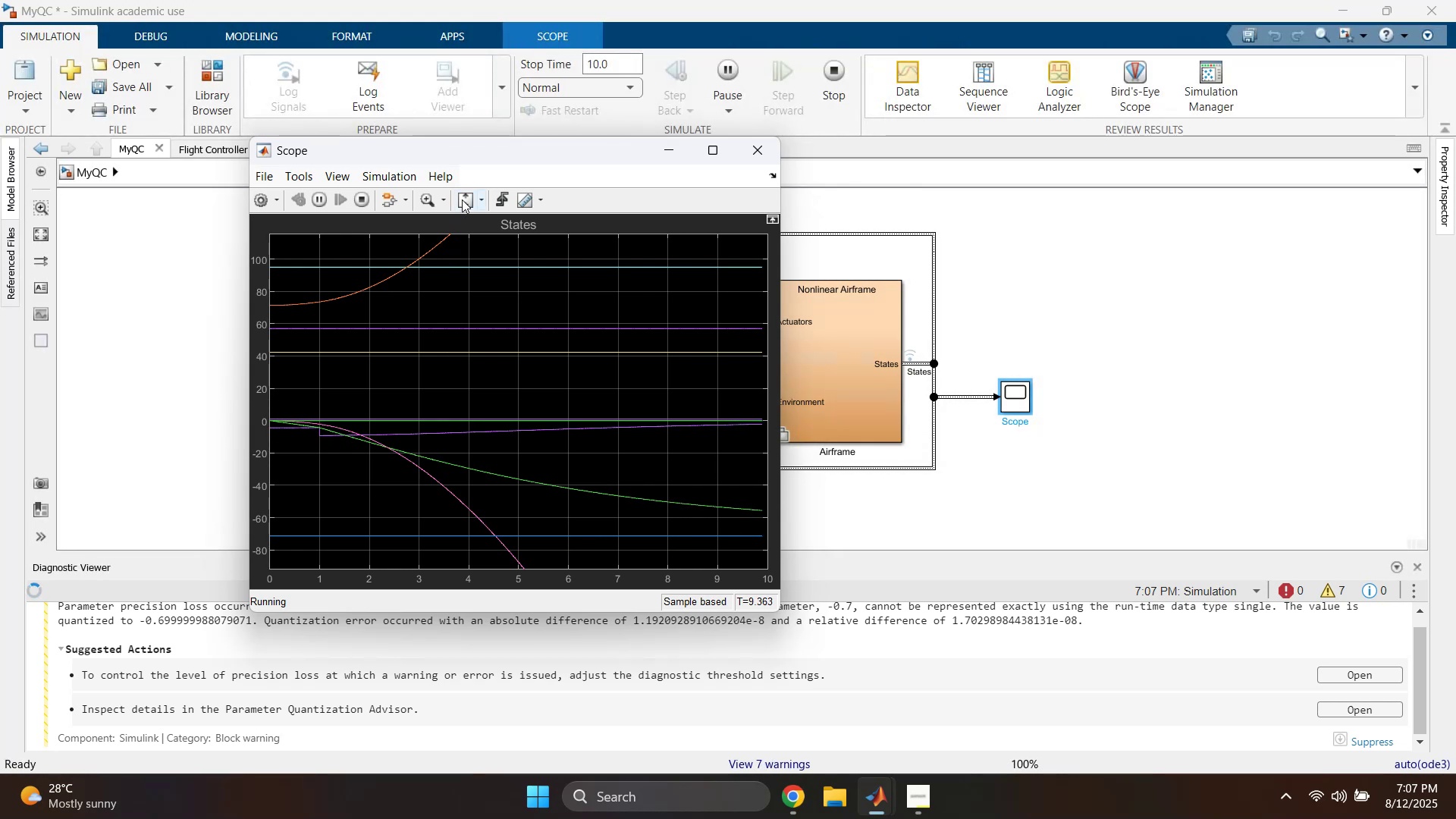 
double_click([462, 199])
 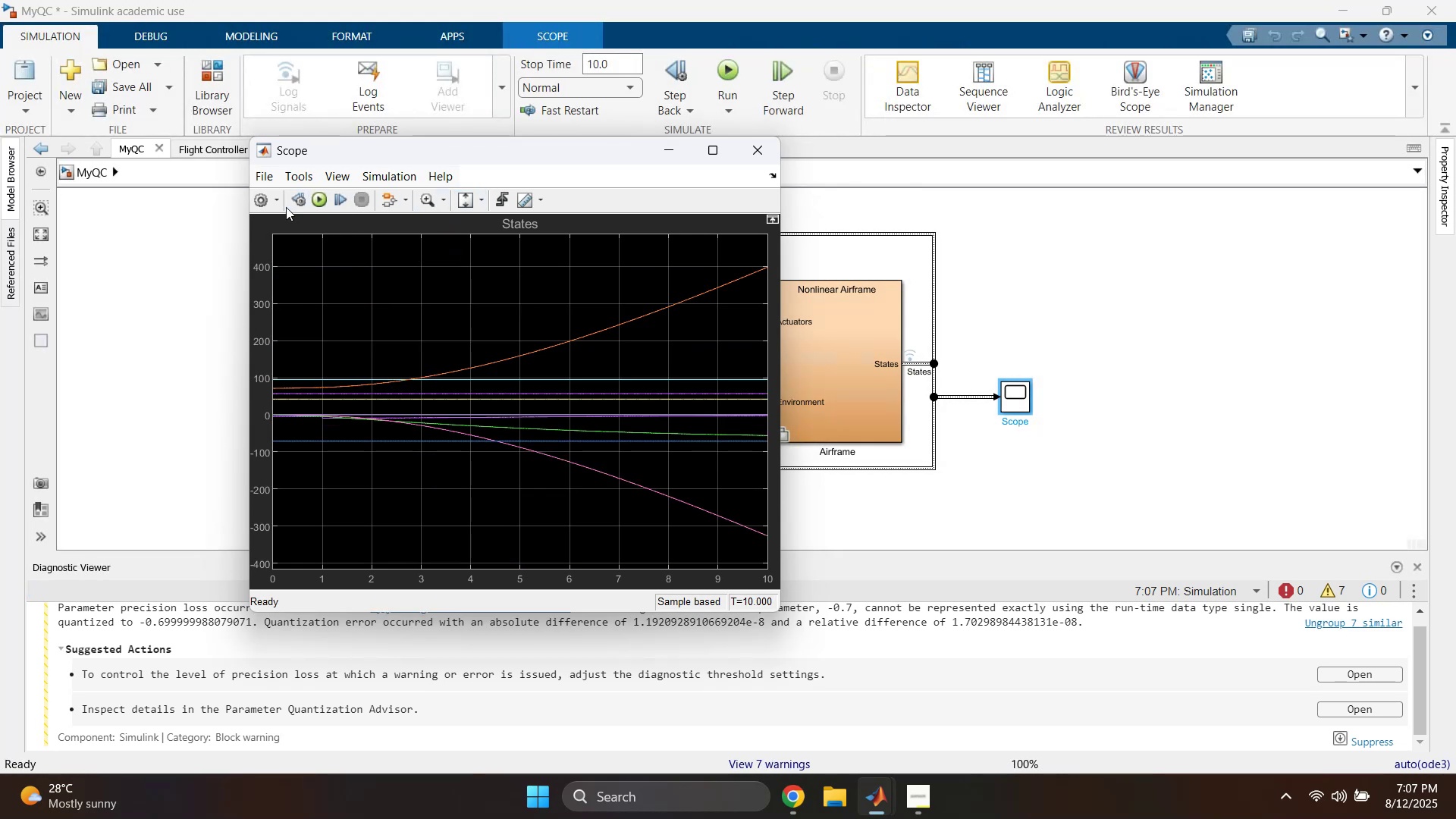 
left_click([271, 202])
 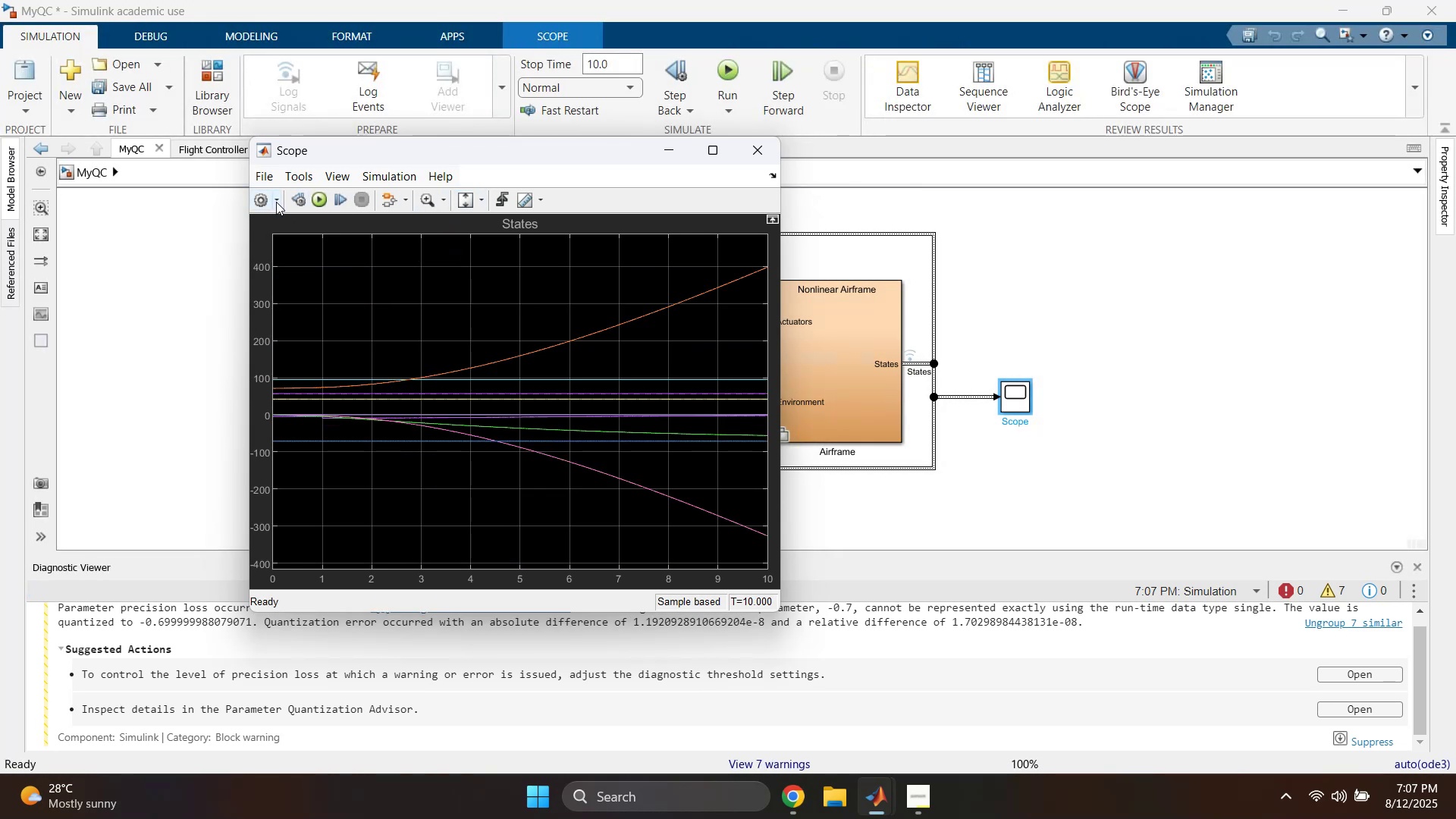 
left_click([281, 202])
 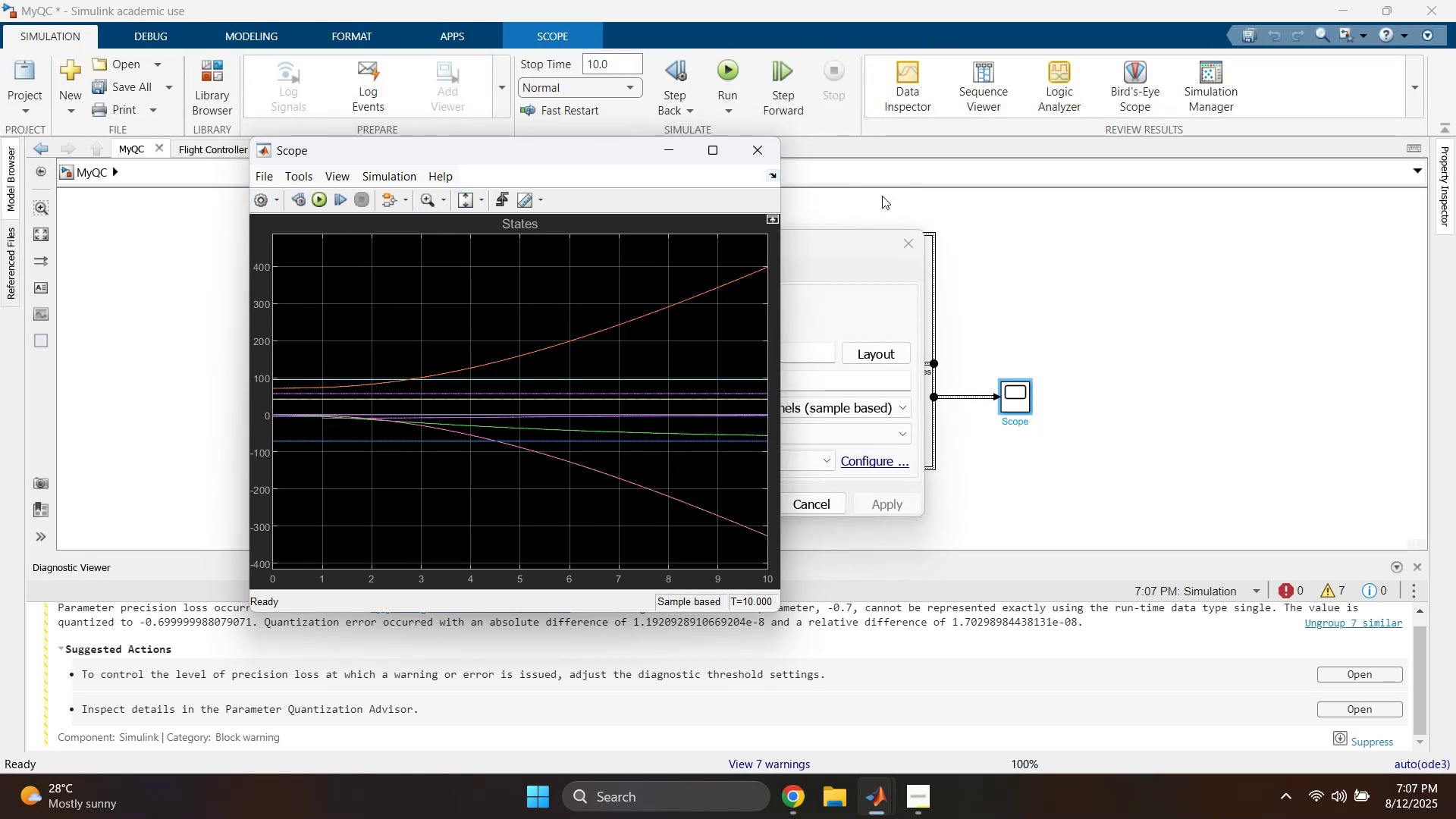 
left_click([915, 239])
 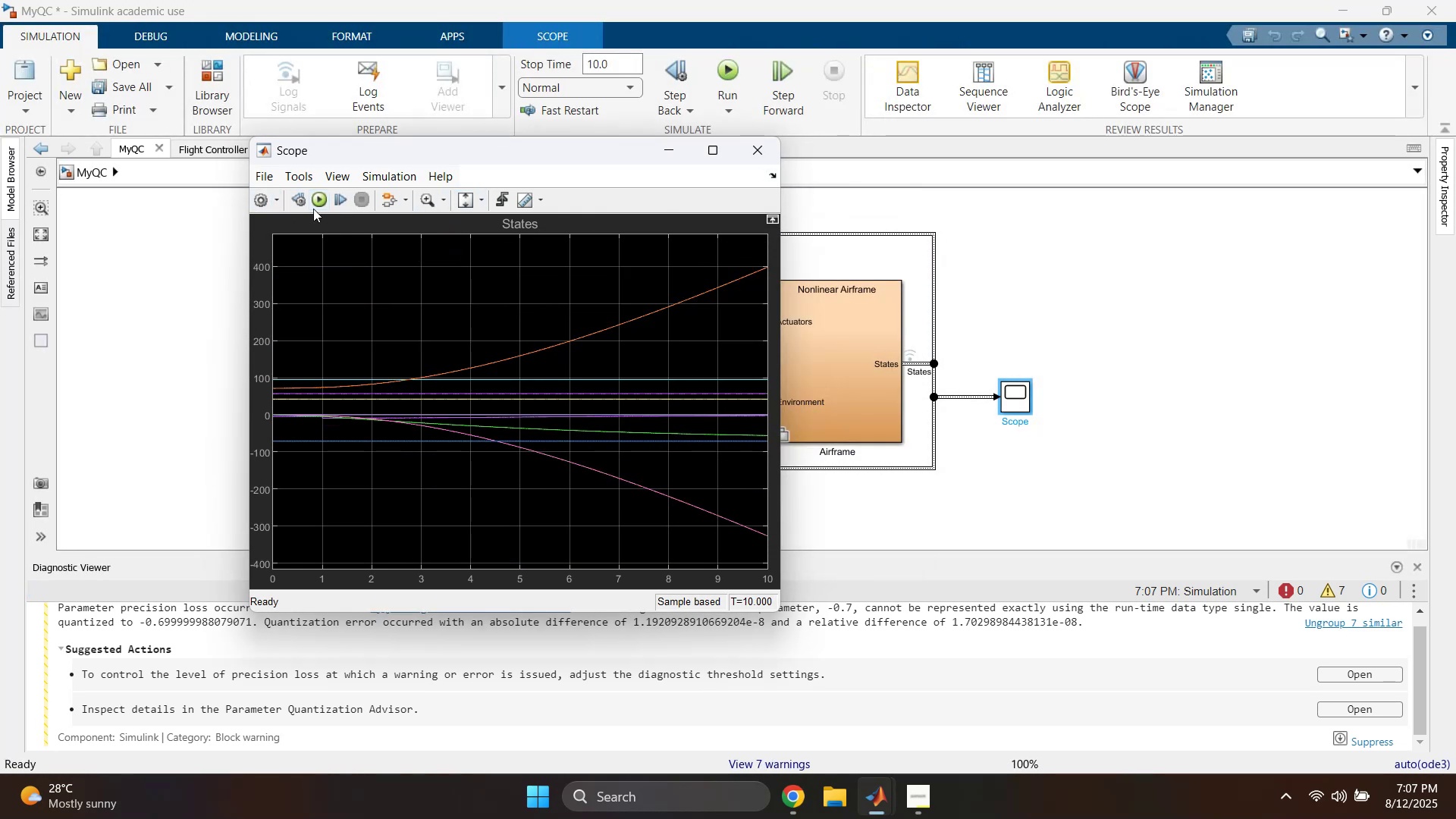 
left_click([275, 196])
 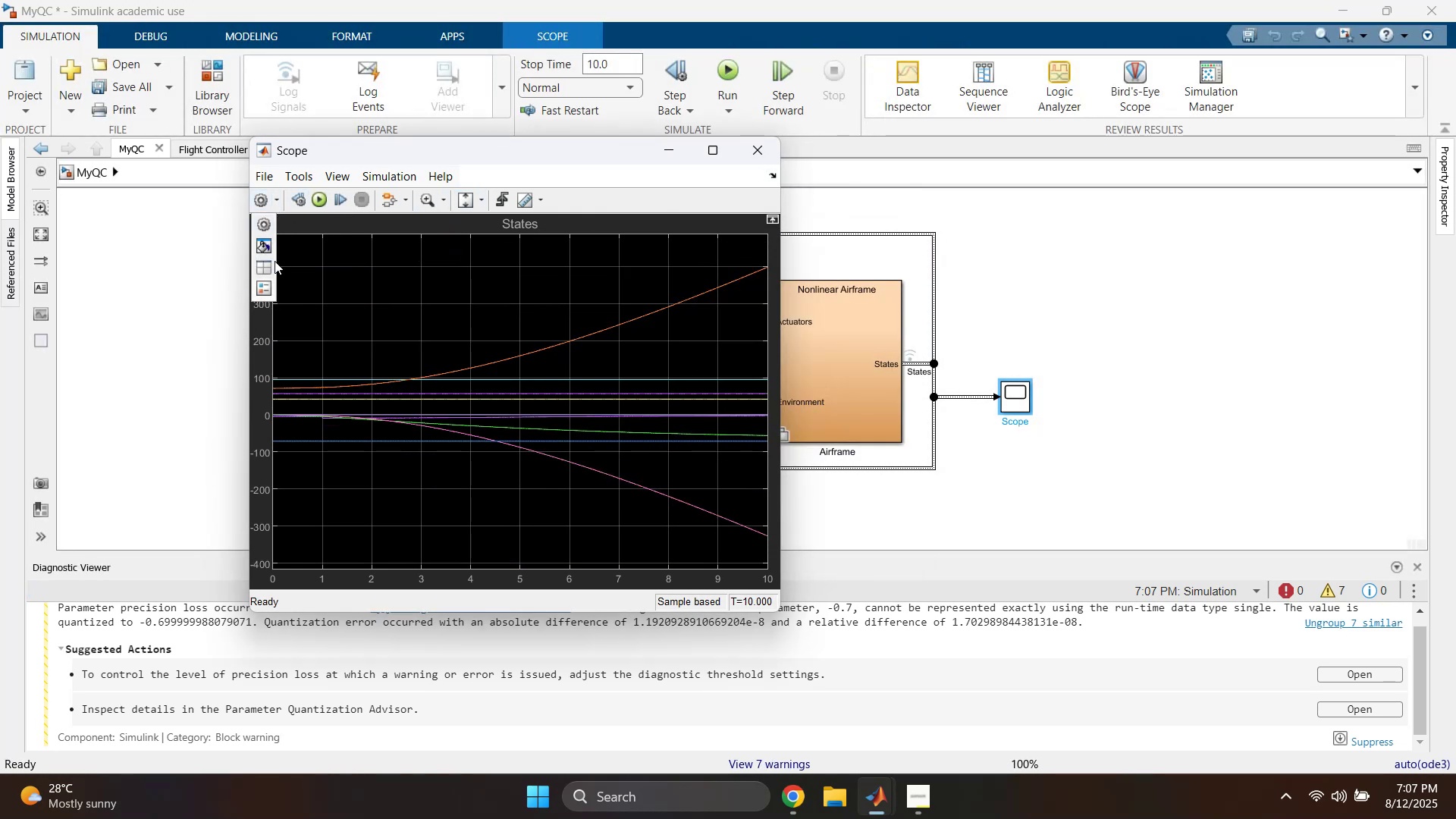 
left_click([271, 267])
 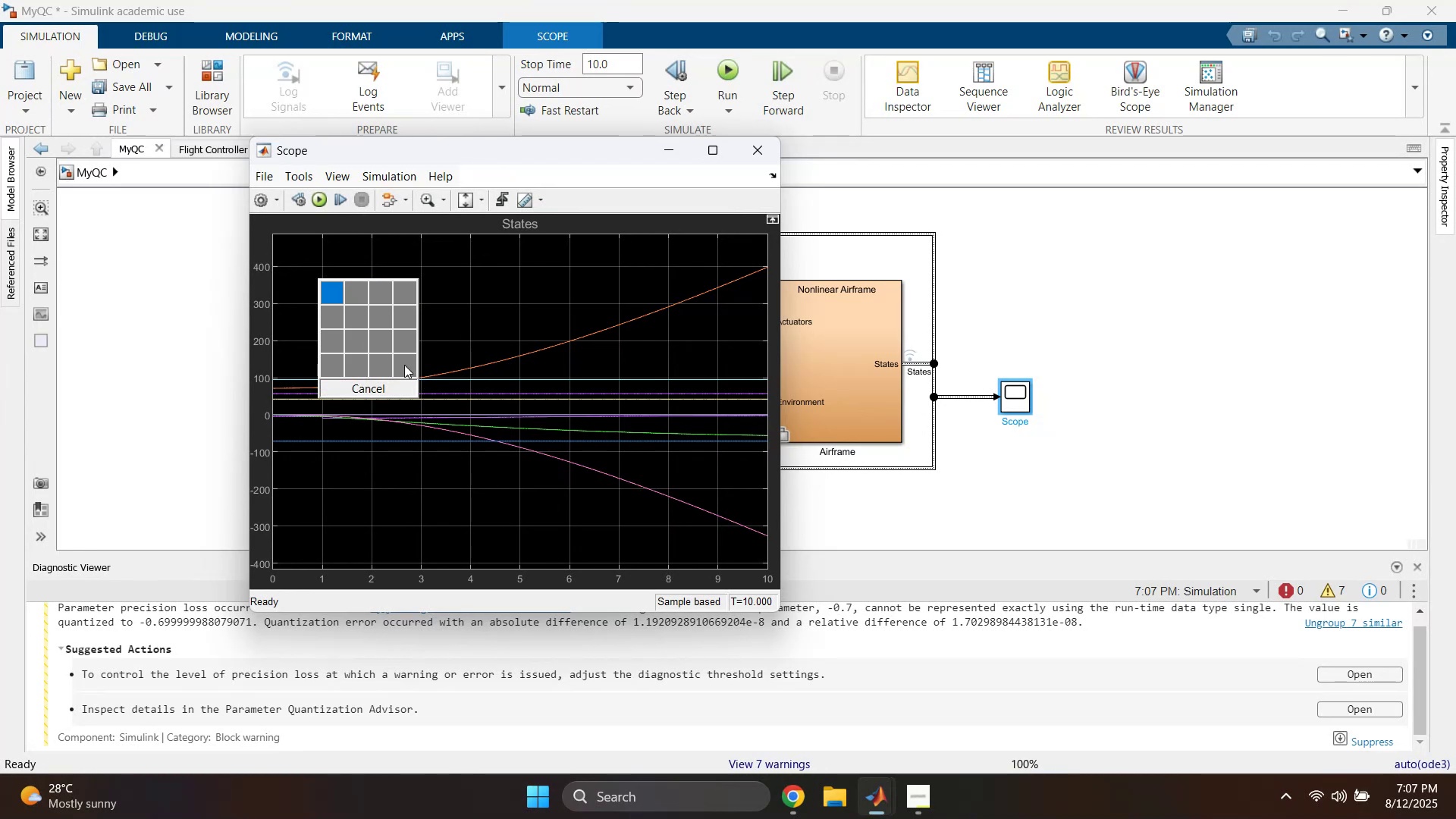 
left_click([404, 365])
 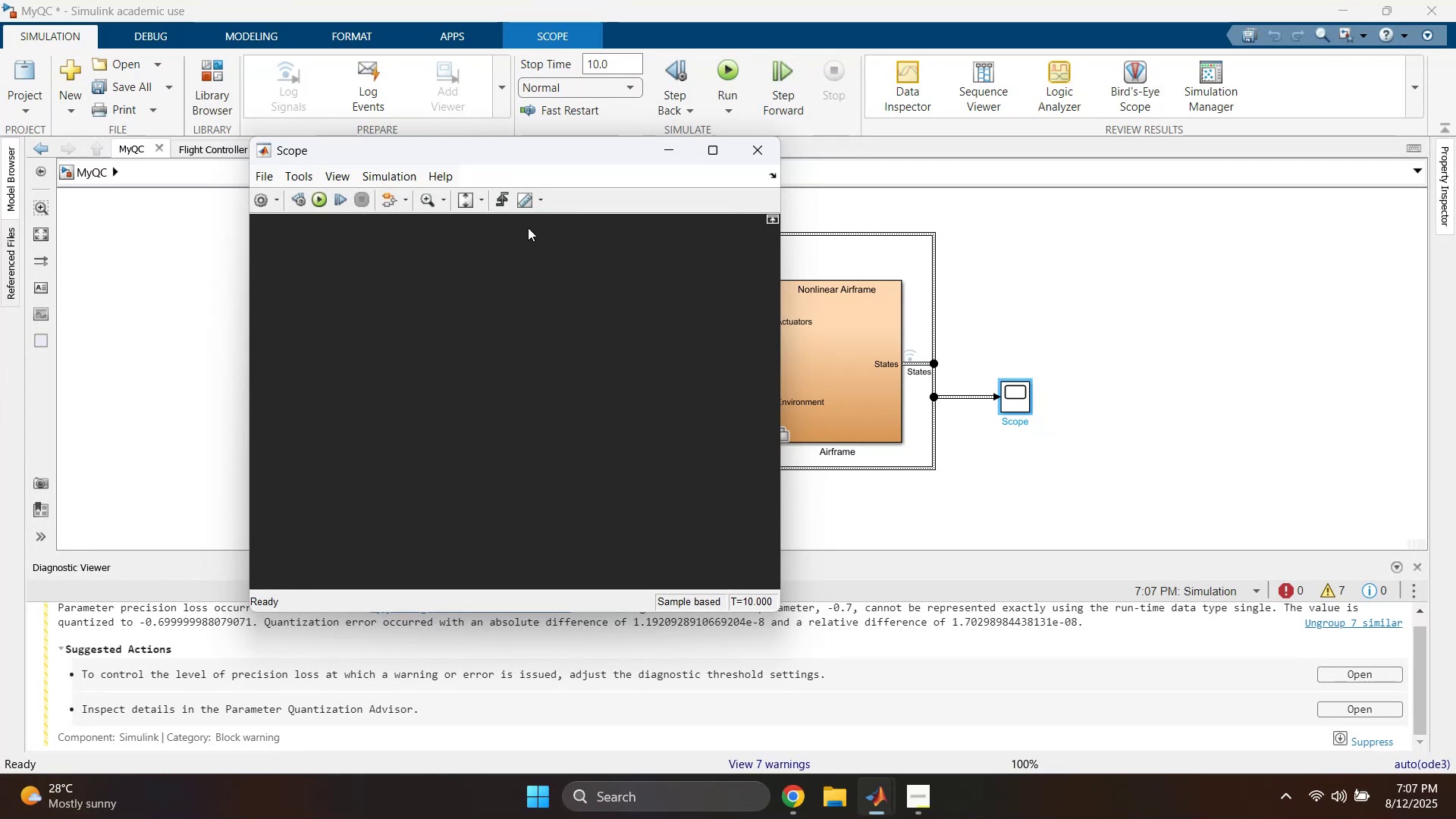 
wait(7.14)
 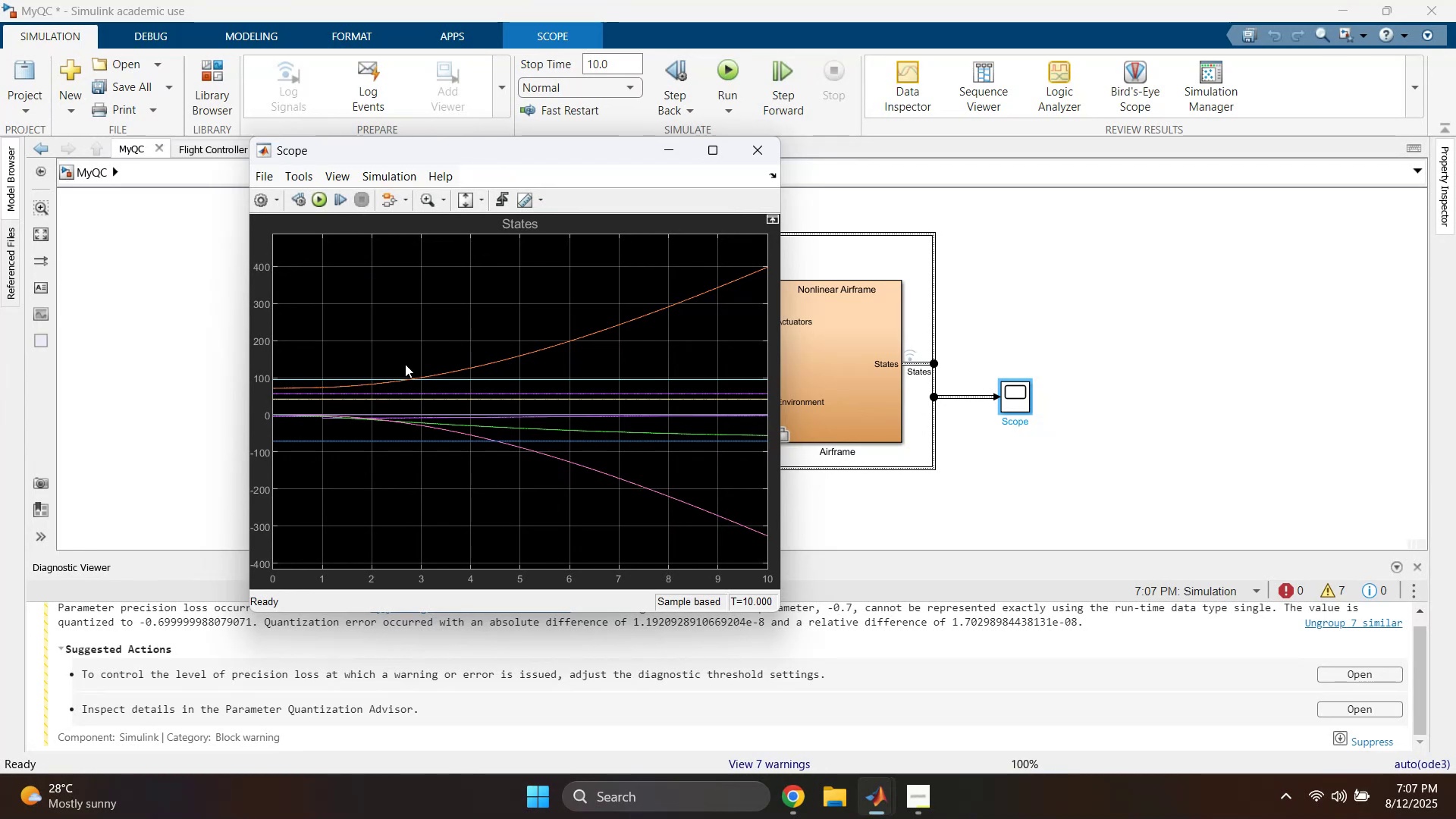 
left_click([358, 256])
 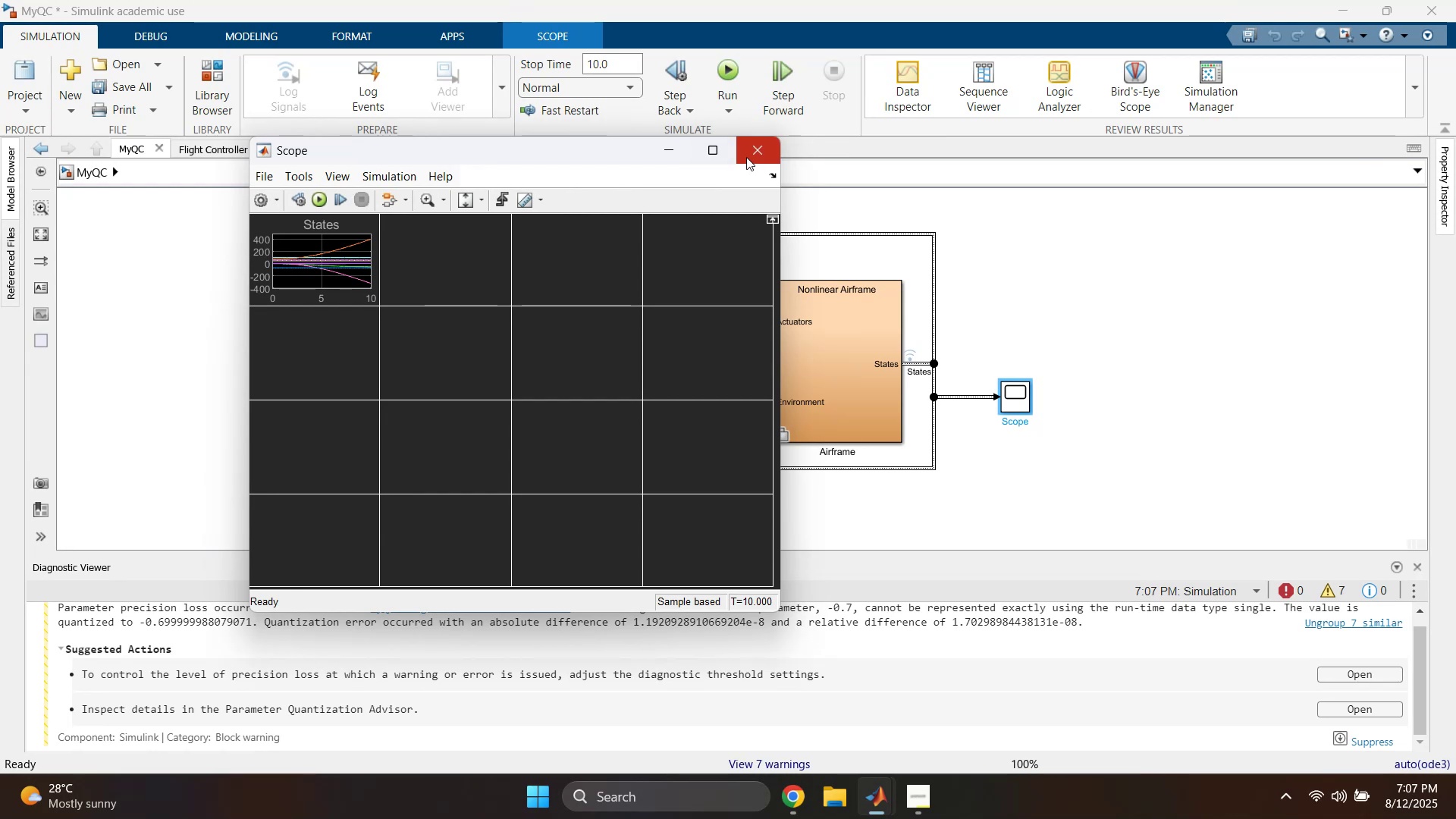 
left_click([746, 157])
 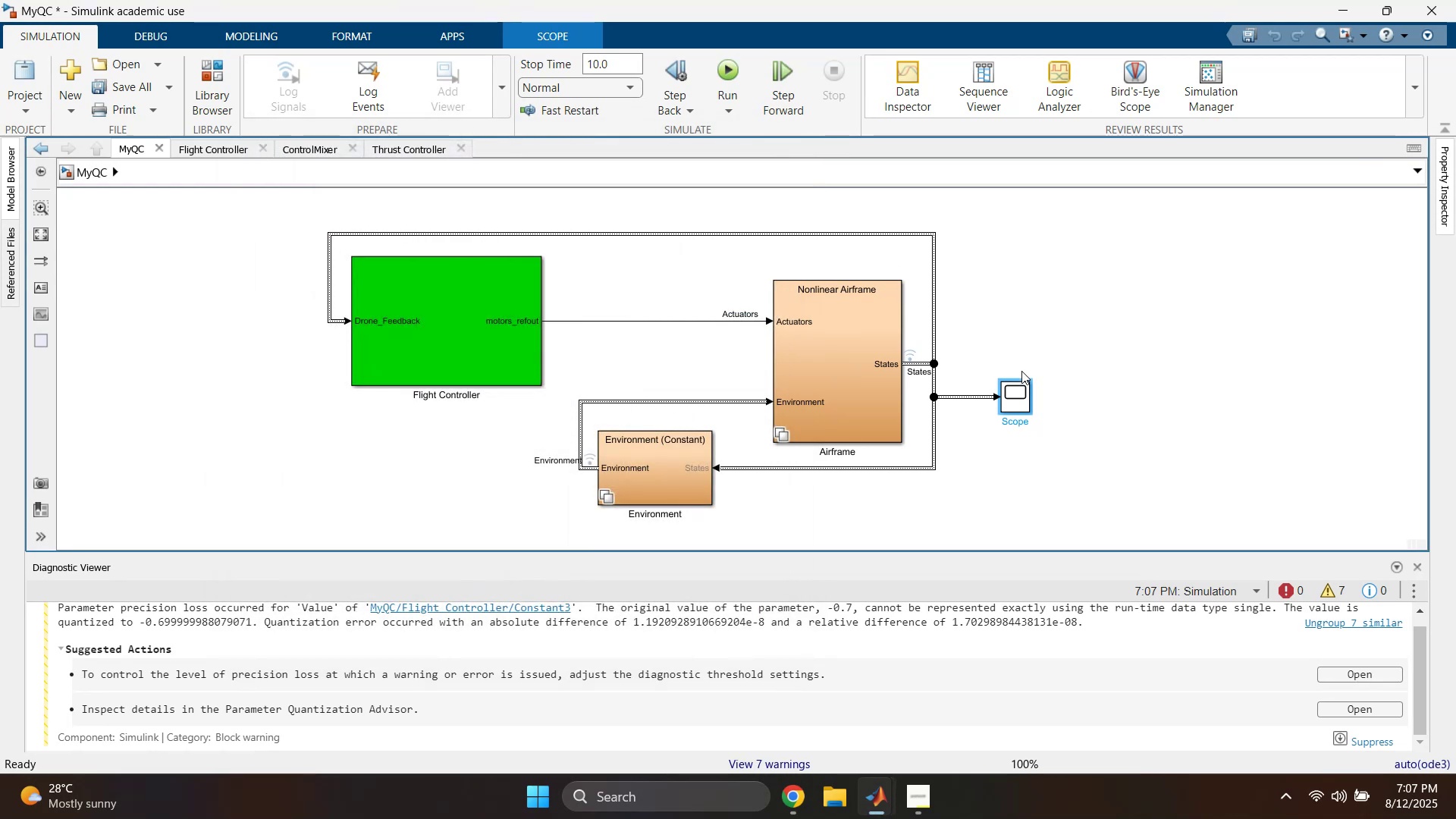 
left_click_drag(start_coordinate=[1017, 391], to_coordinate=[1109, 395])
 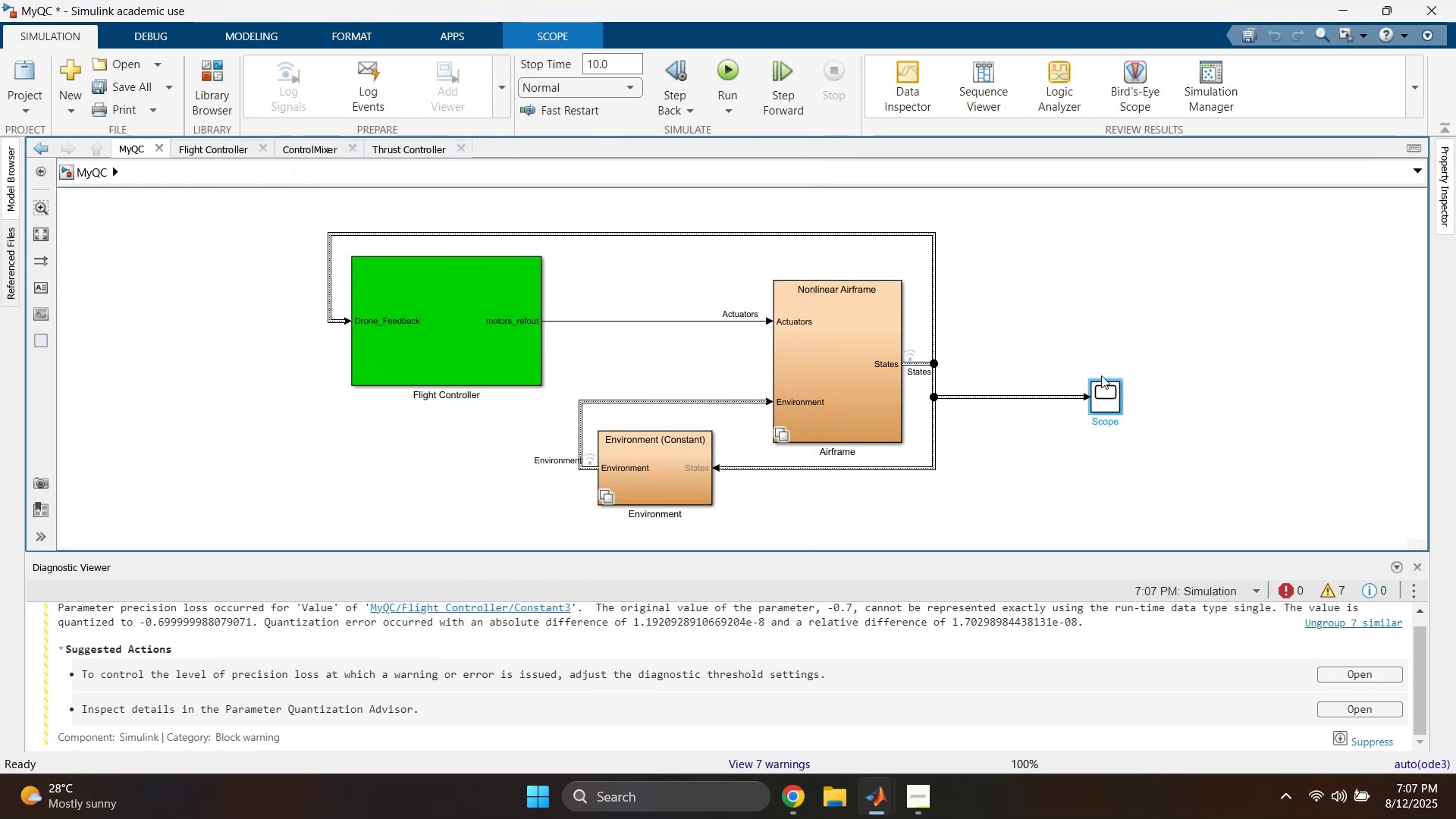 
left_click([1084, 337])
 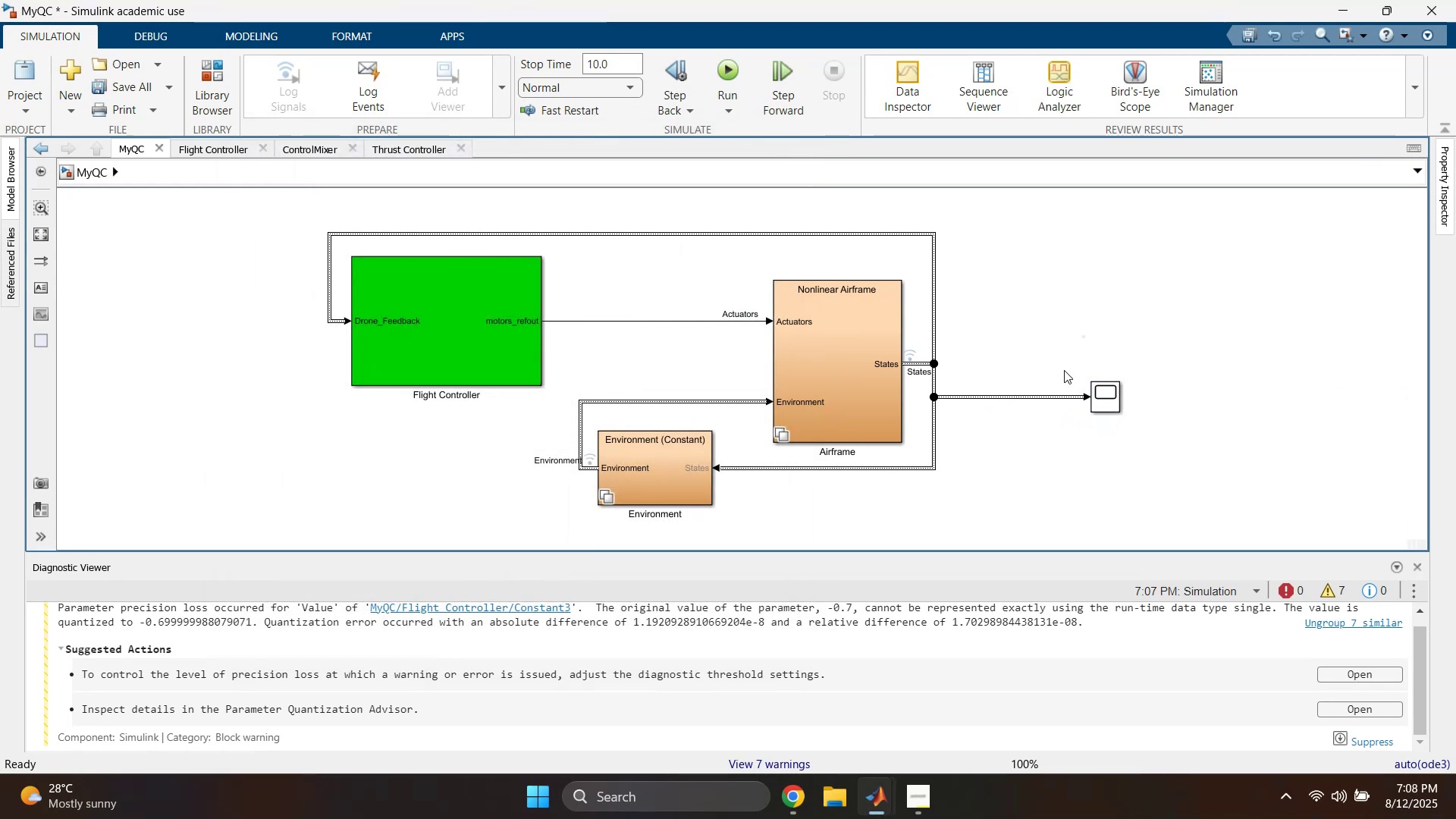 
double_click([1064, 349])
 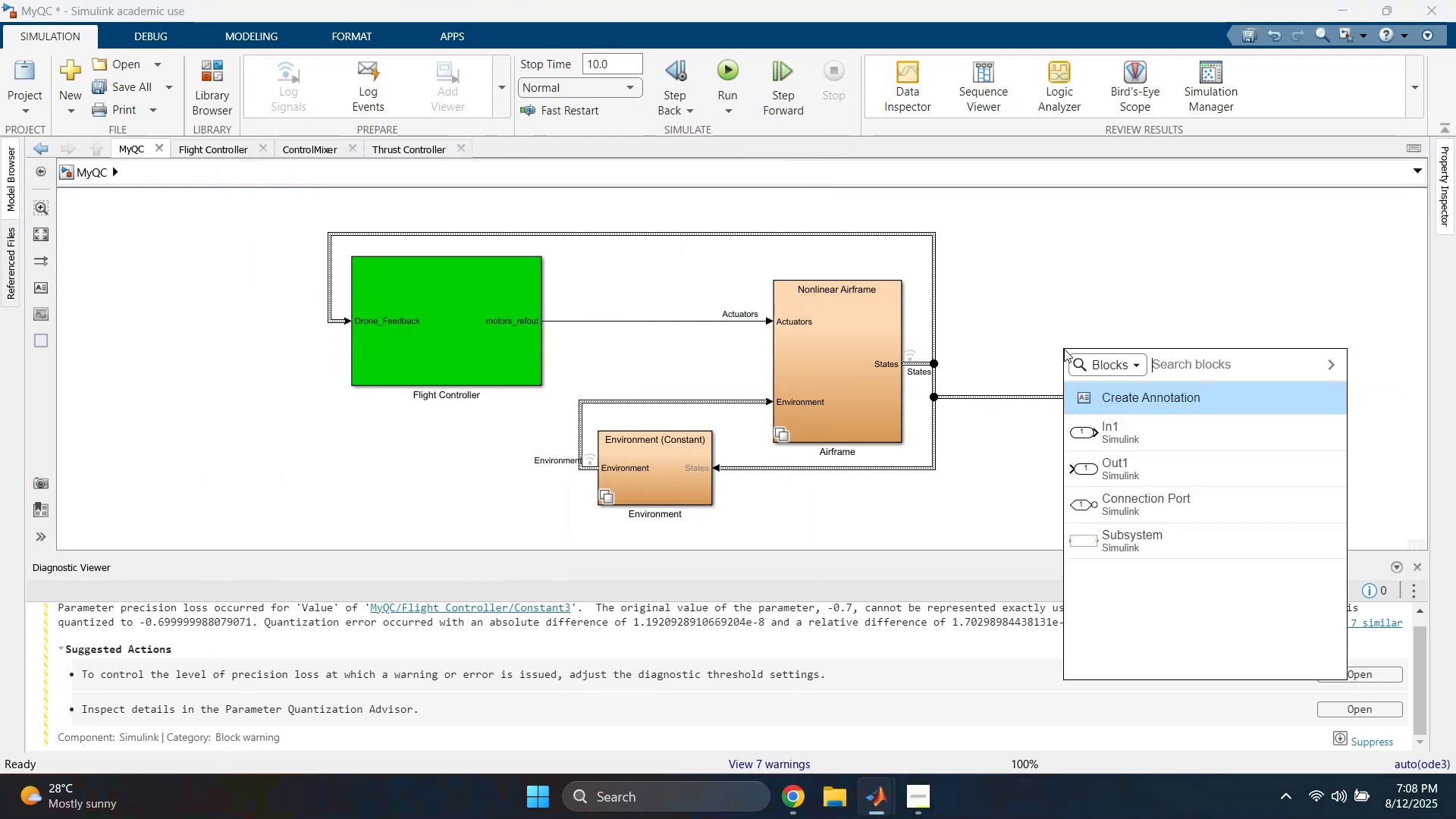 
type(slector)
key(Backspace)
key(Backspace)
key(Backspace)
key(Backspace)
key(Backspace)
key(Backspace)
type(elector)
 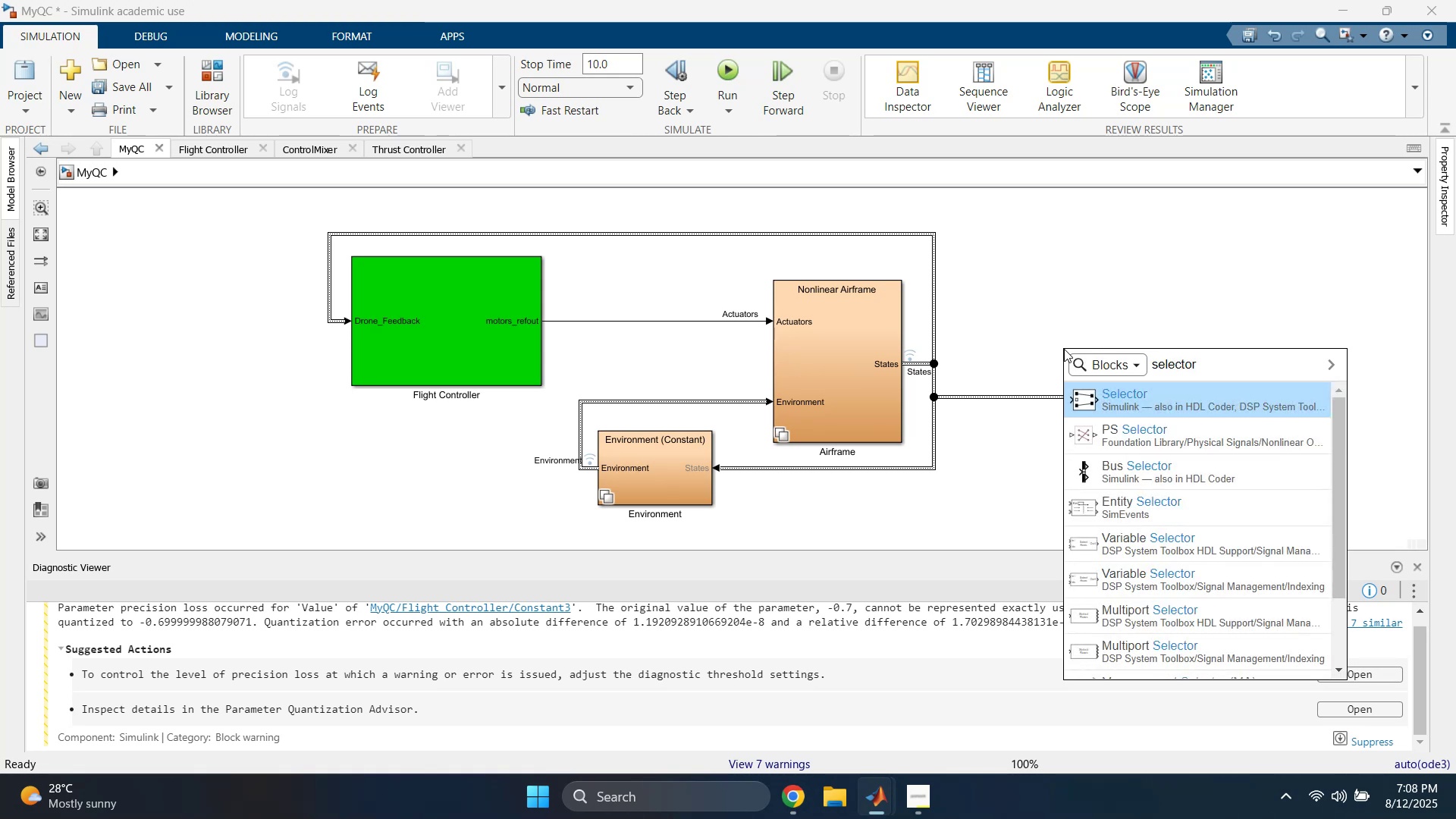 
key(Enter)
 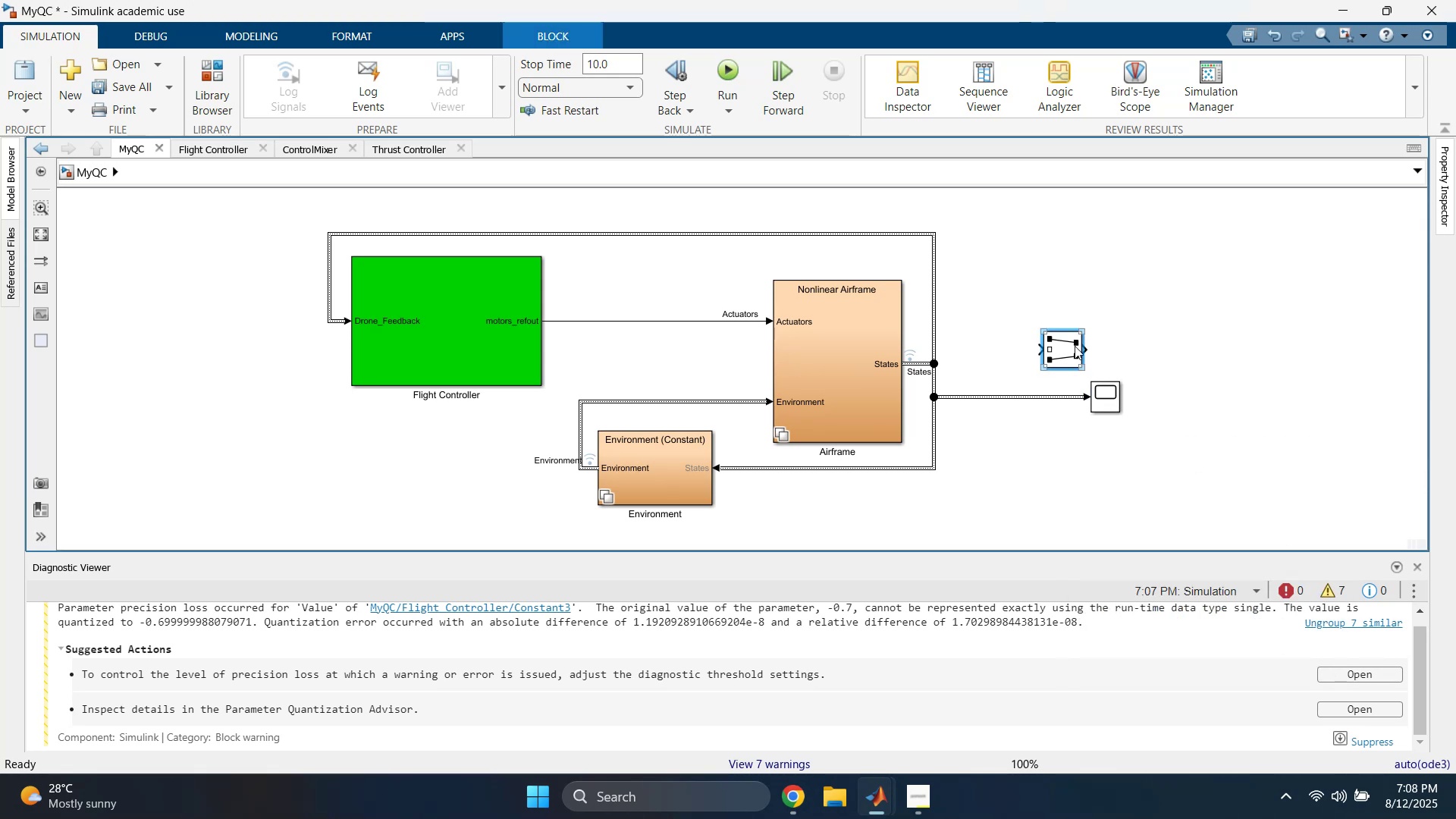 
hold_key(key=ShiftLeft, duration=1.15)
left_click_drag(start_coordinate=[1114, 390], to_coordinate=[1242, 394])
 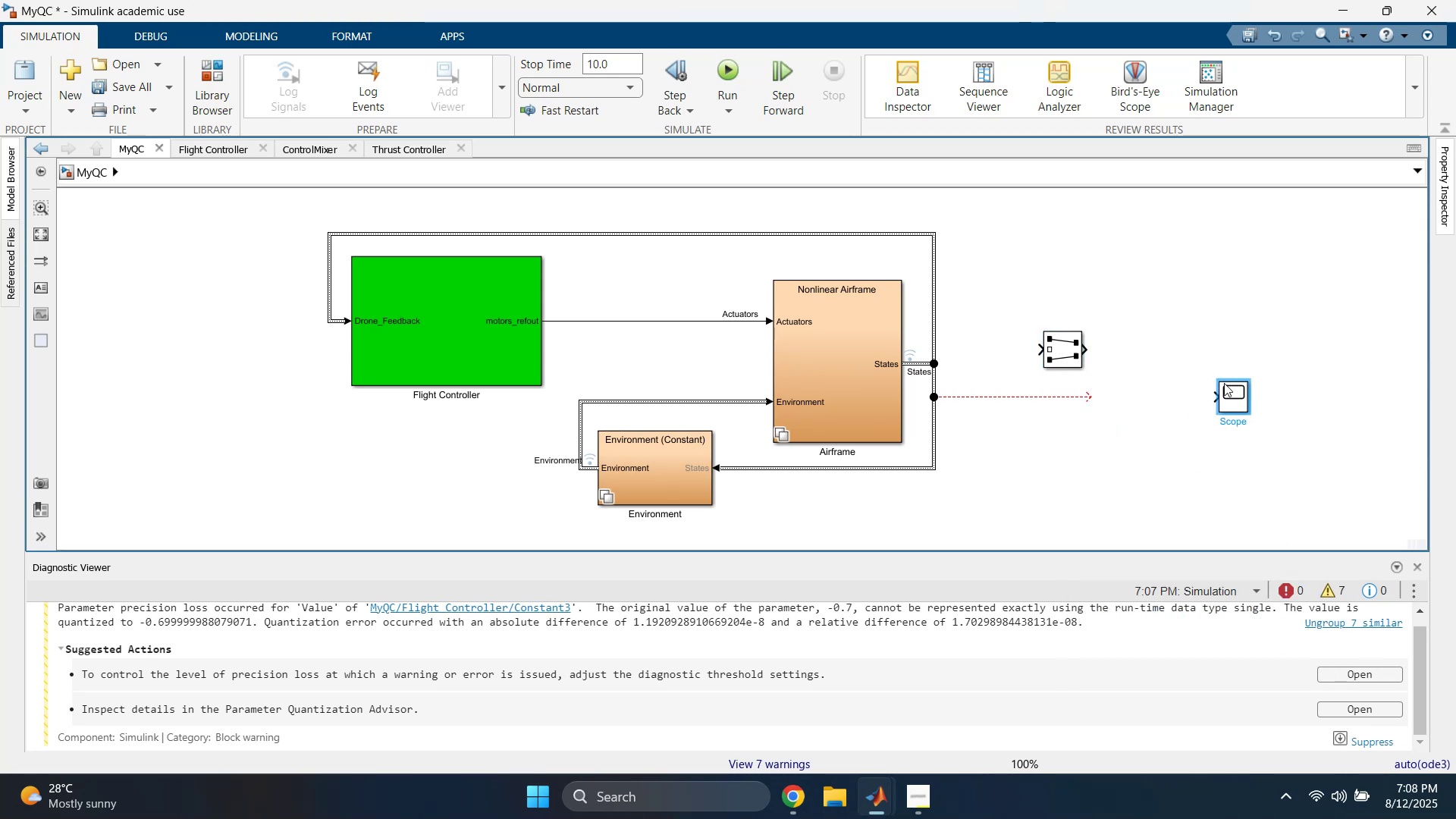 
left_click([1194, 372])
 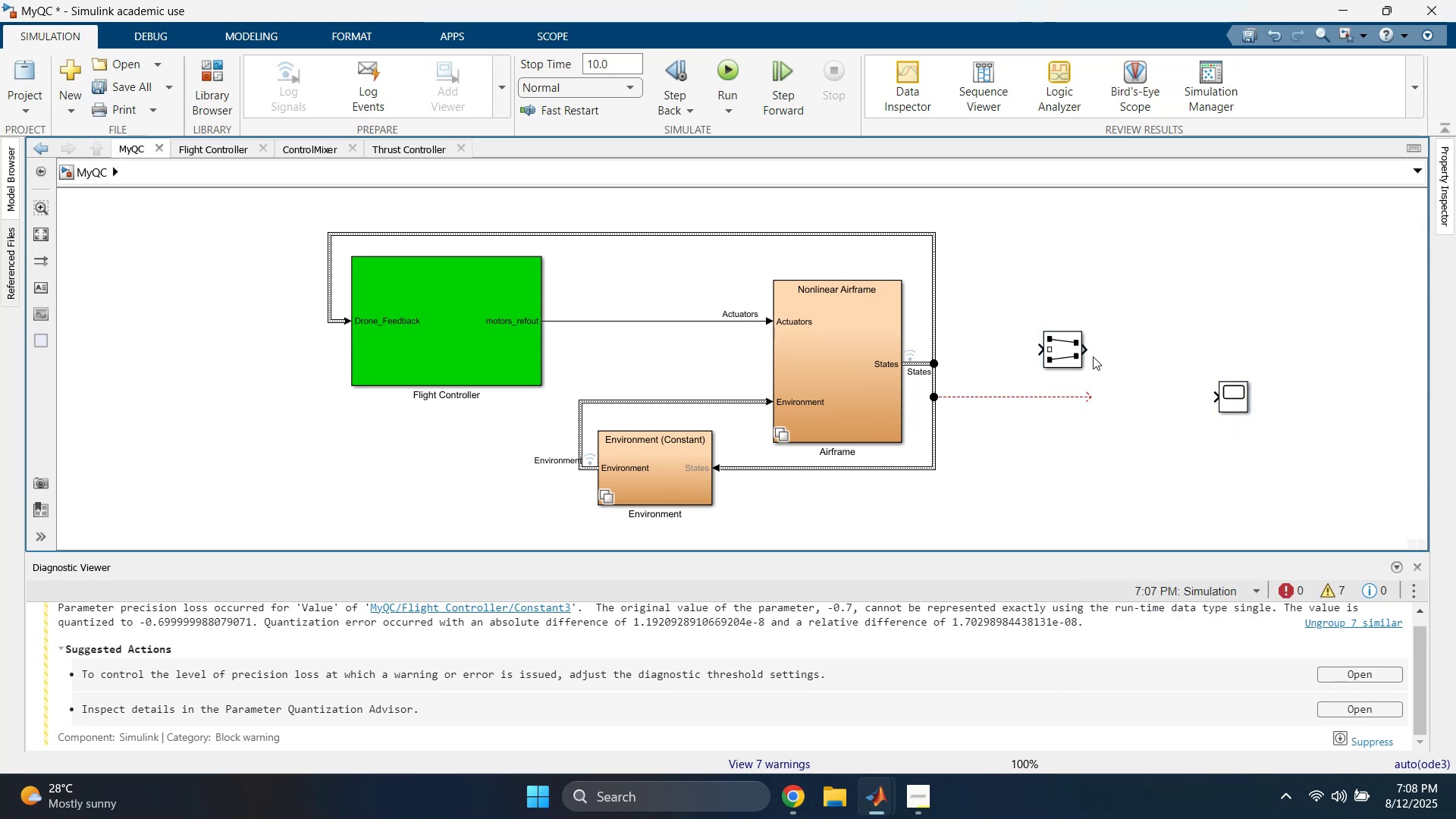 
left_click_drag(start_coordinate=[1067, 352], to_coordinate=[1113, 402])
 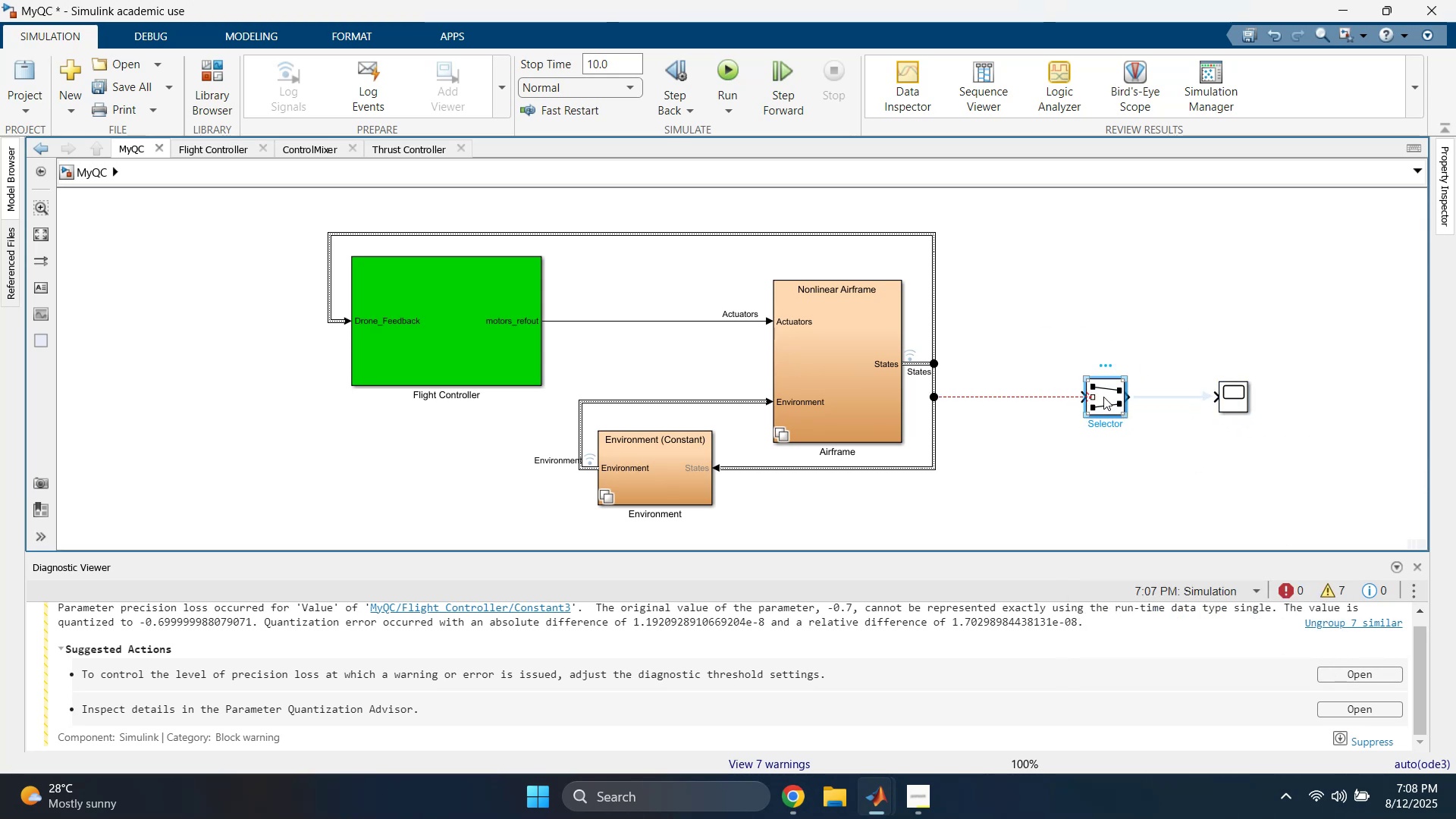 
key(ArrowRight)
 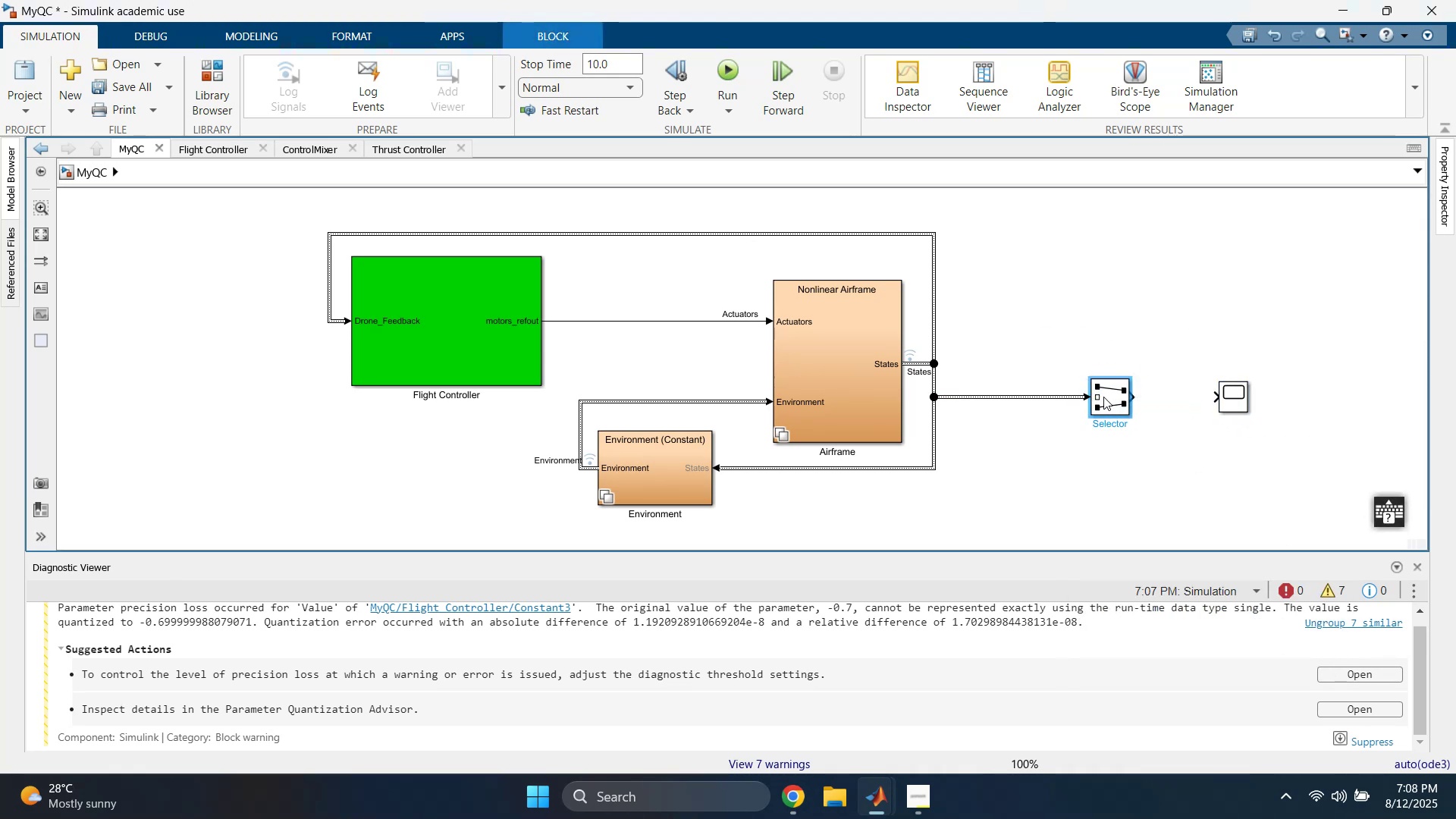 
double_click([1103, 397])
 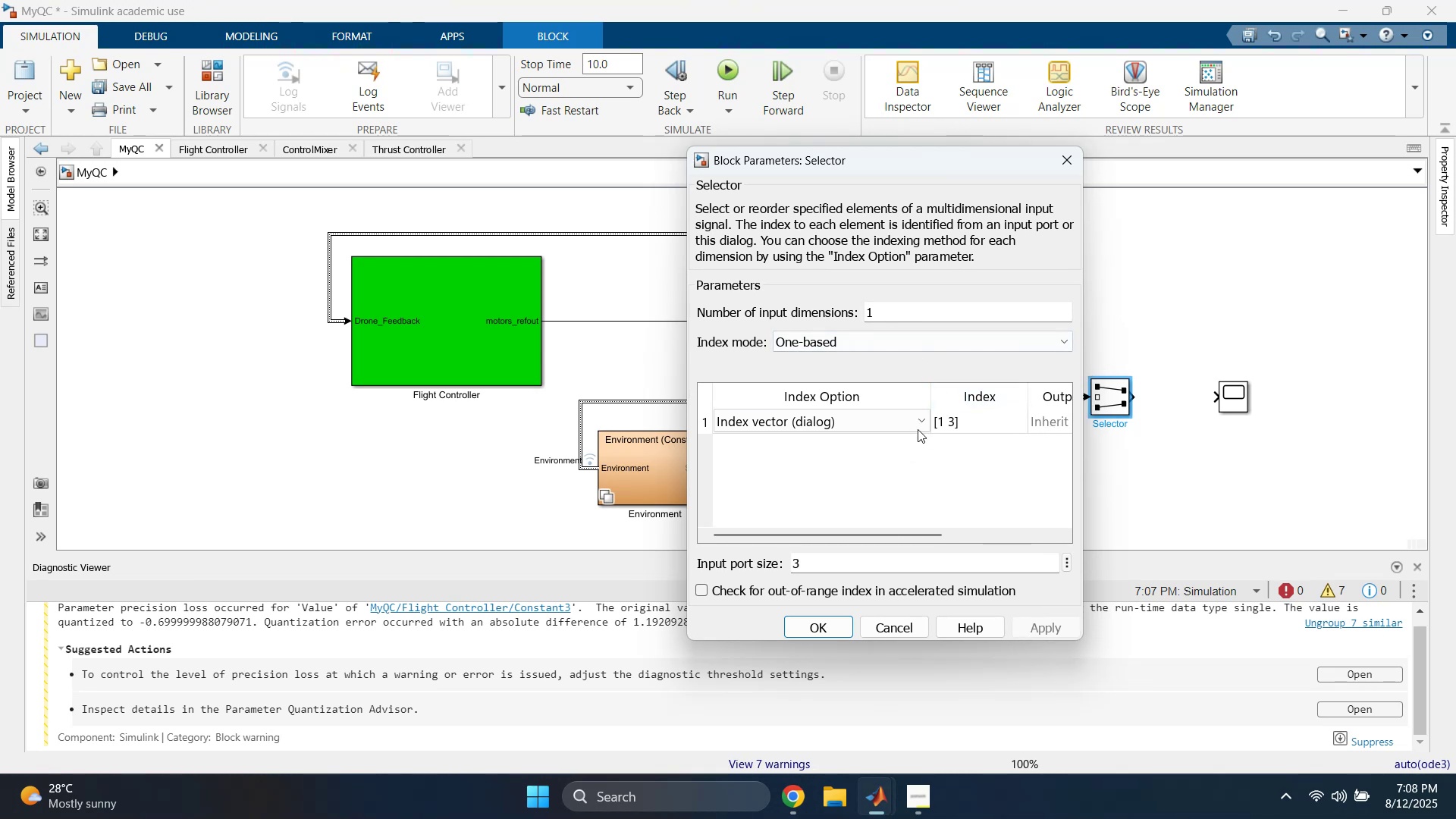 
wait(10.04)
 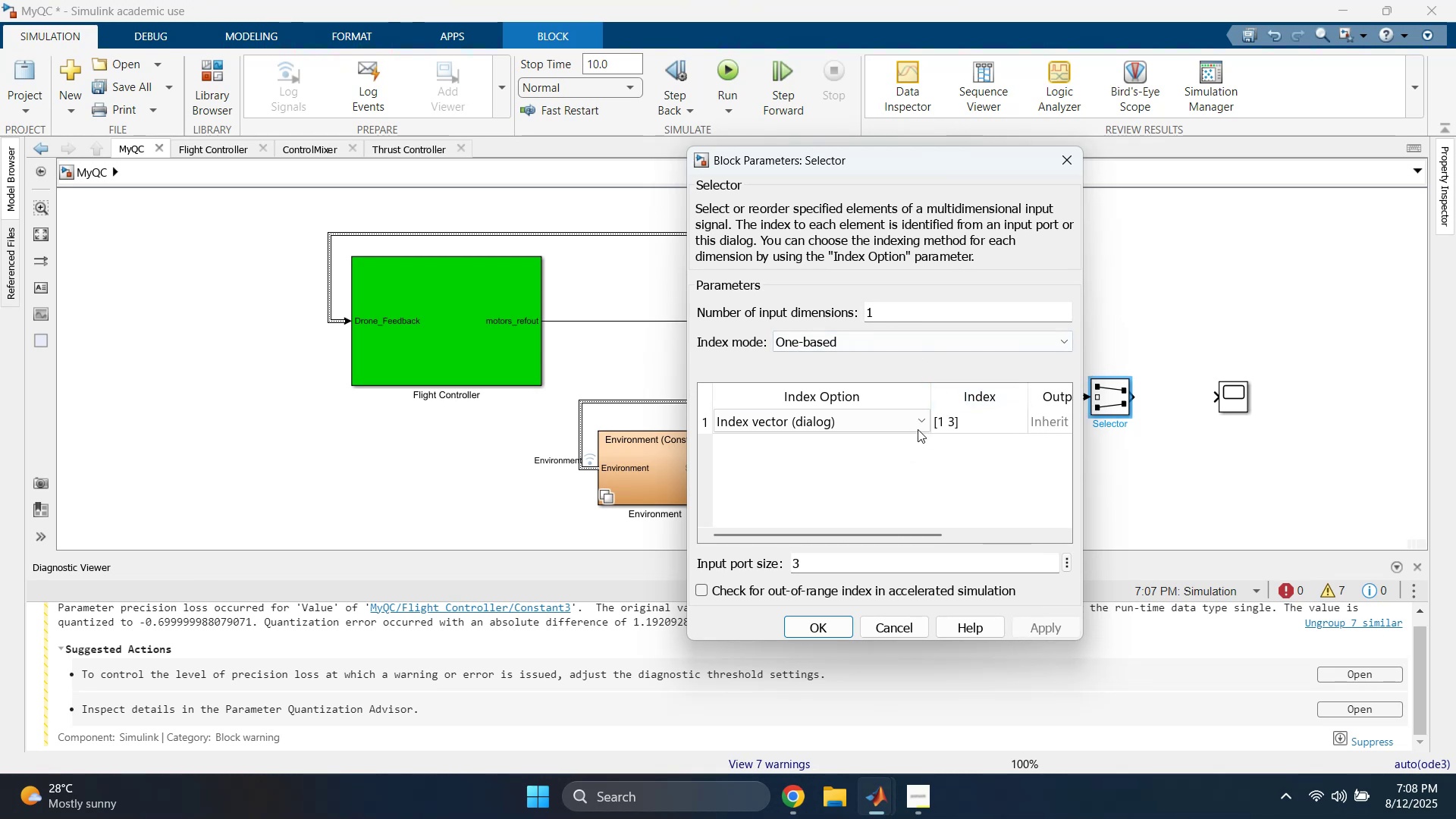 
left_click([924, 419])
 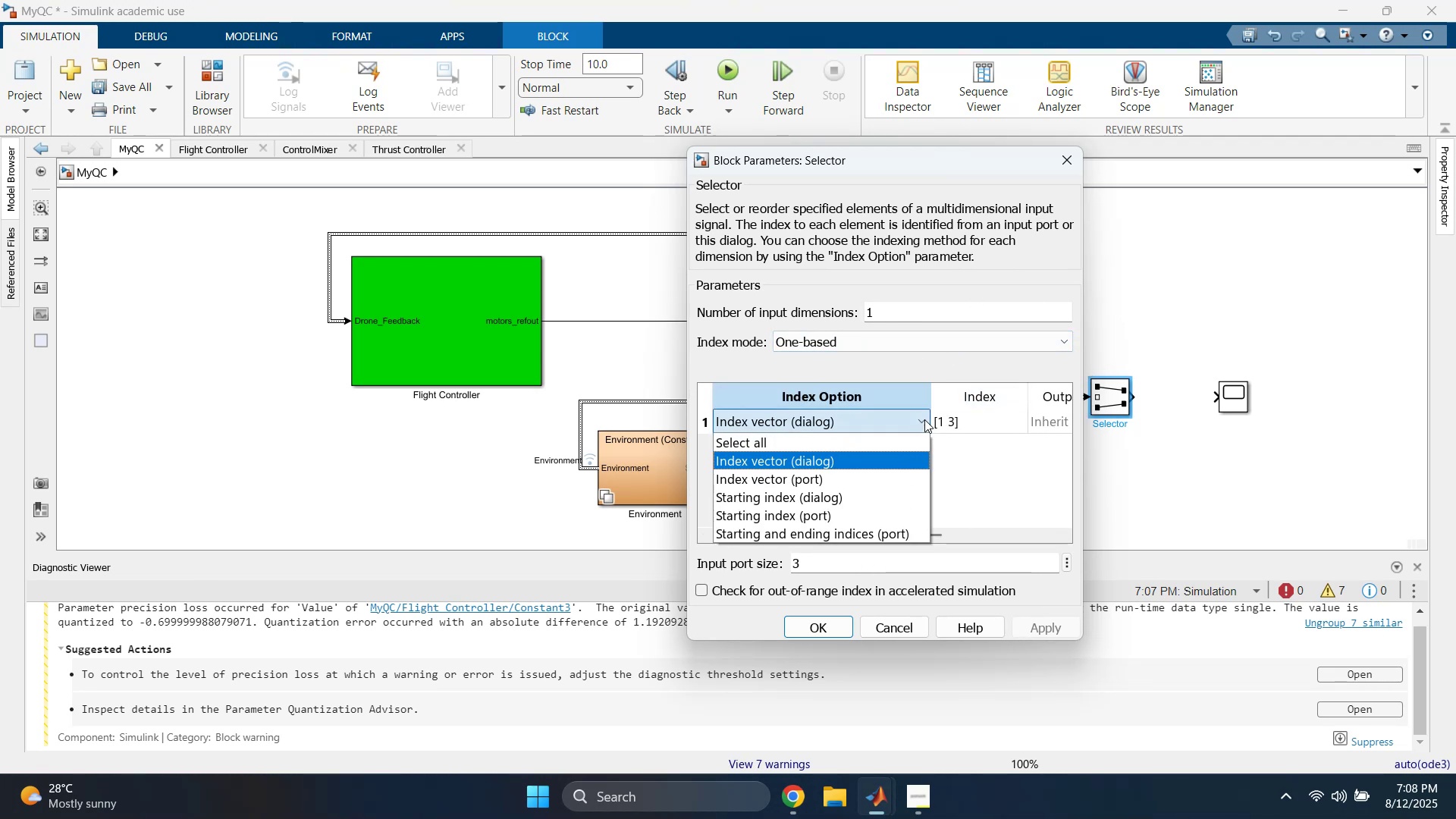 
left_click([924, 419])
 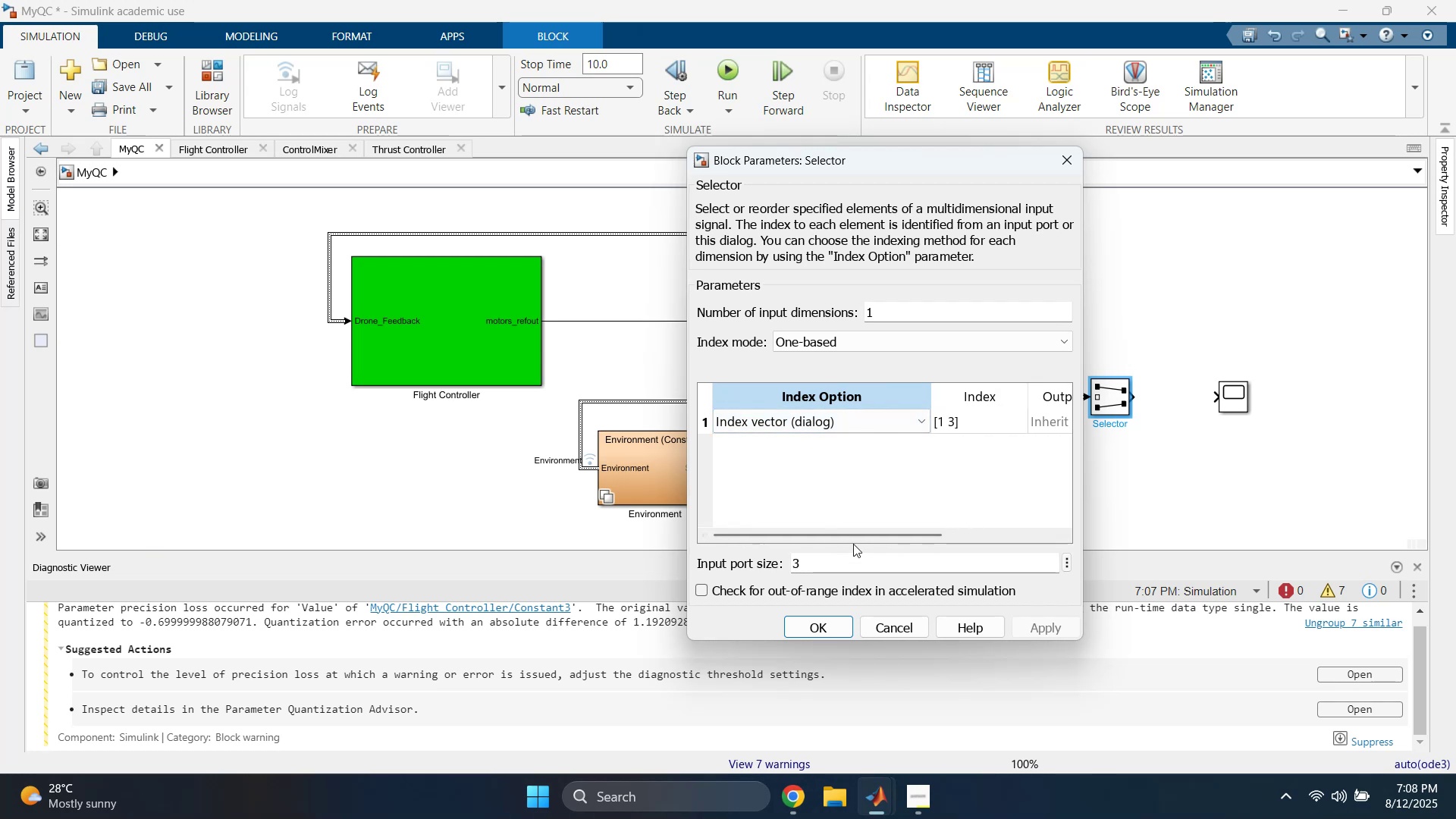 
left_click_drag(start_coordinate=[859, 537], to_coordinate=[850, 516])
 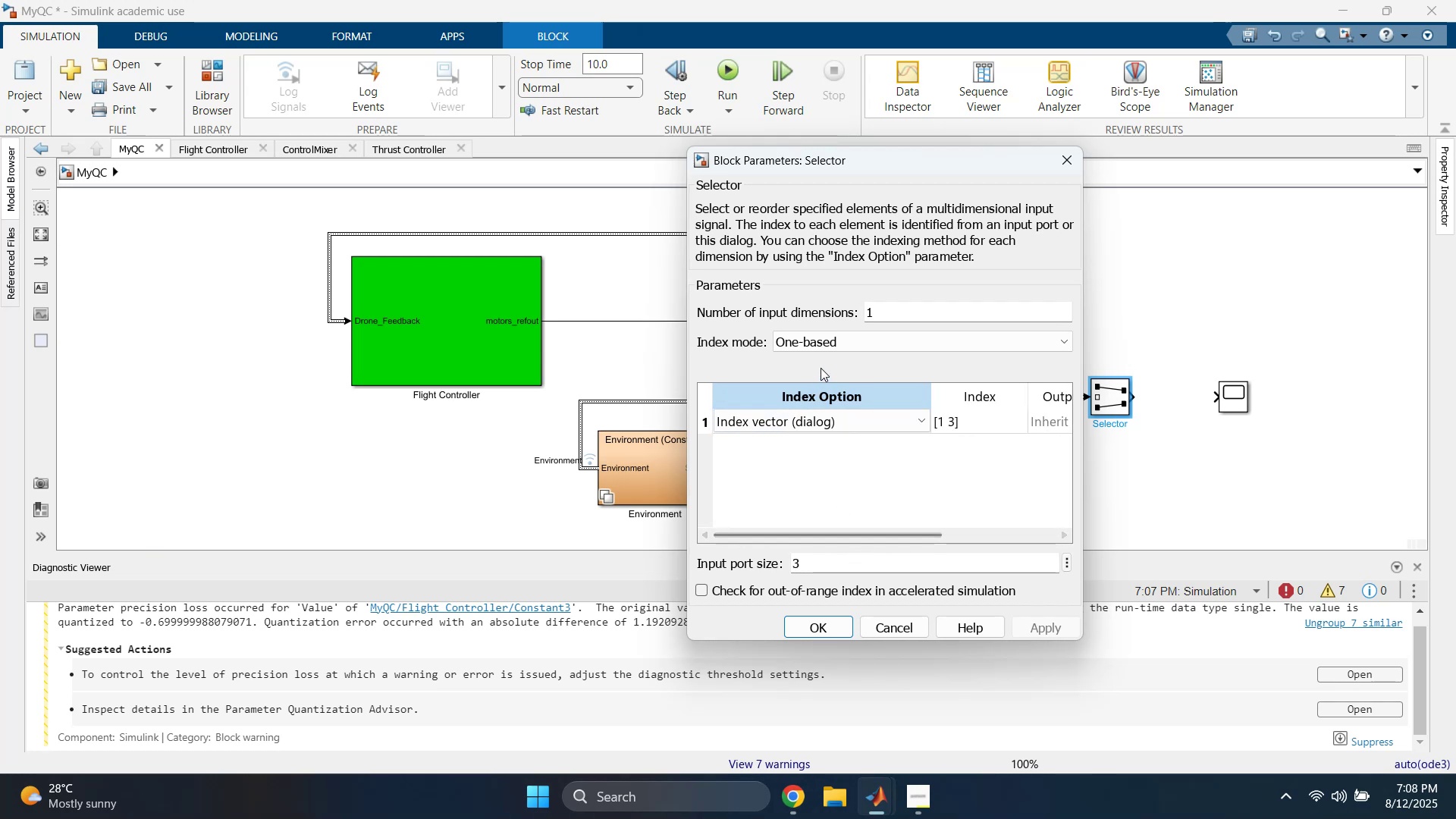 
left_click([830, 331])
 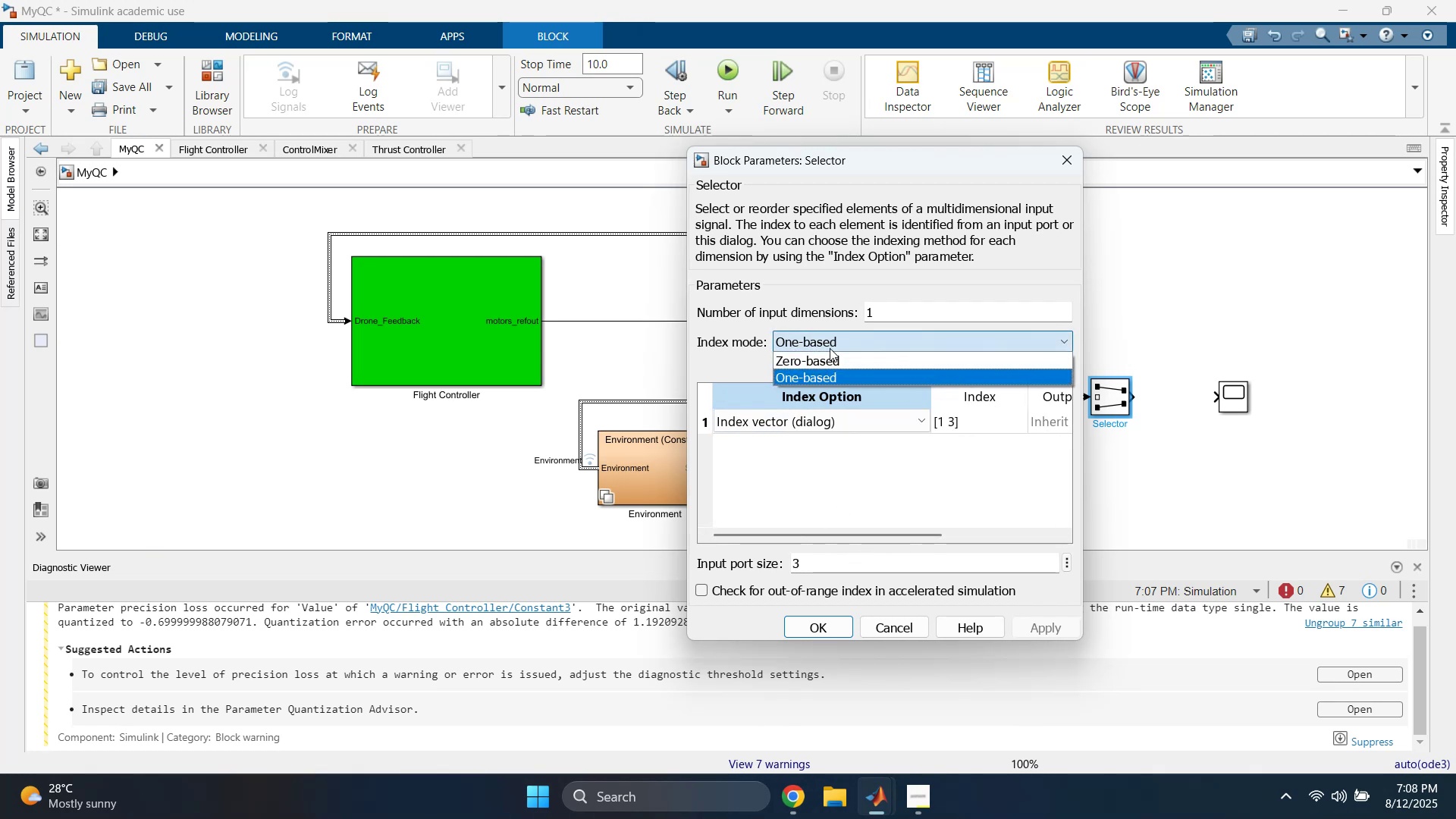 
left_click([829, 357])
 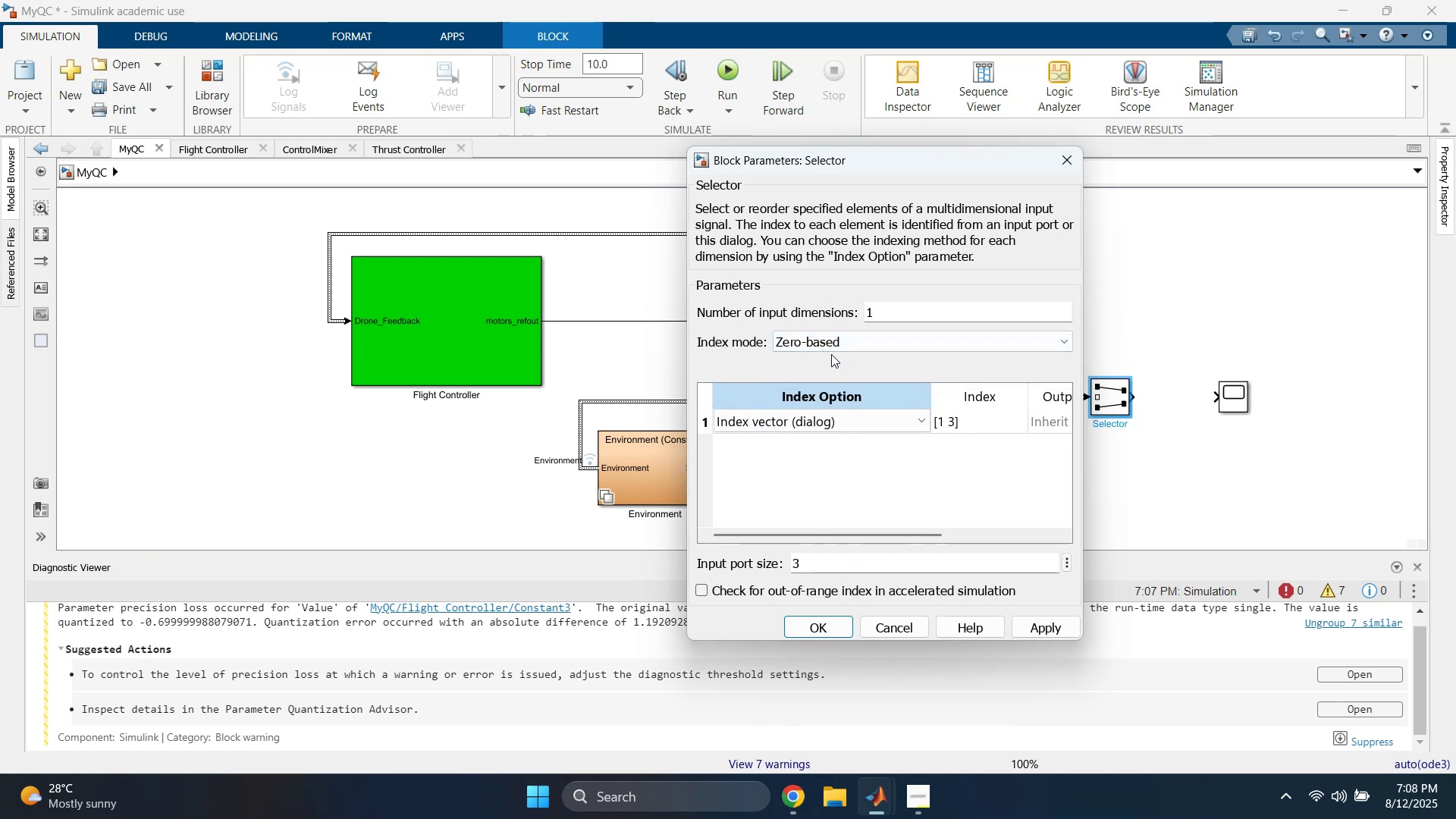 
double_click([833, 345])
 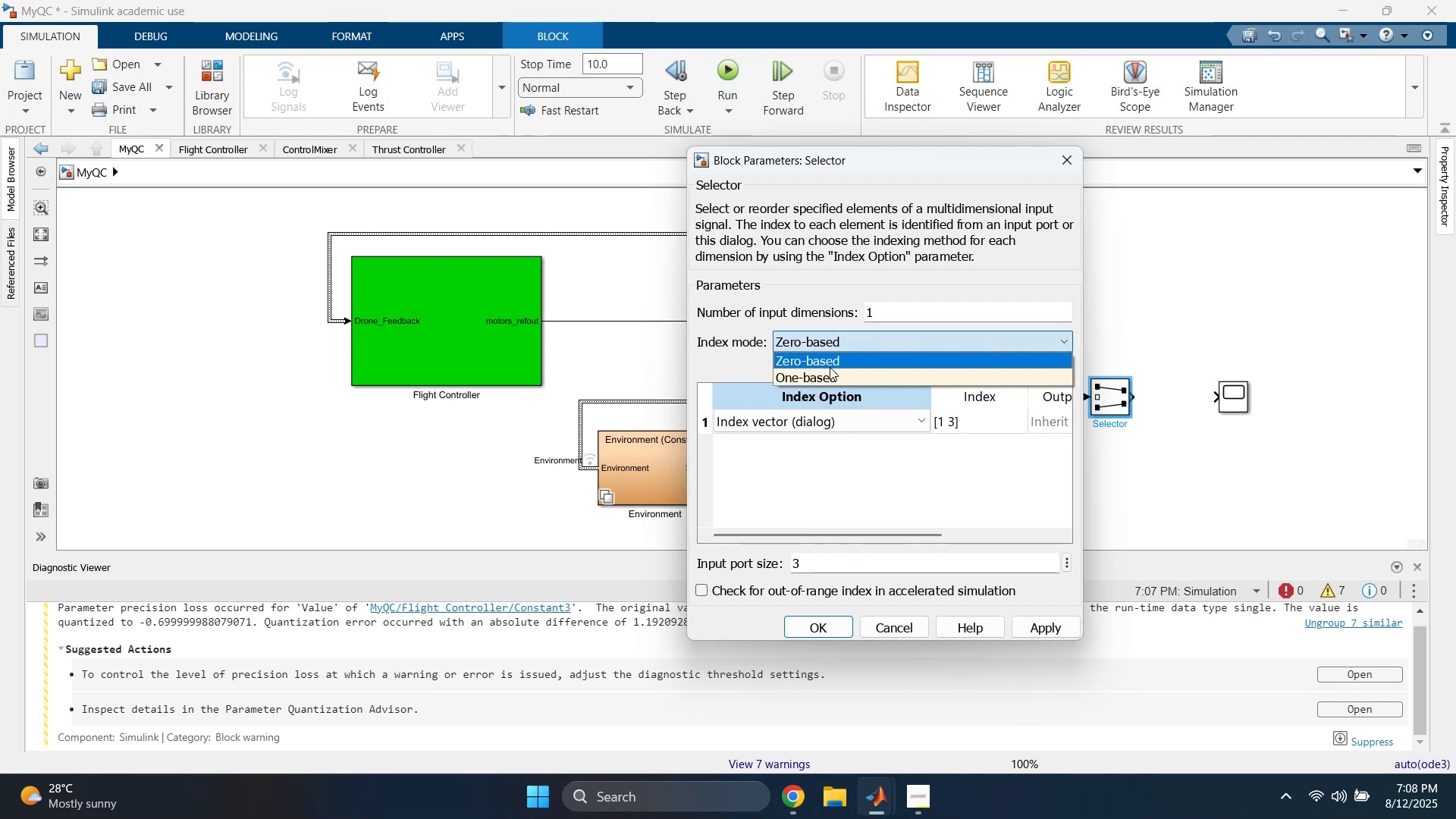 
left_click([829, 371])
 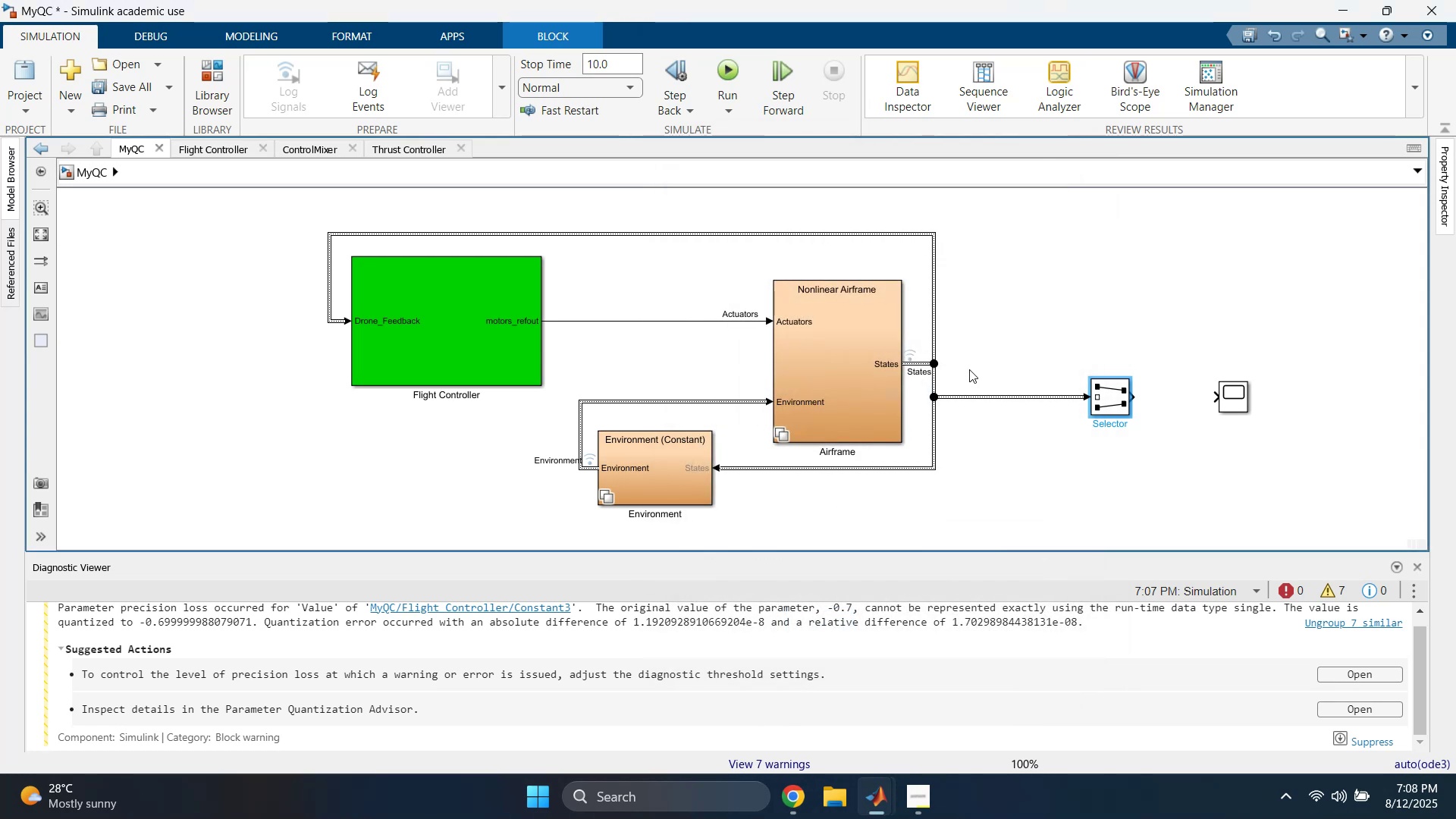 
double_click([876, 373])
 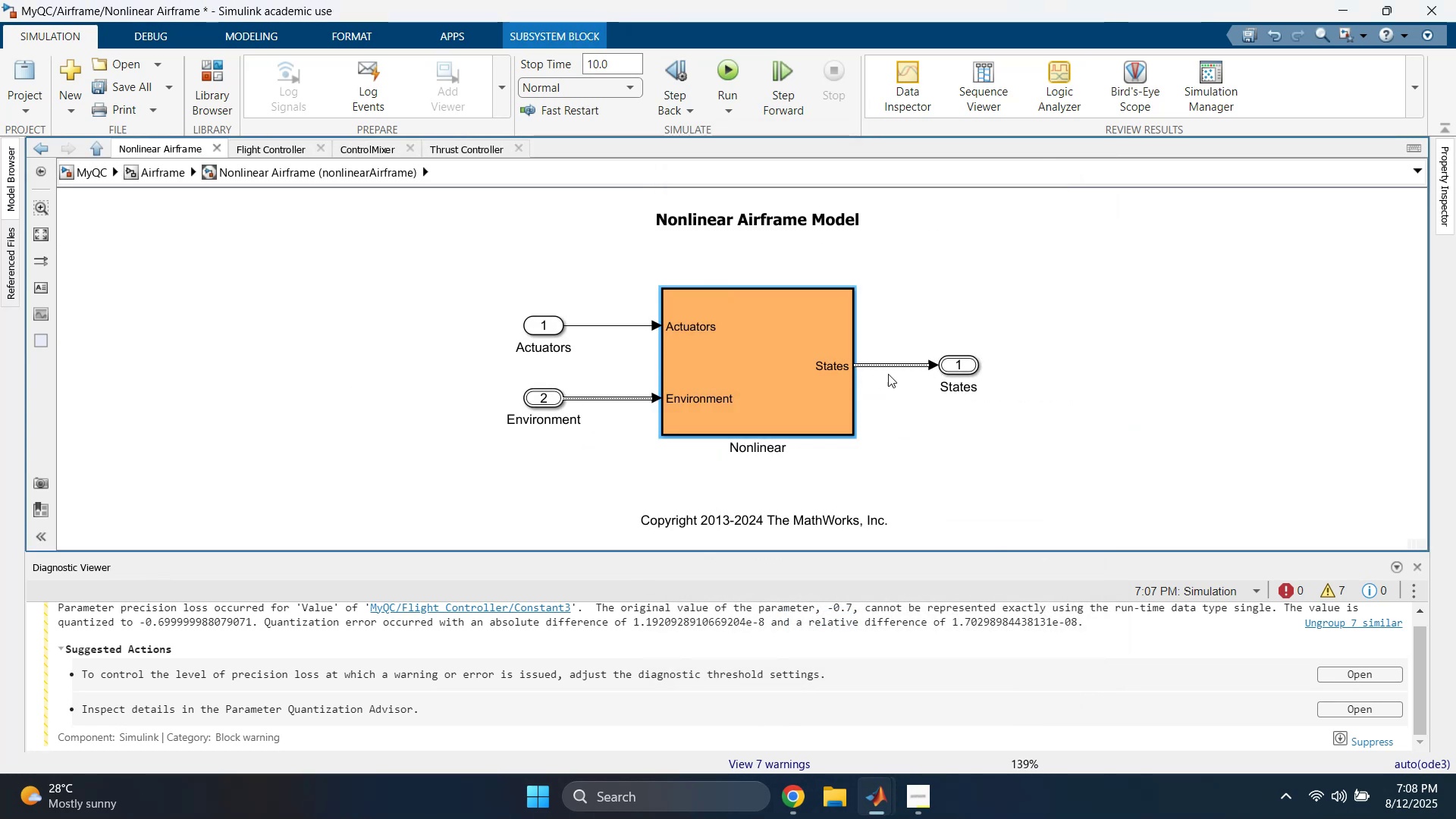 
double_click([799, 390])
 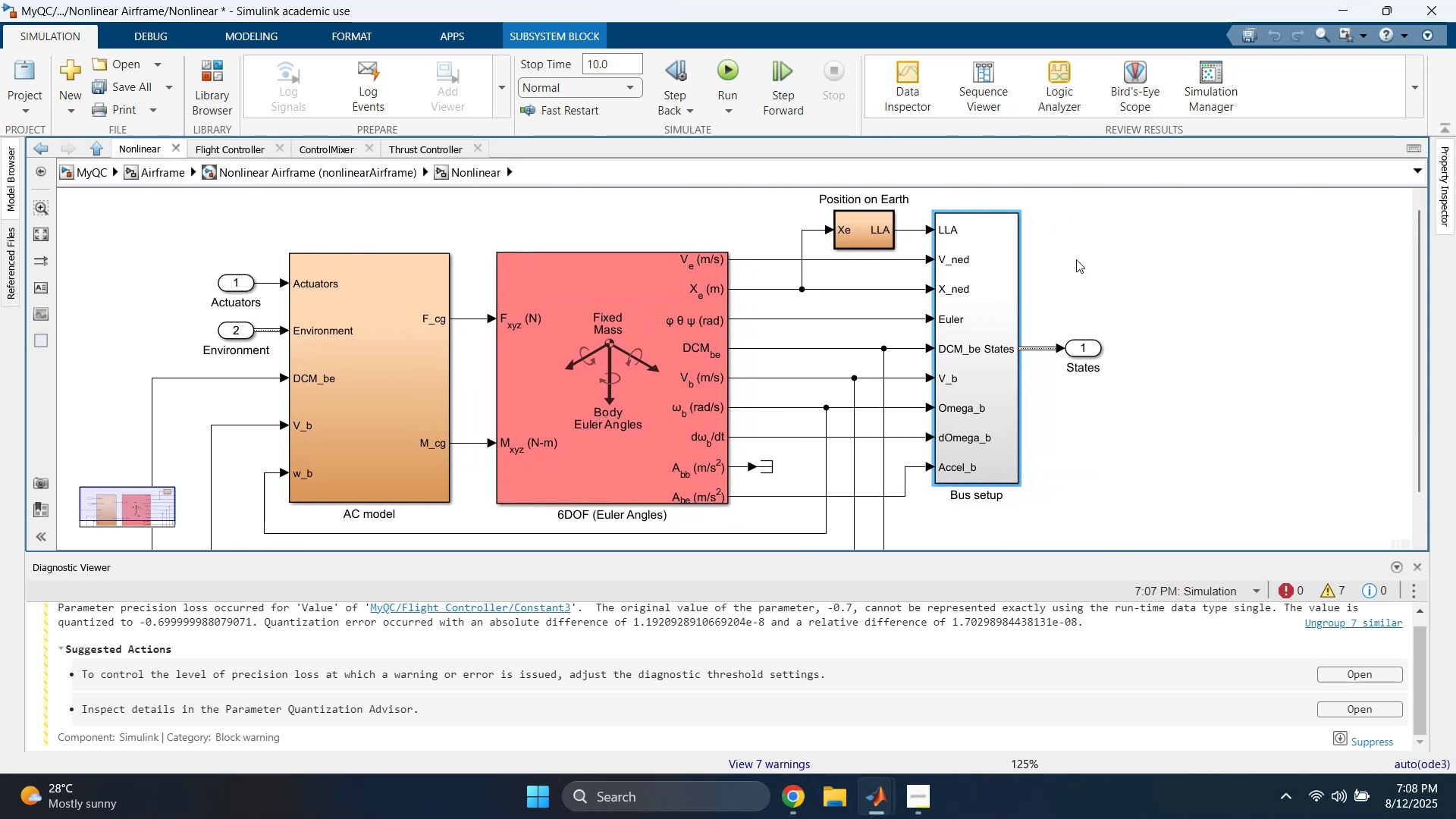 
double_click([971, 239])
 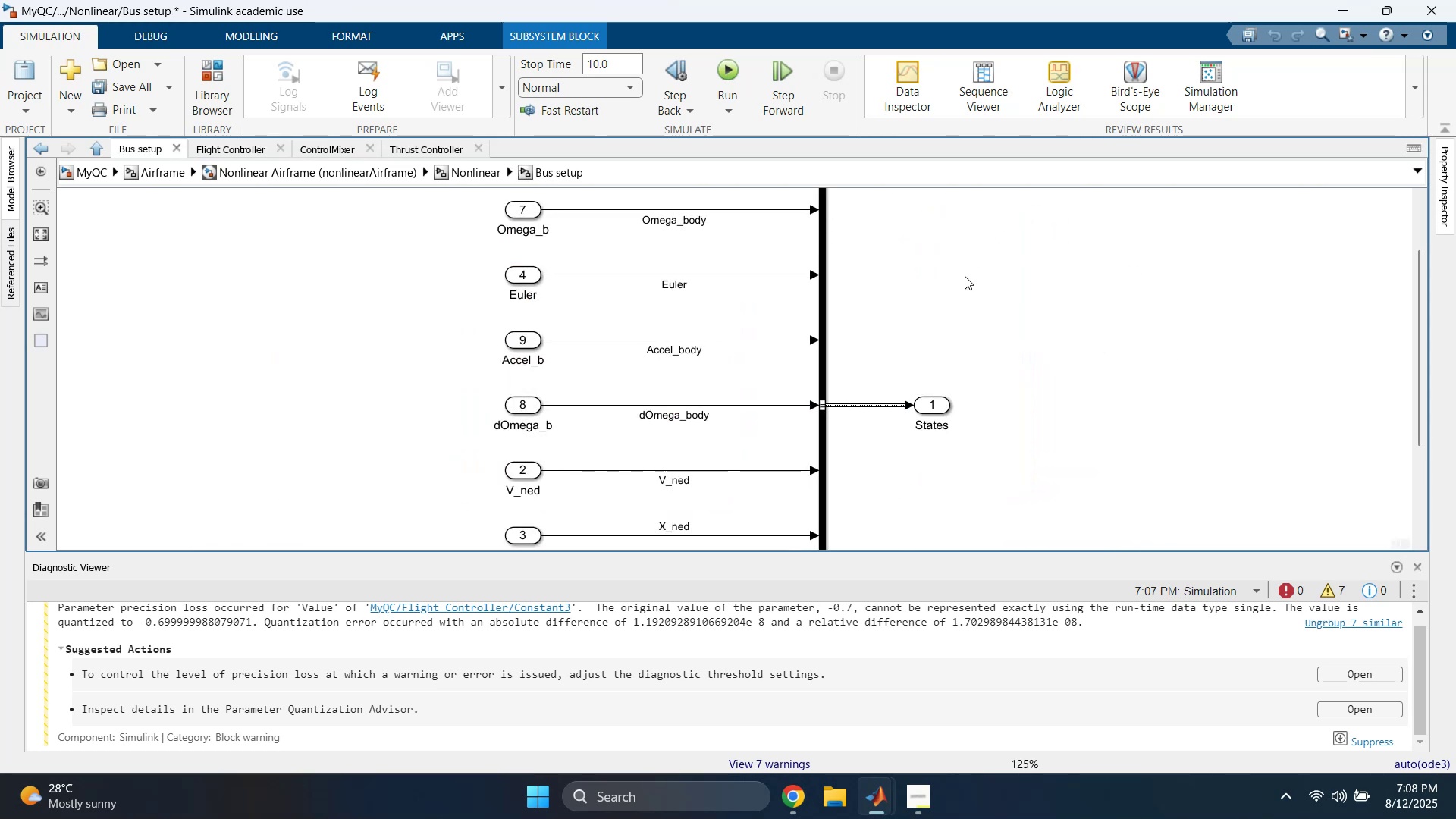 
scroll: coordinate [932, 330], scroll_direction: down, amount: 2.0
 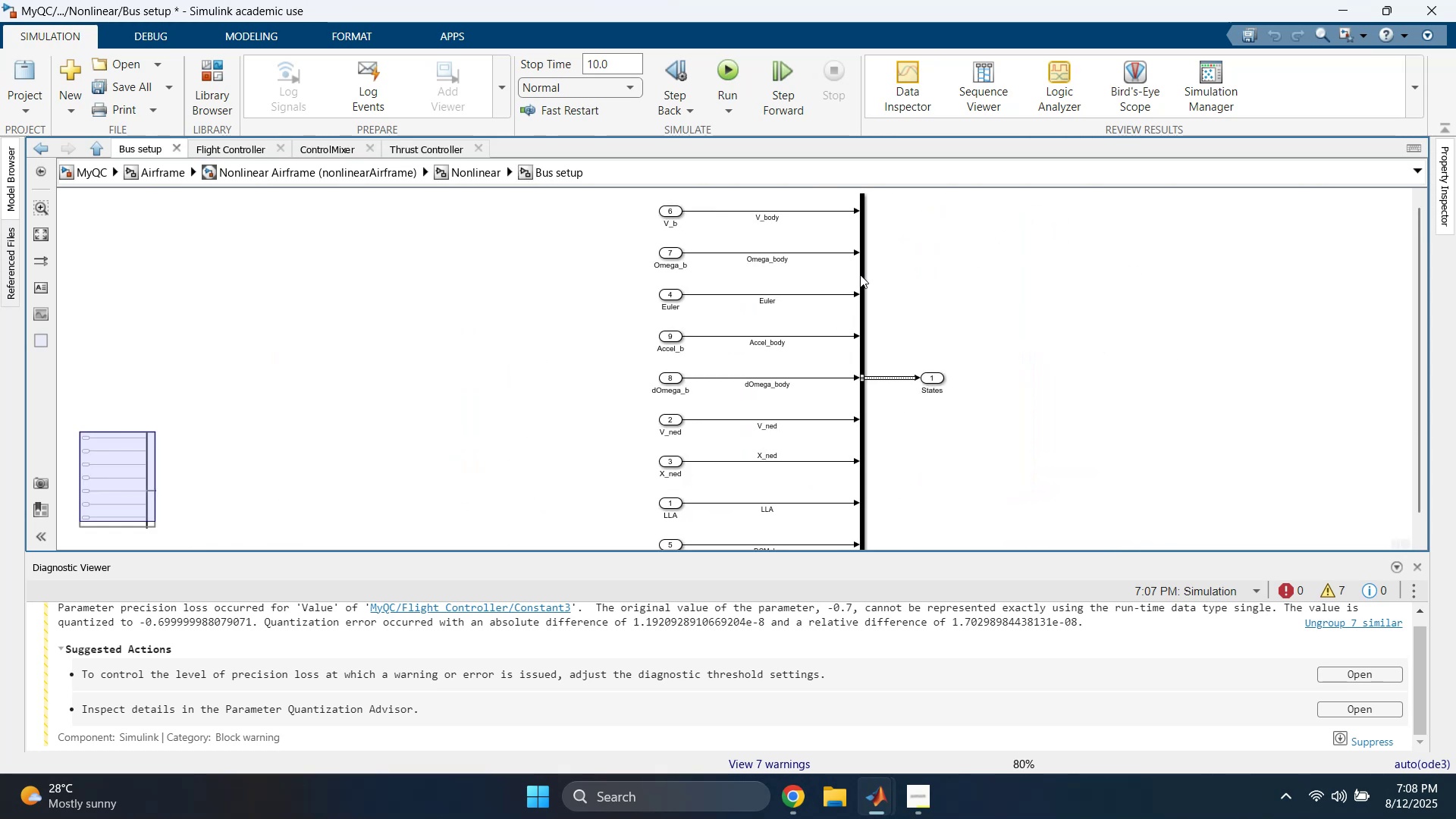 
double_click([861, 275])
 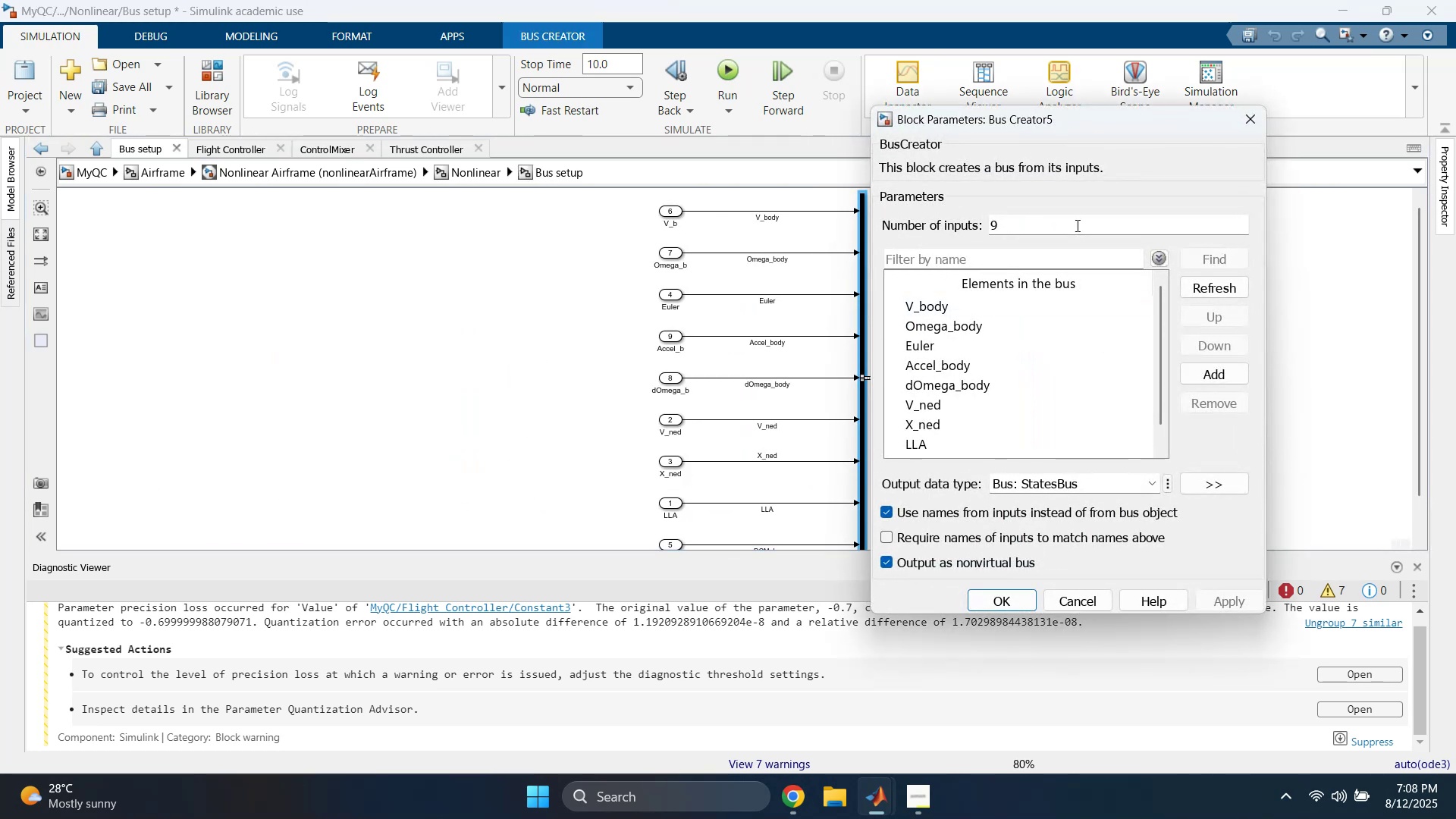 
left_click([1245, 123])
 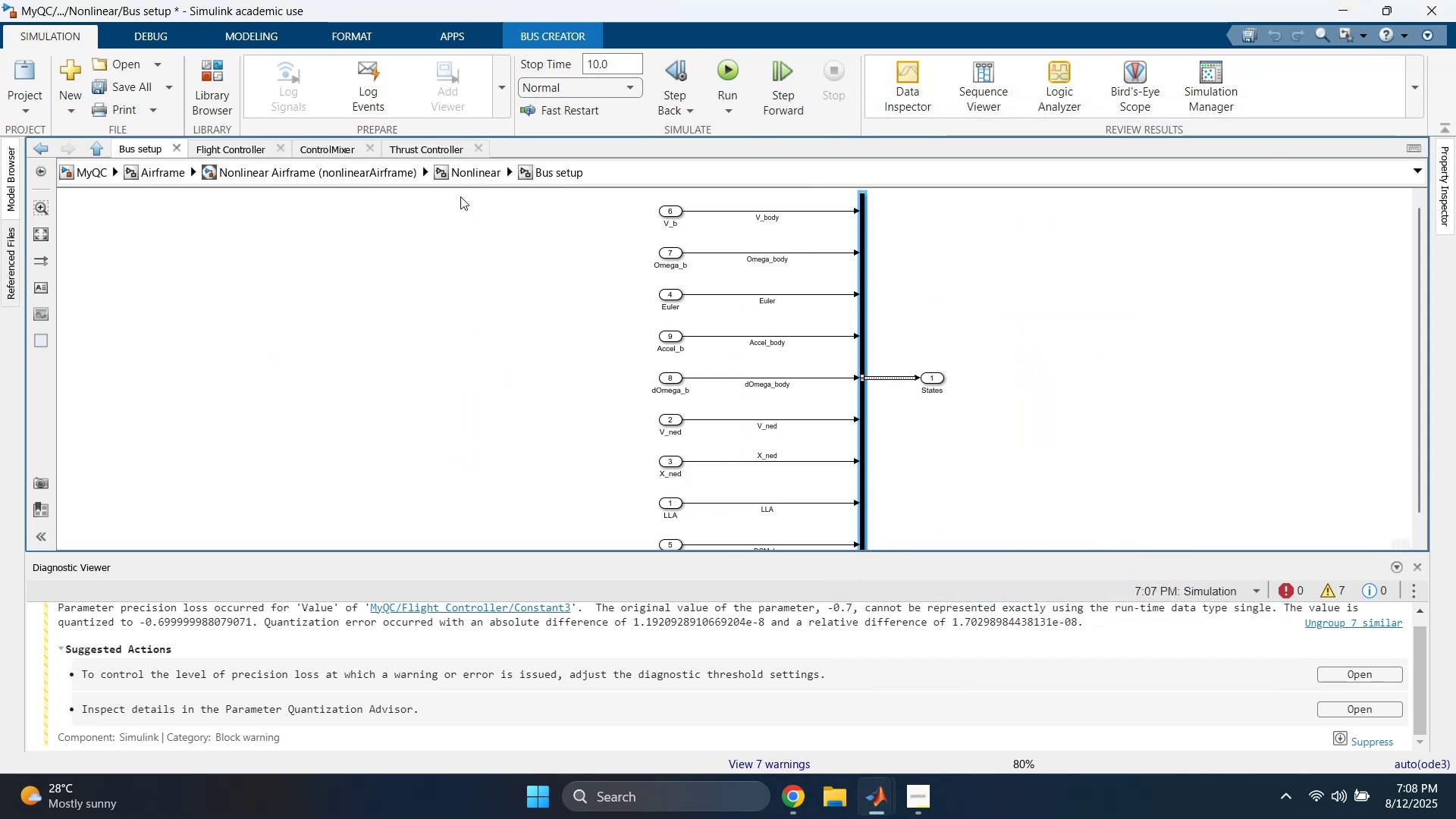 
left_click([464, 181])
 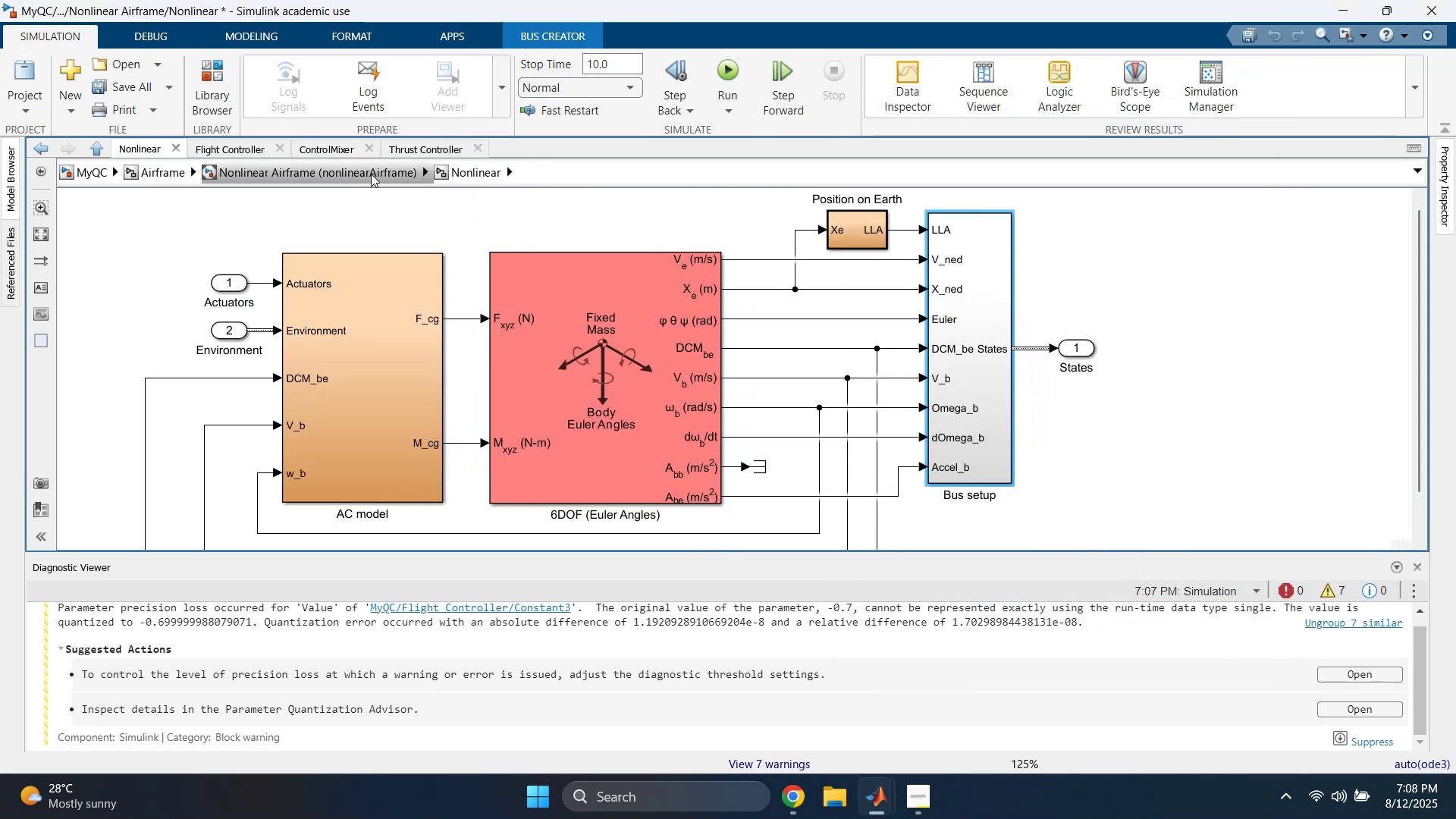 
left_click([369, 175])
 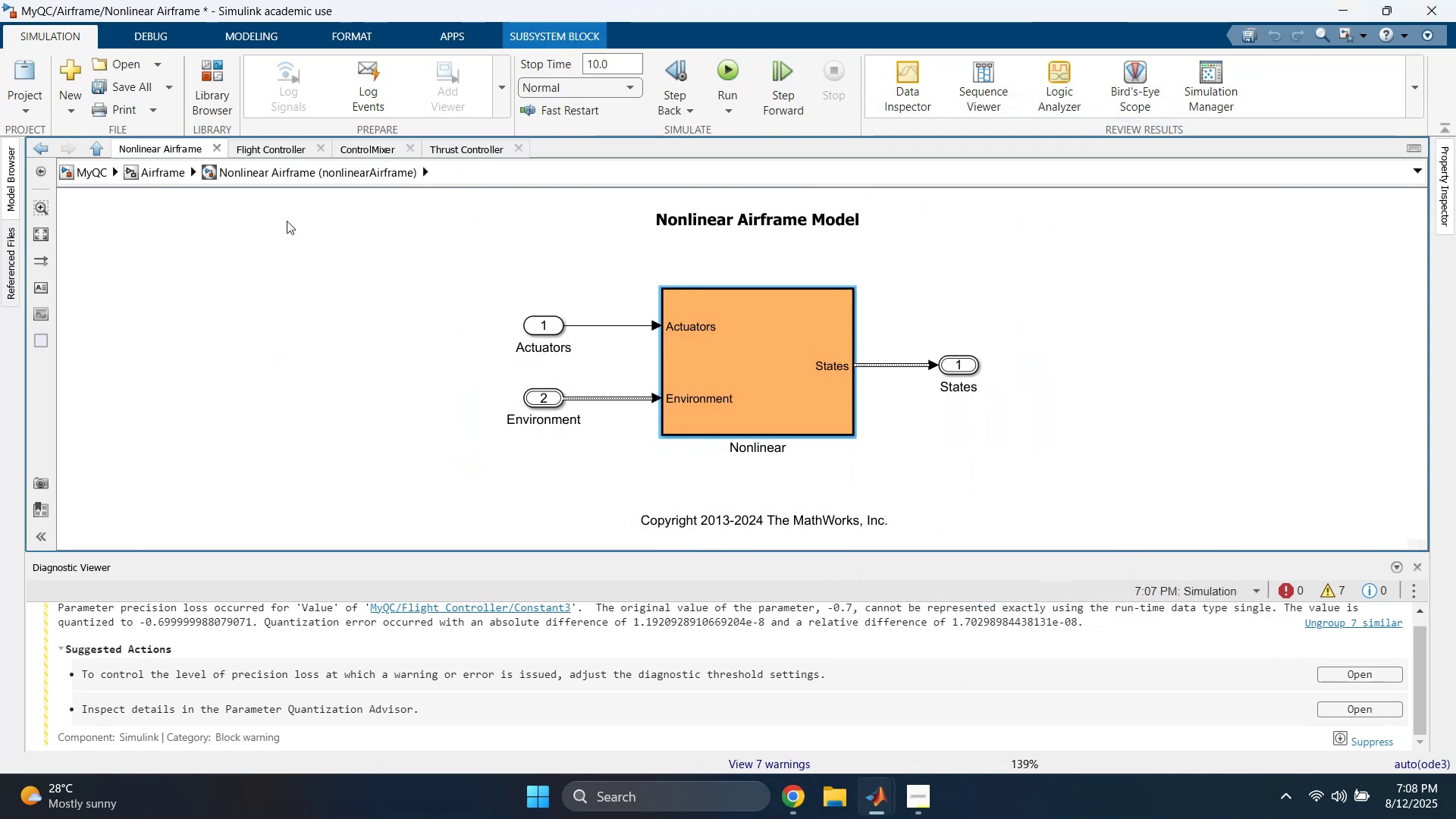 
left_click([165, 177])
 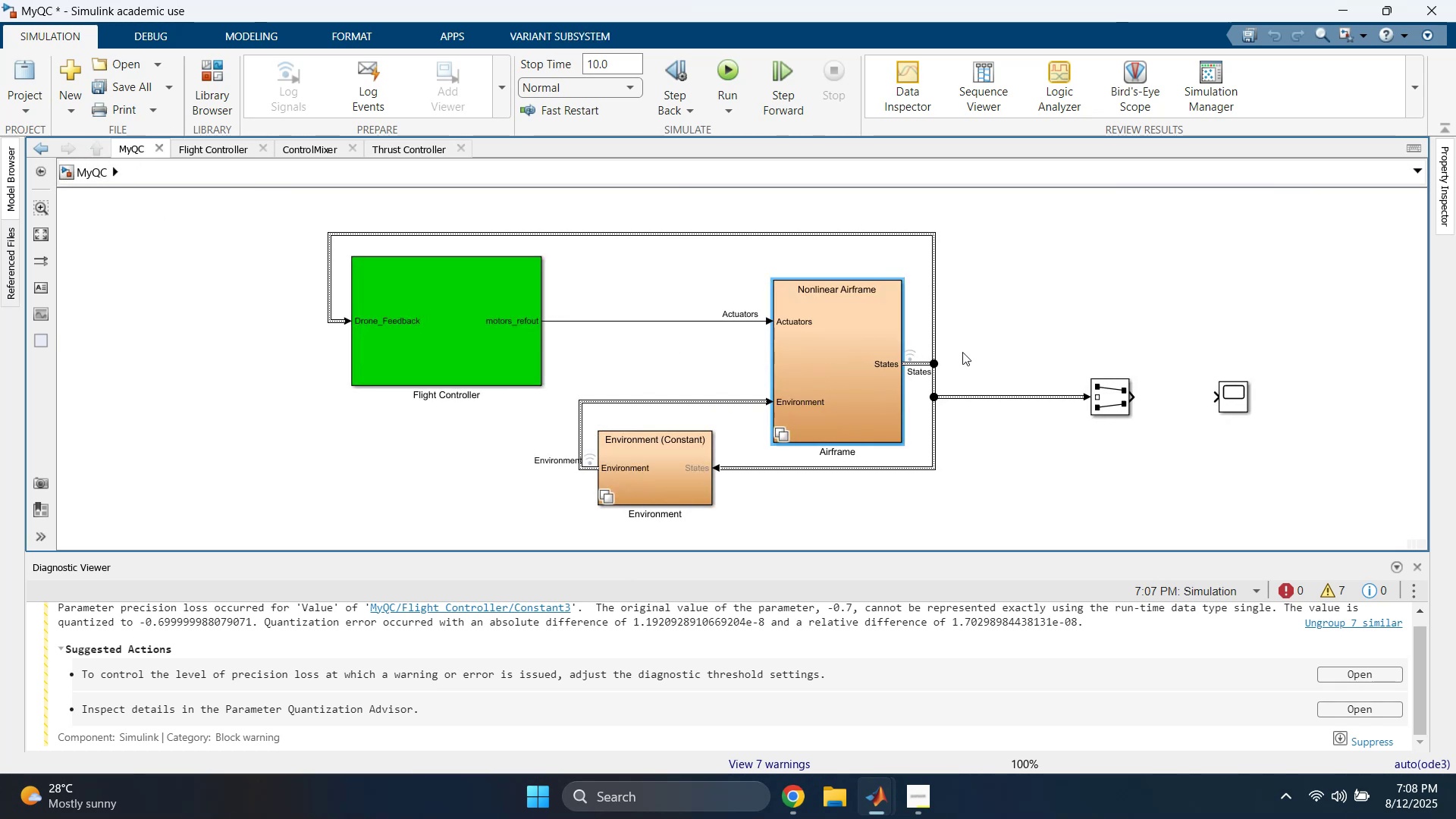 
double_click([1106, 388])
 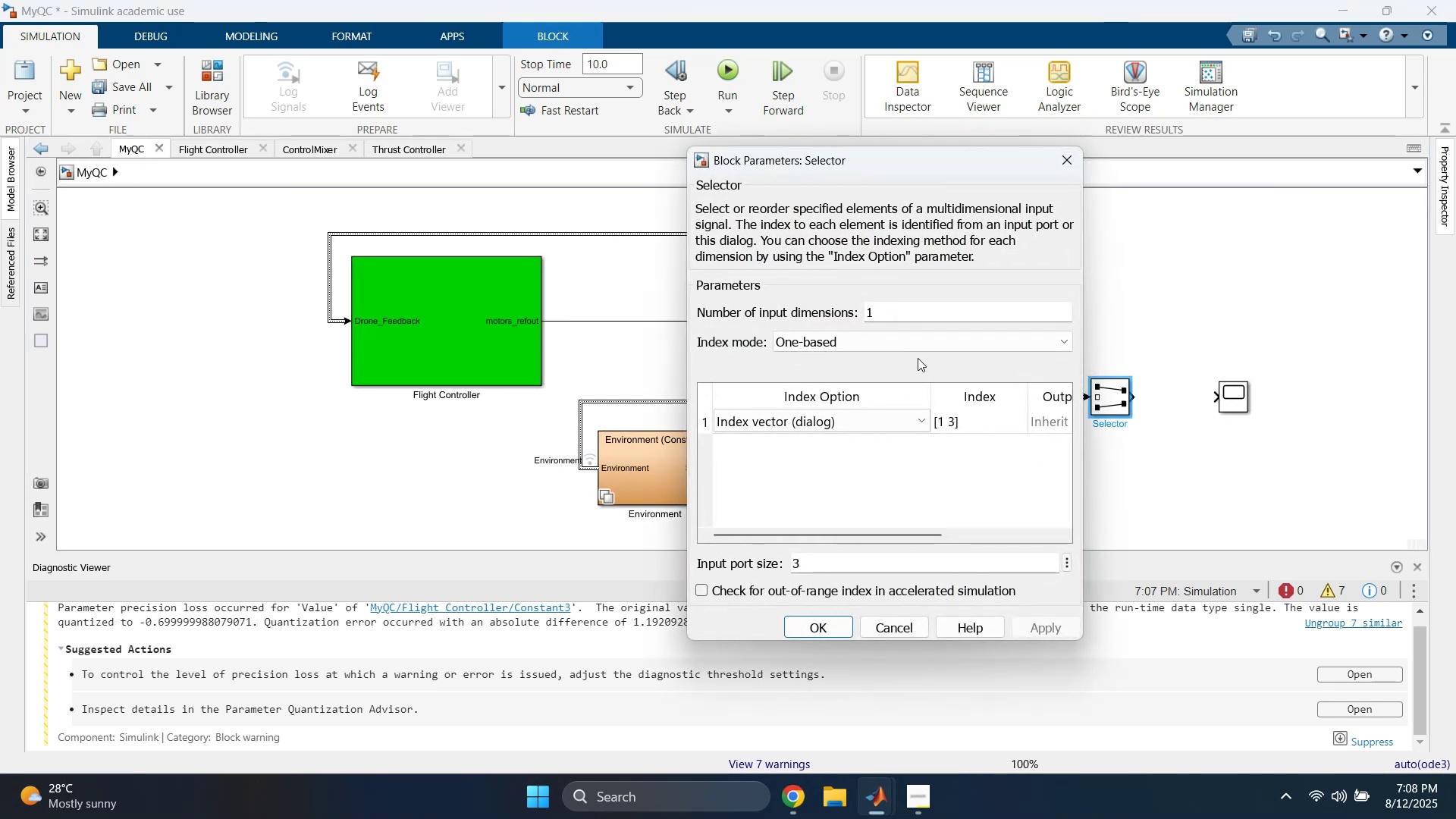 
left_click([911, 319])
 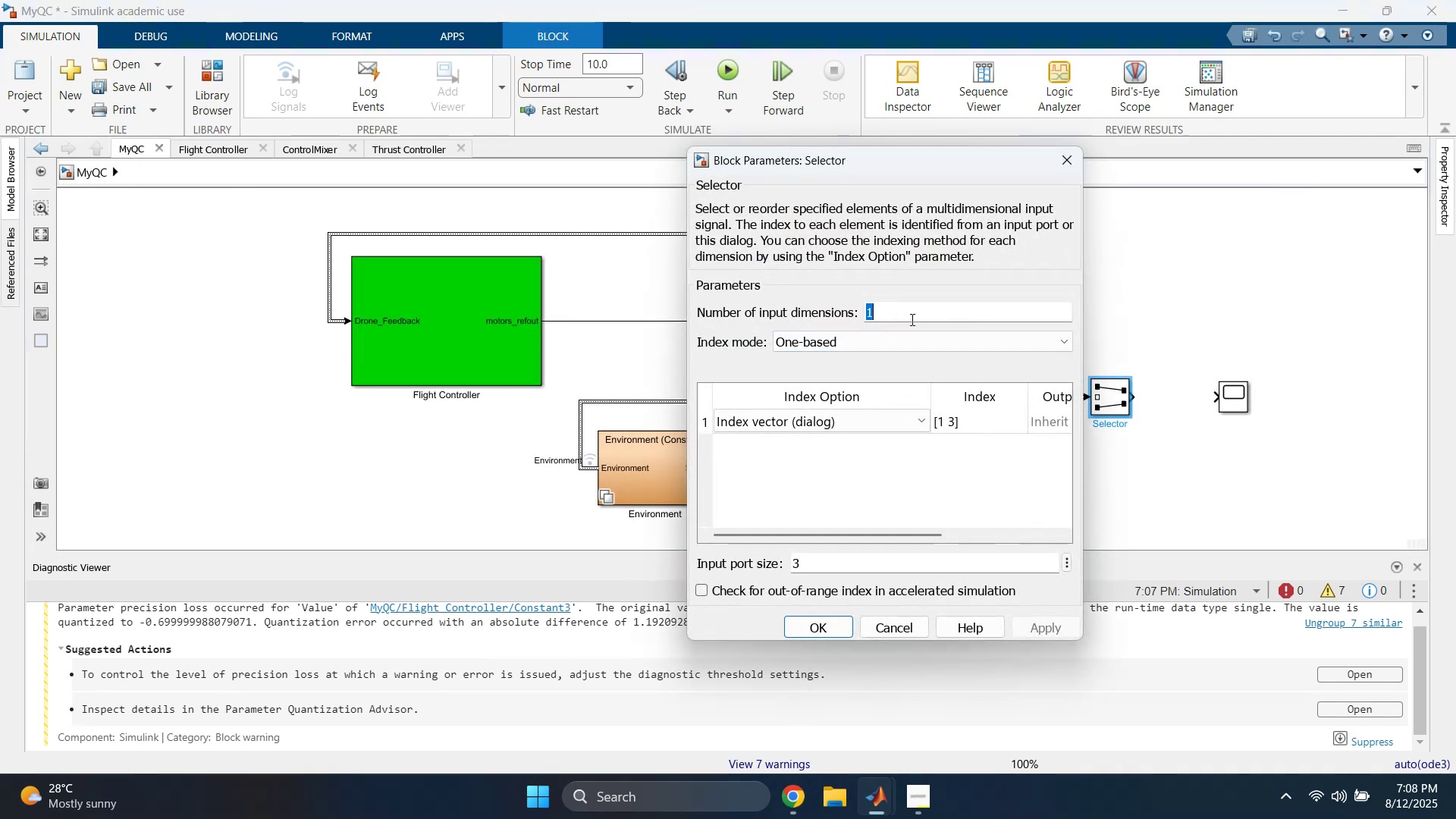 
key(9)
 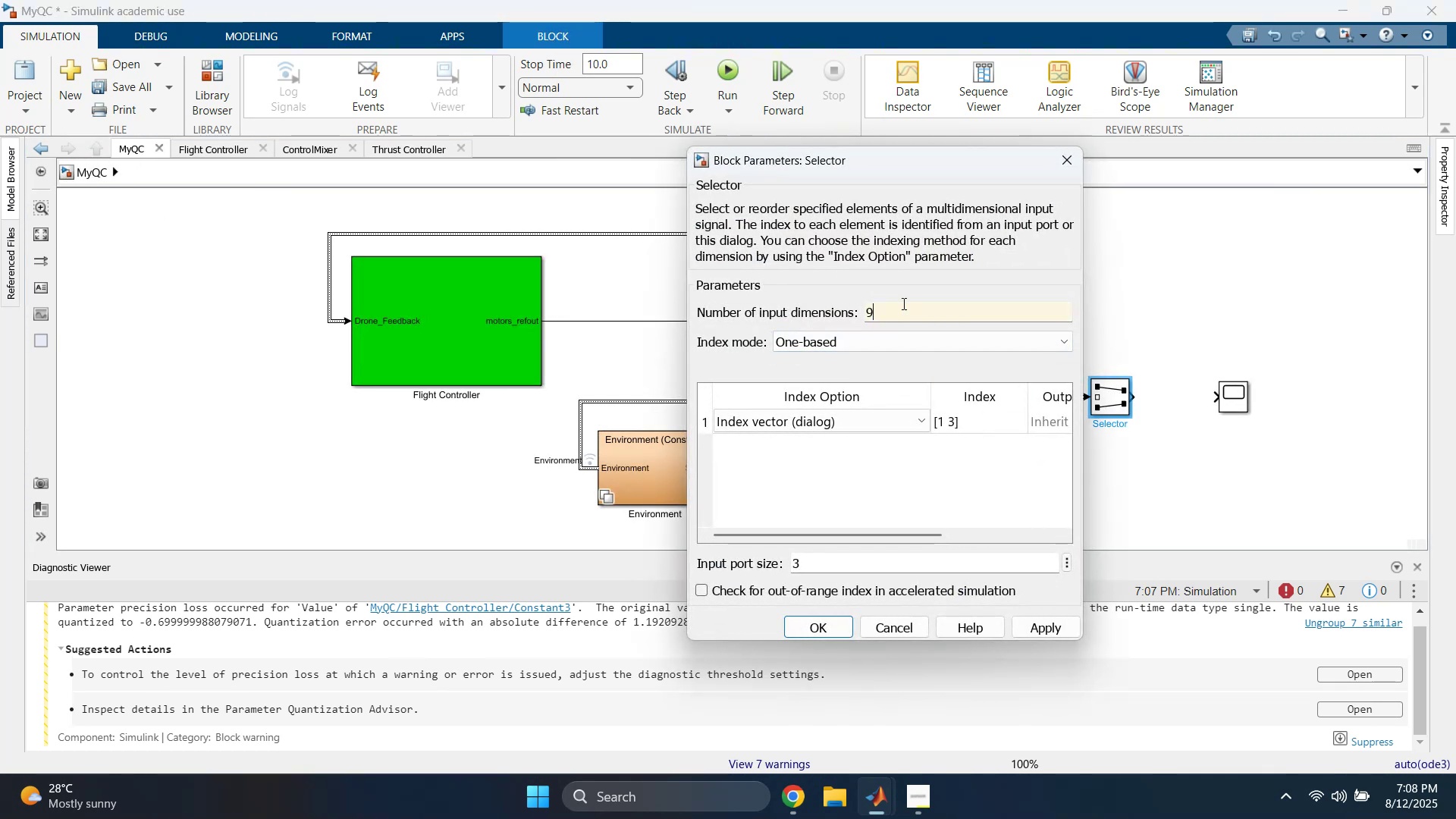 
left_click([899, 297])
 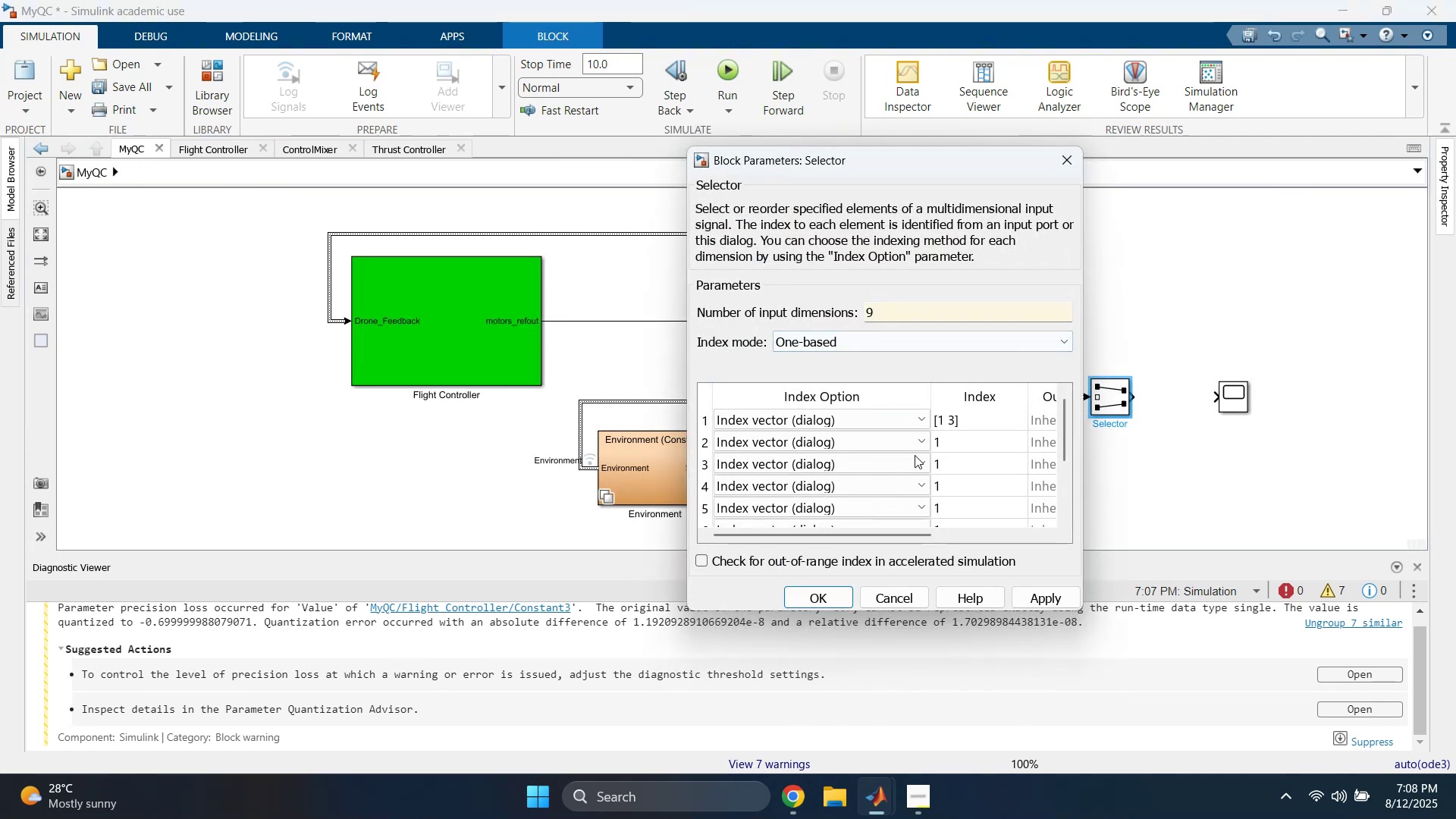 
scroll: coordinate [912, 462], scroll_direction: down, amount: 1.0
 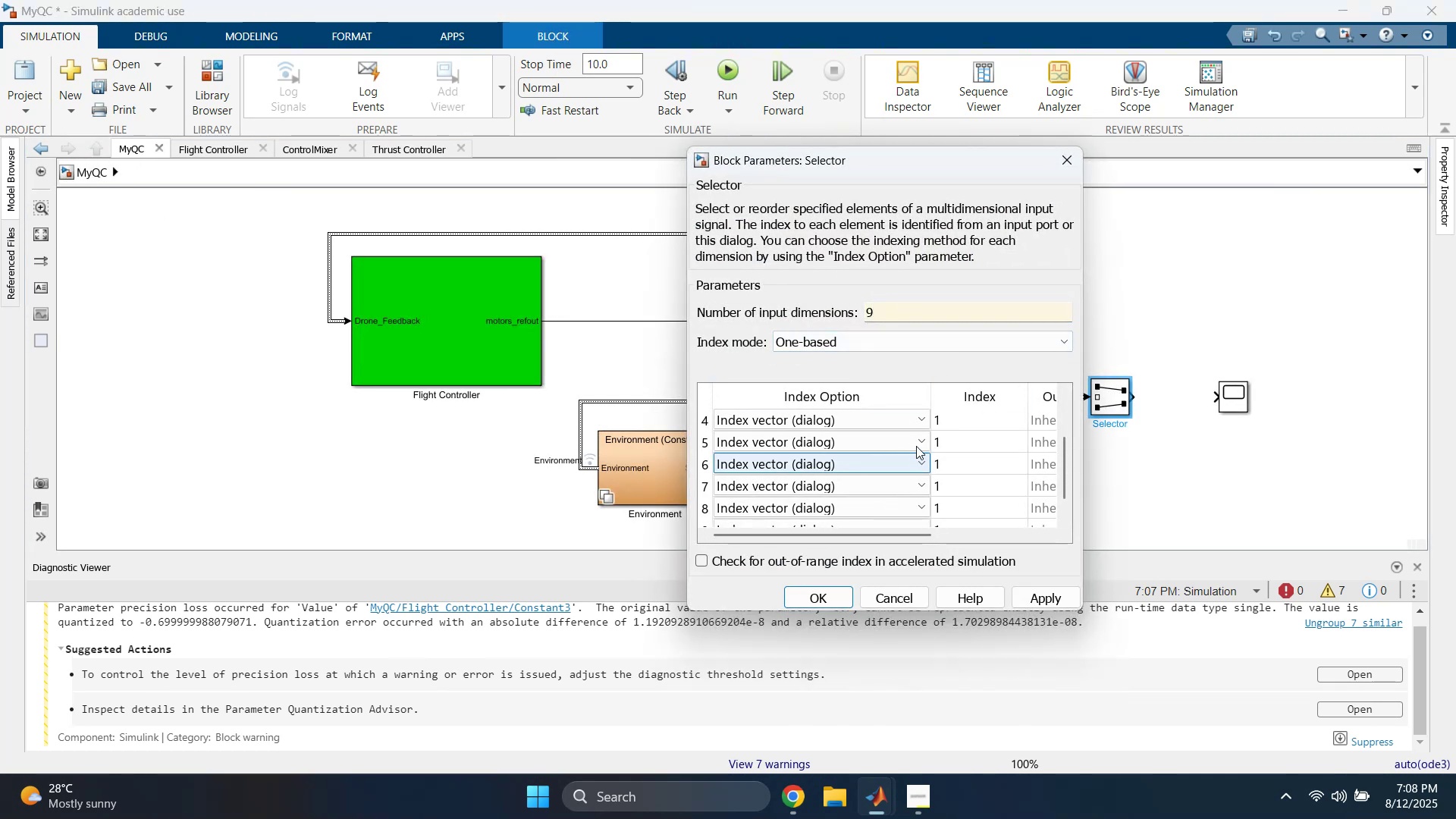 
left_click([917, 443])
 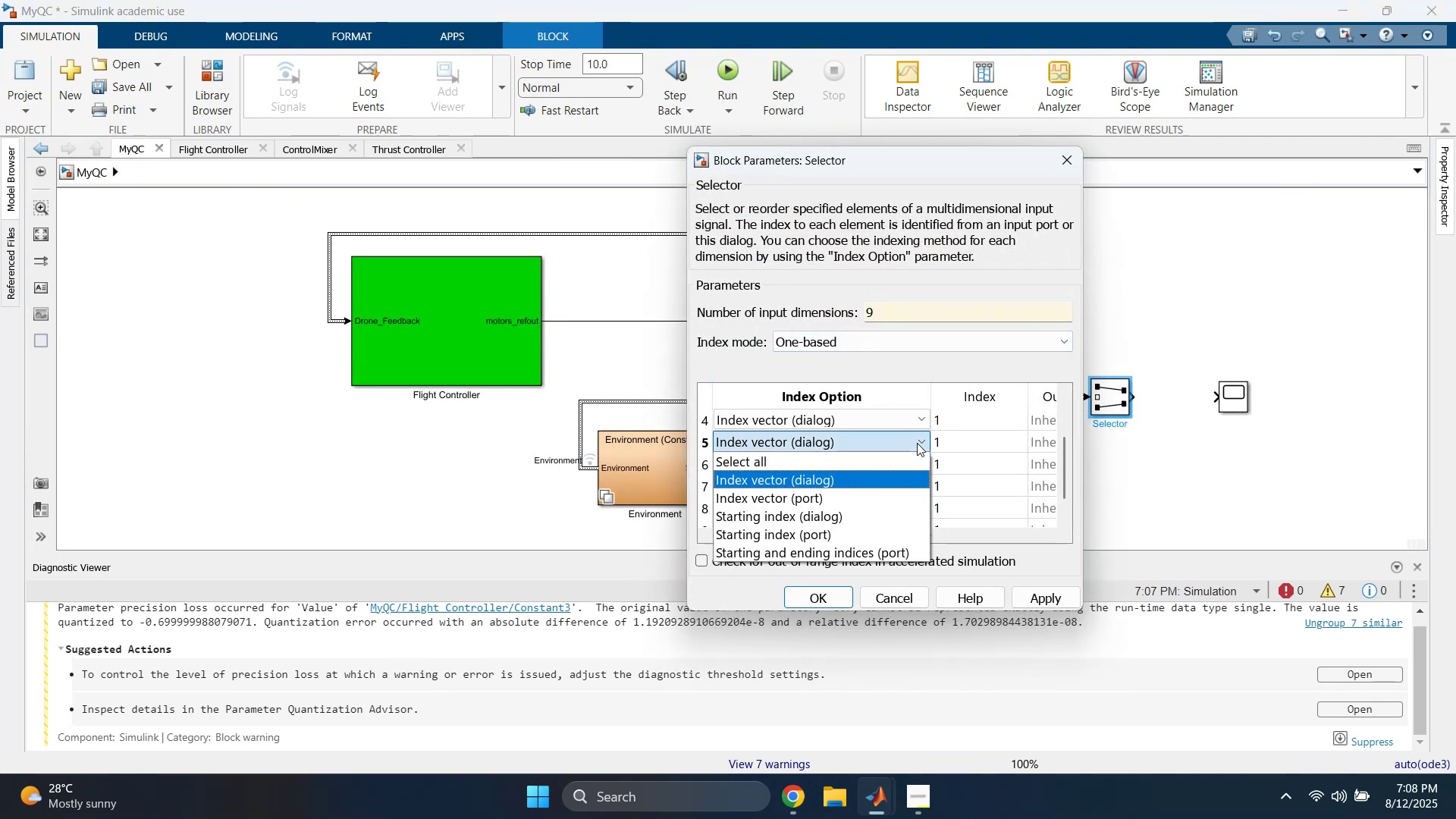 
left_click([917, 443])
 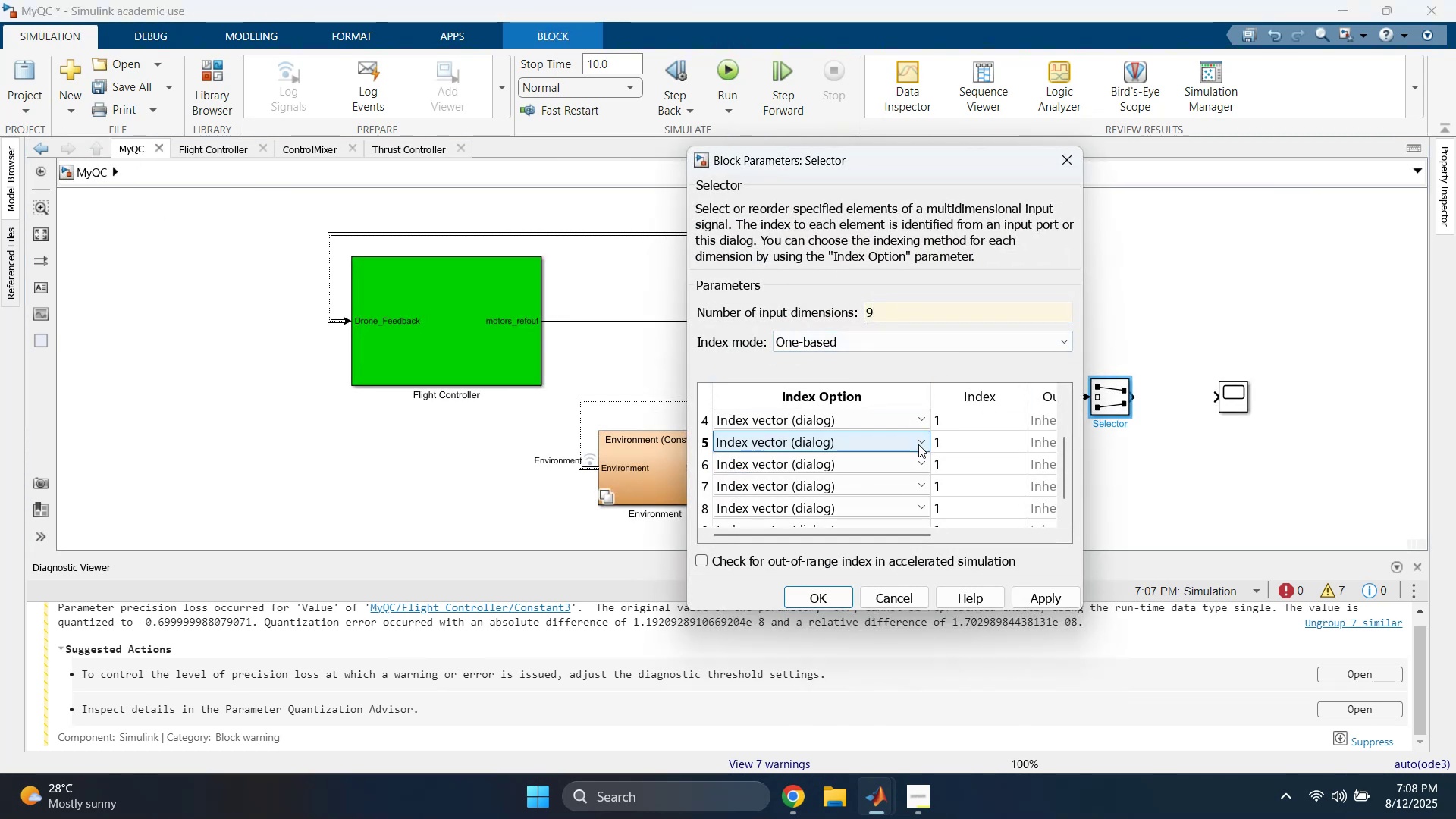 
scroll: coordinate [946, 482], scroll_direction: up, amount: 5.0
 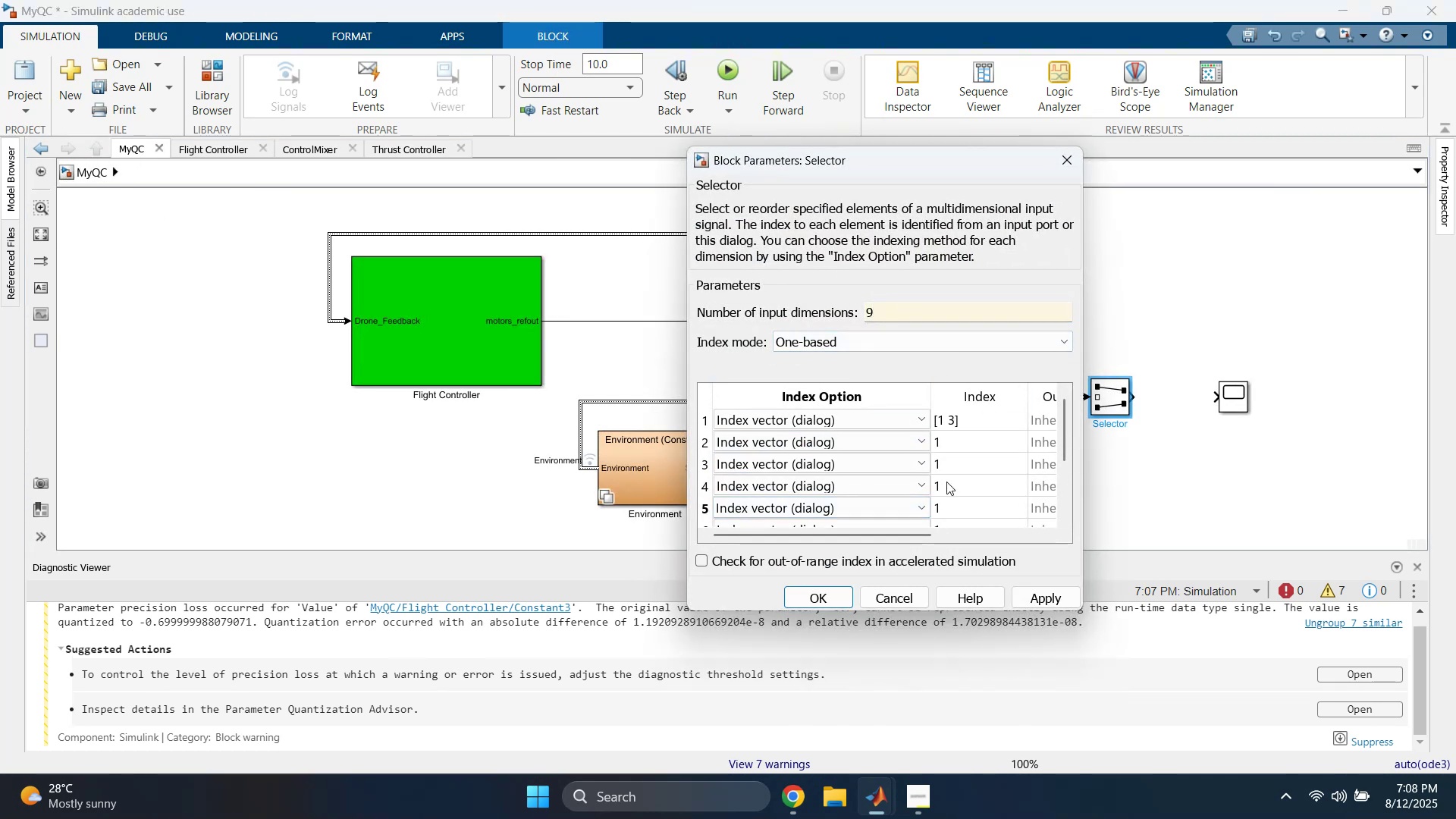 
scroll: coordinate [946, 482], scroll_direction: none, amount: 0.0
 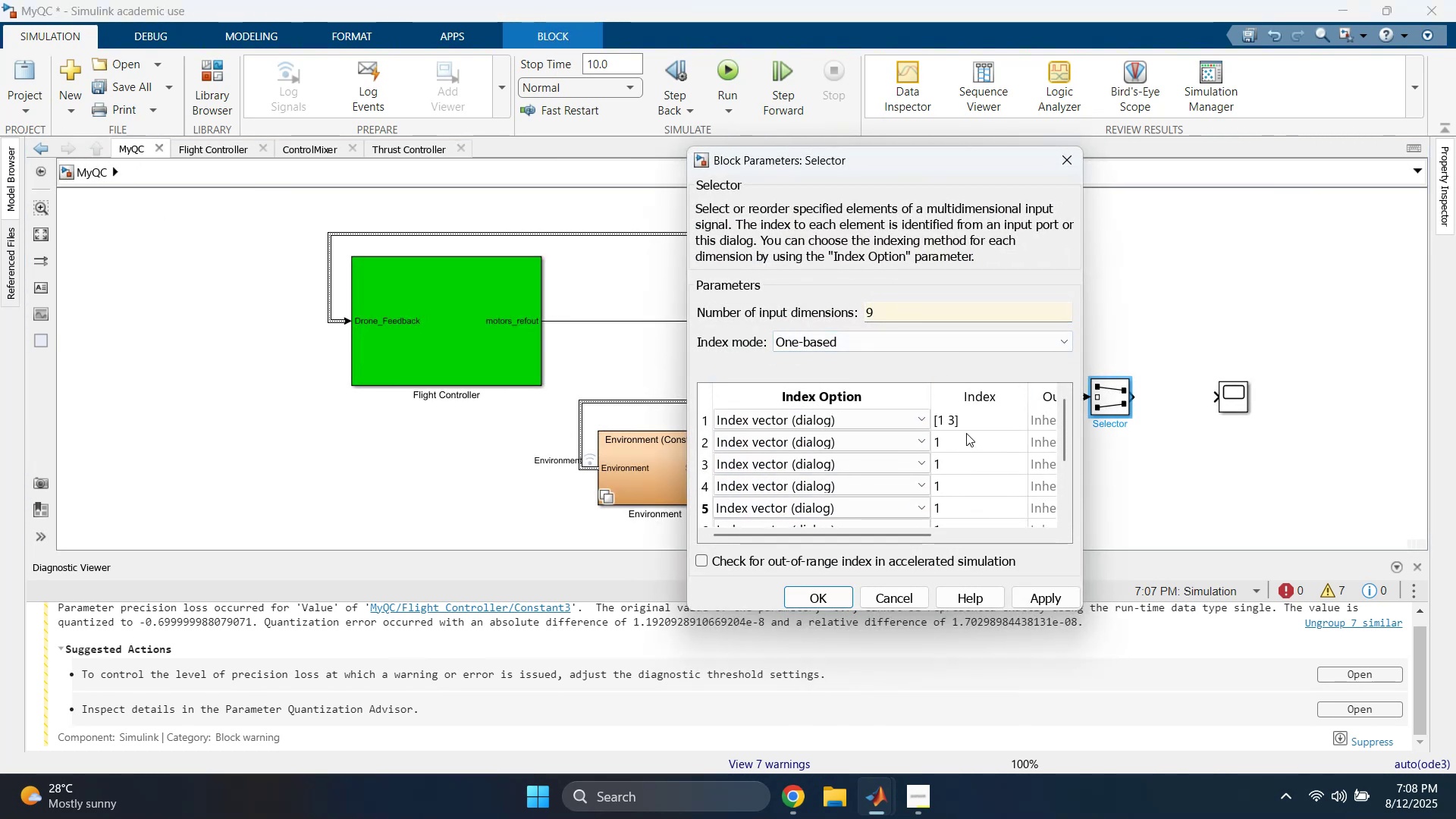 
left_click([985, 419])
 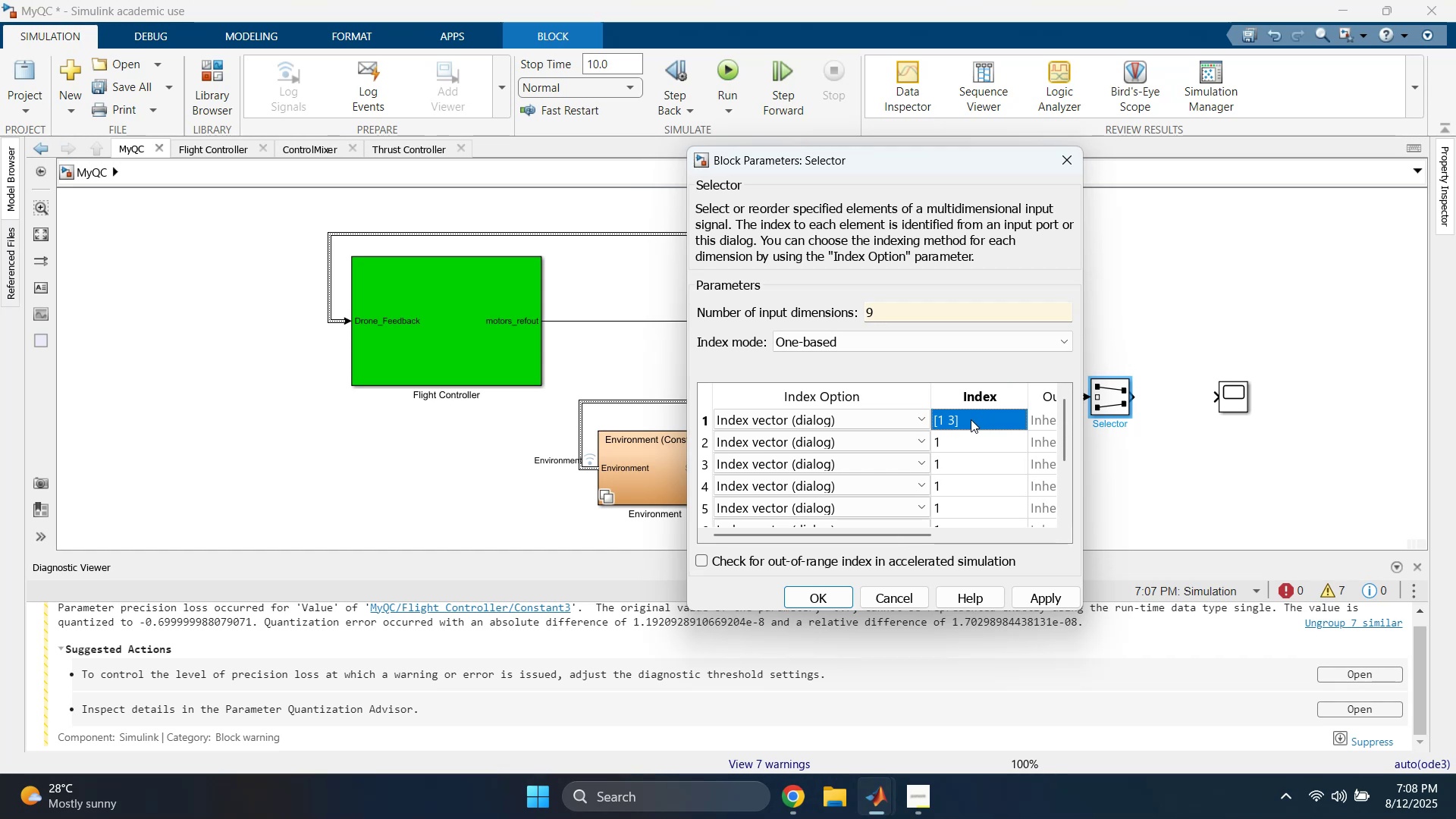 
double_click([971, 419])
 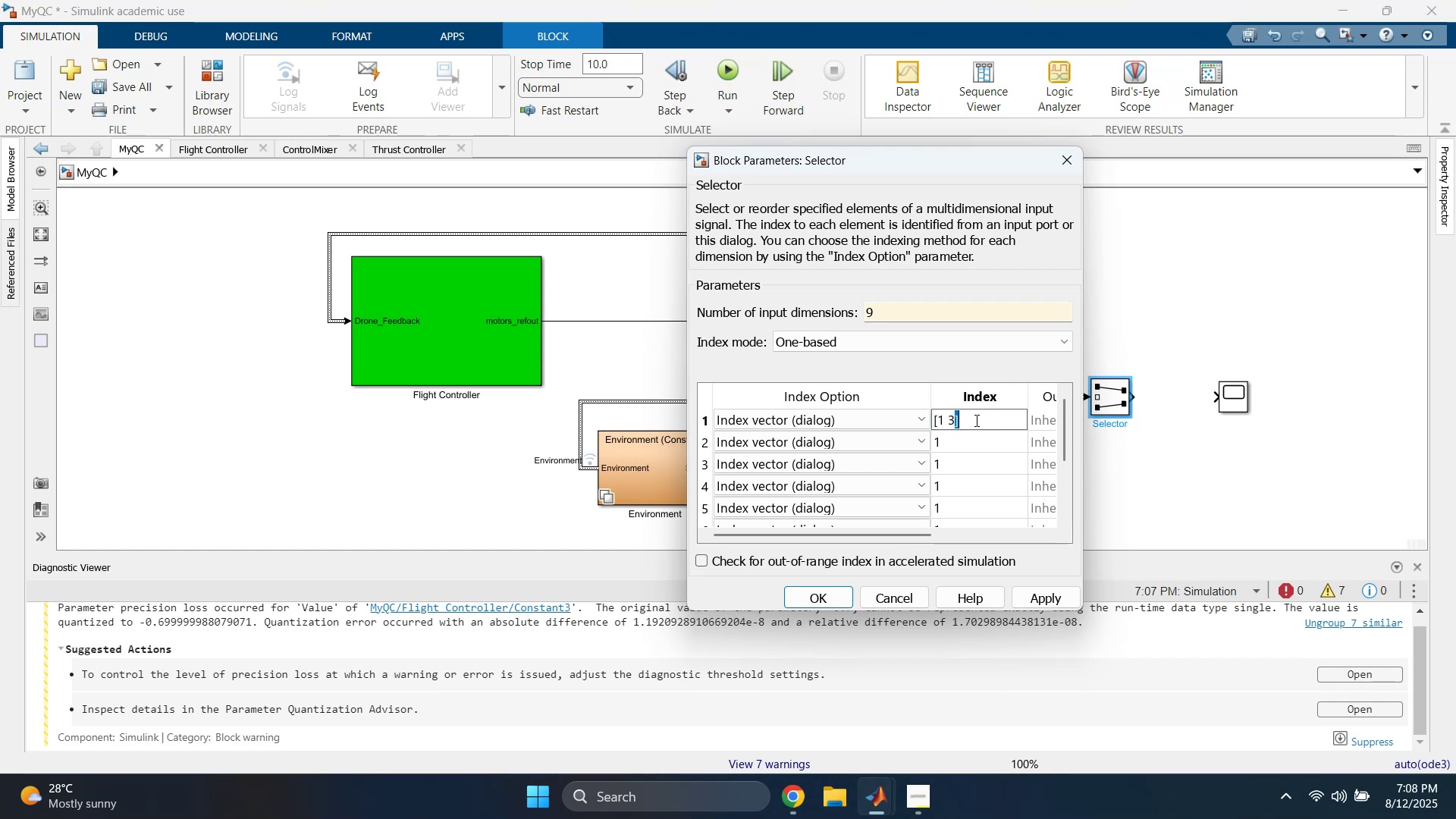 
key(Backspace)
 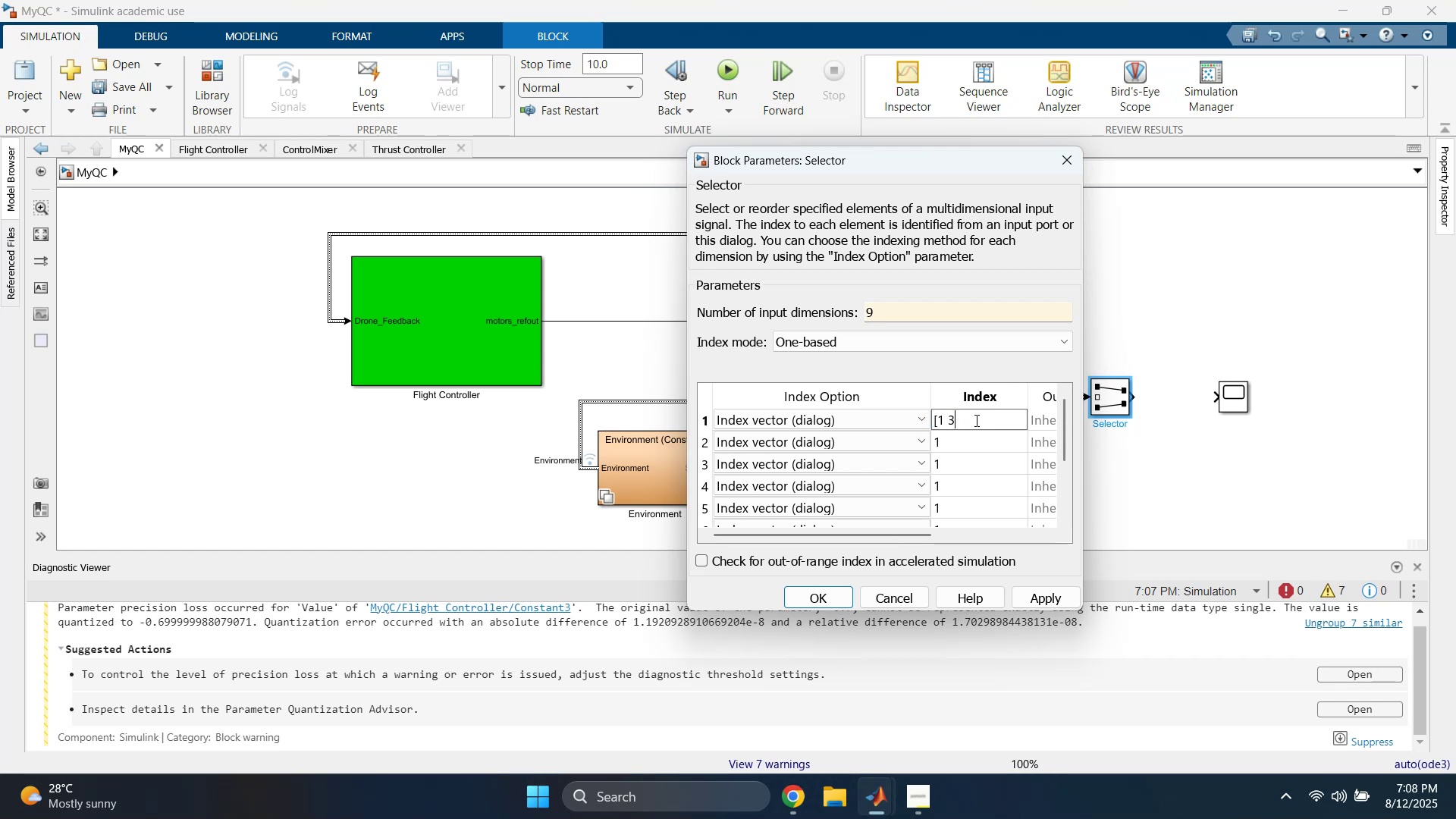 
key(Backspace)
 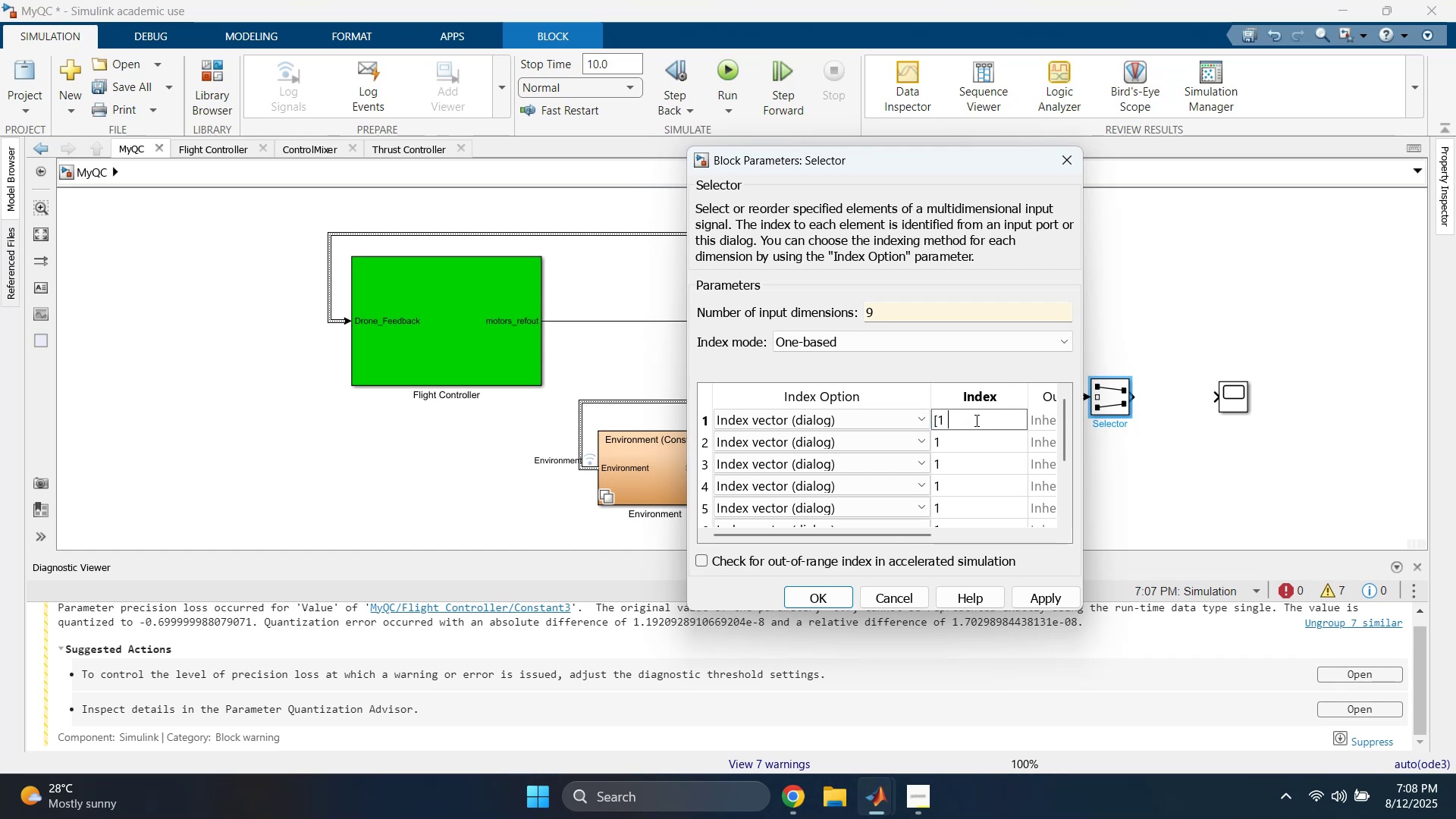 
key(Backspace)
 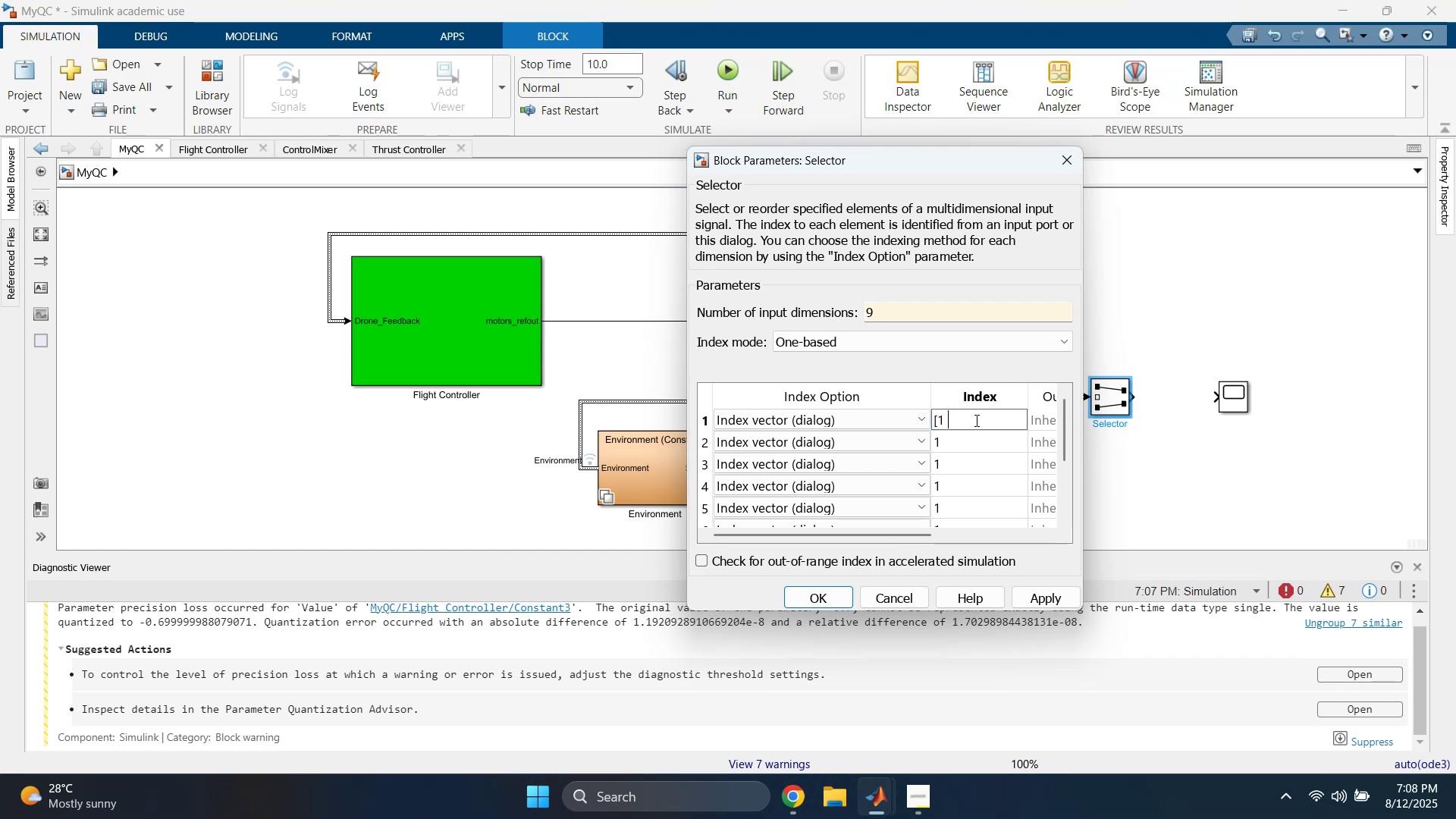 
key(Backspace)
 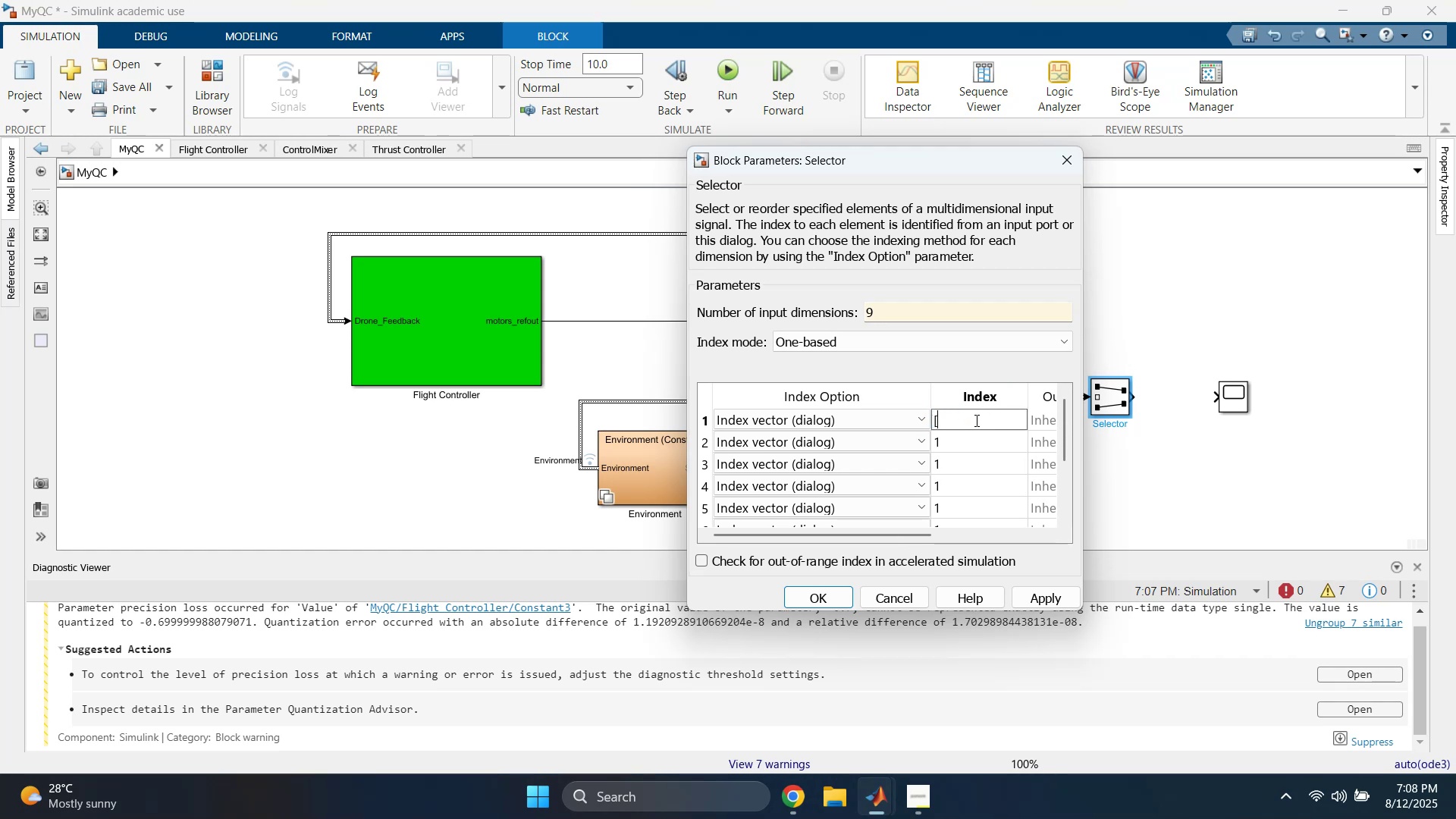 
key(Backspace)
 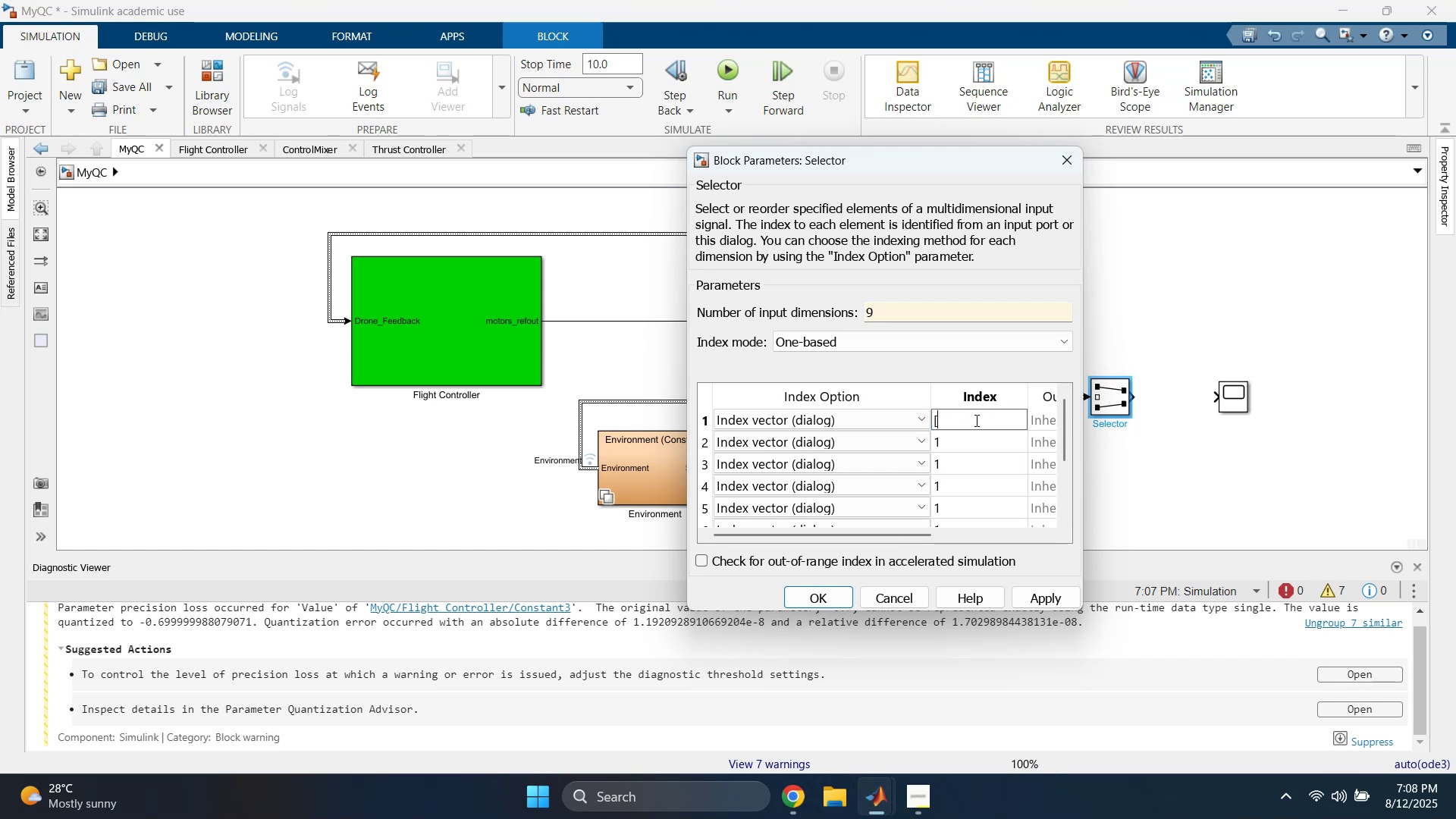 
key(Backspace)
 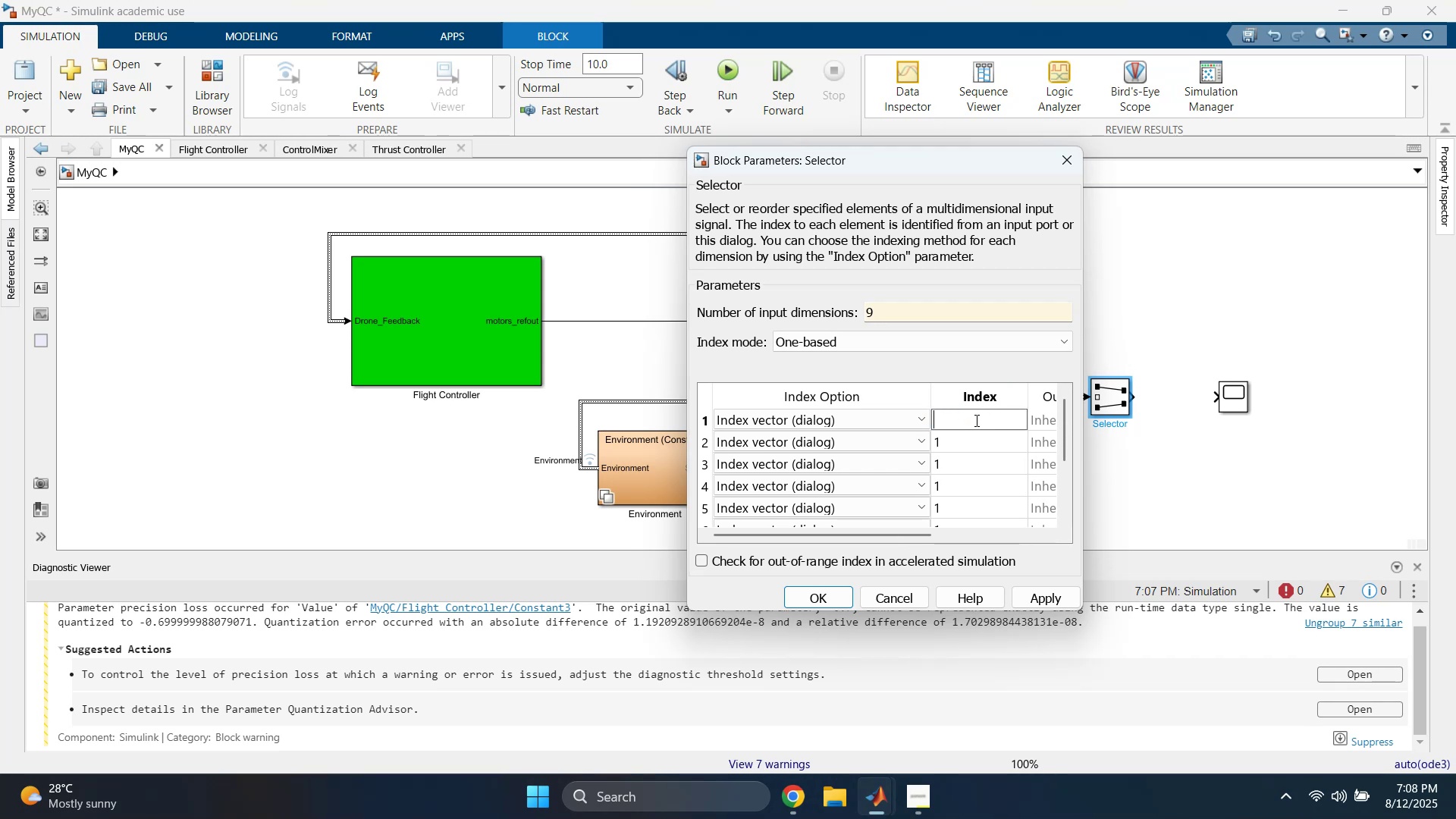 
key(1)
 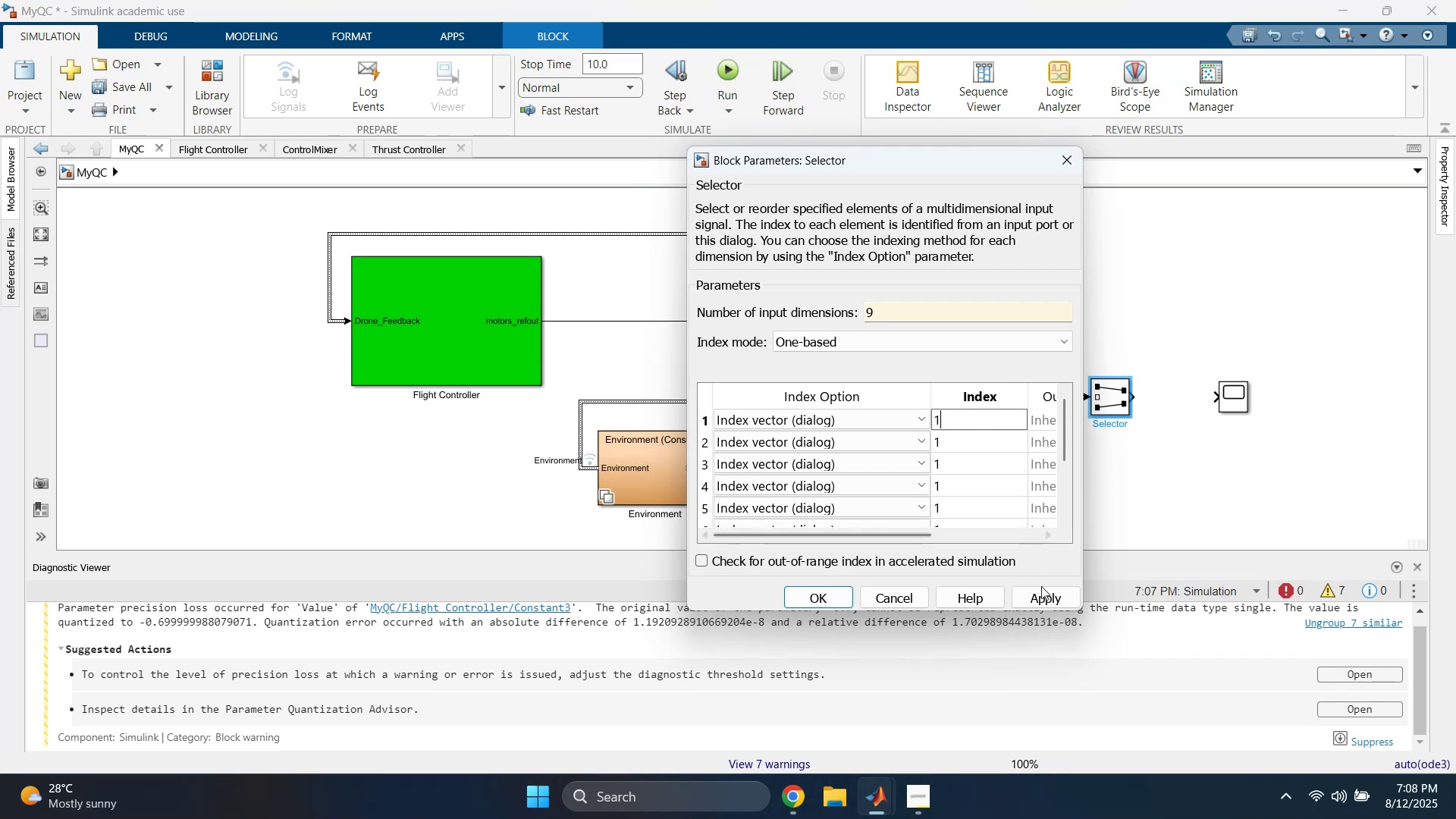 
left_click([1046, 594])
 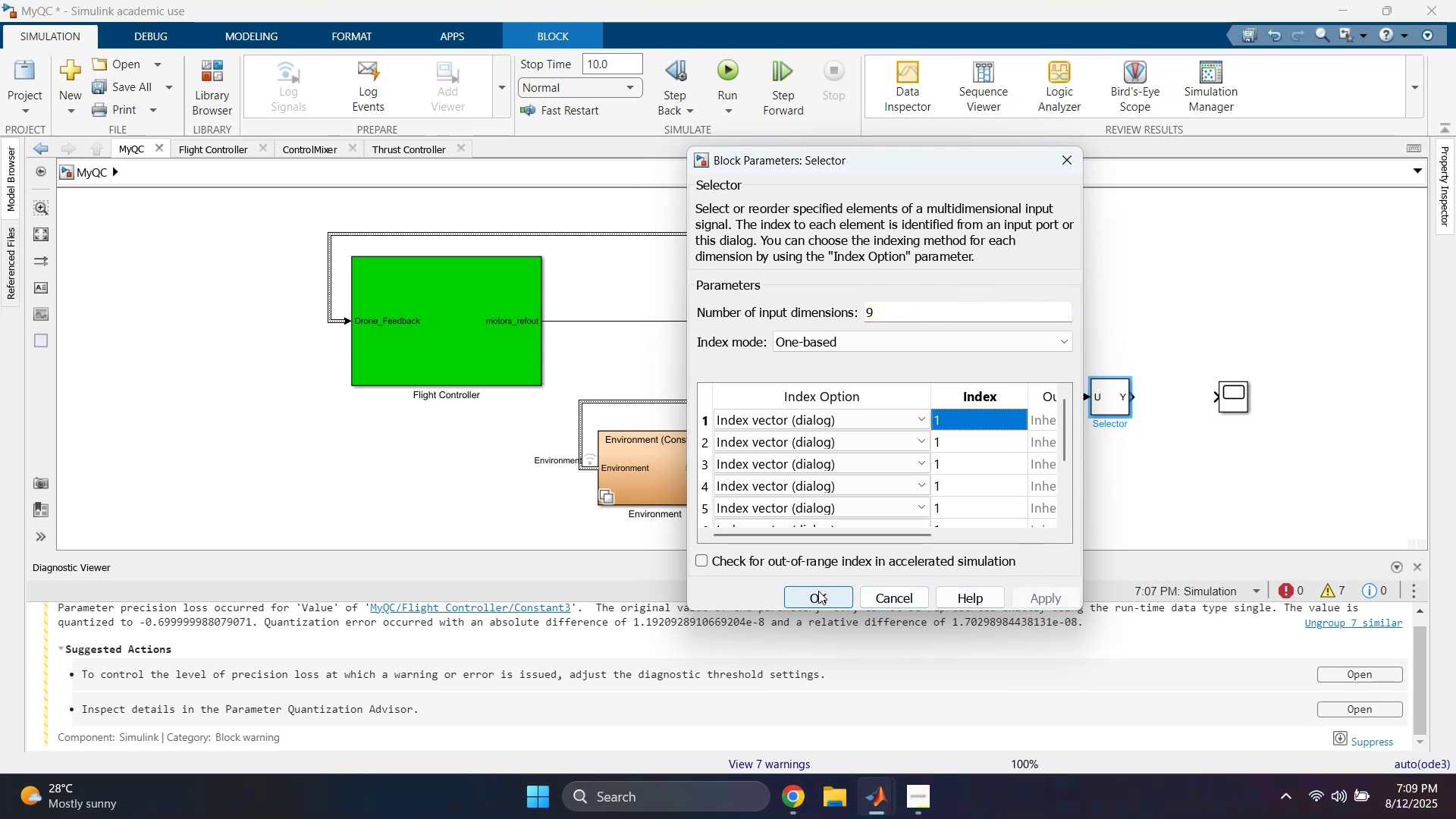 
scroll: coordinate [894, 487], scroll_direction: none, amount: 0.0
 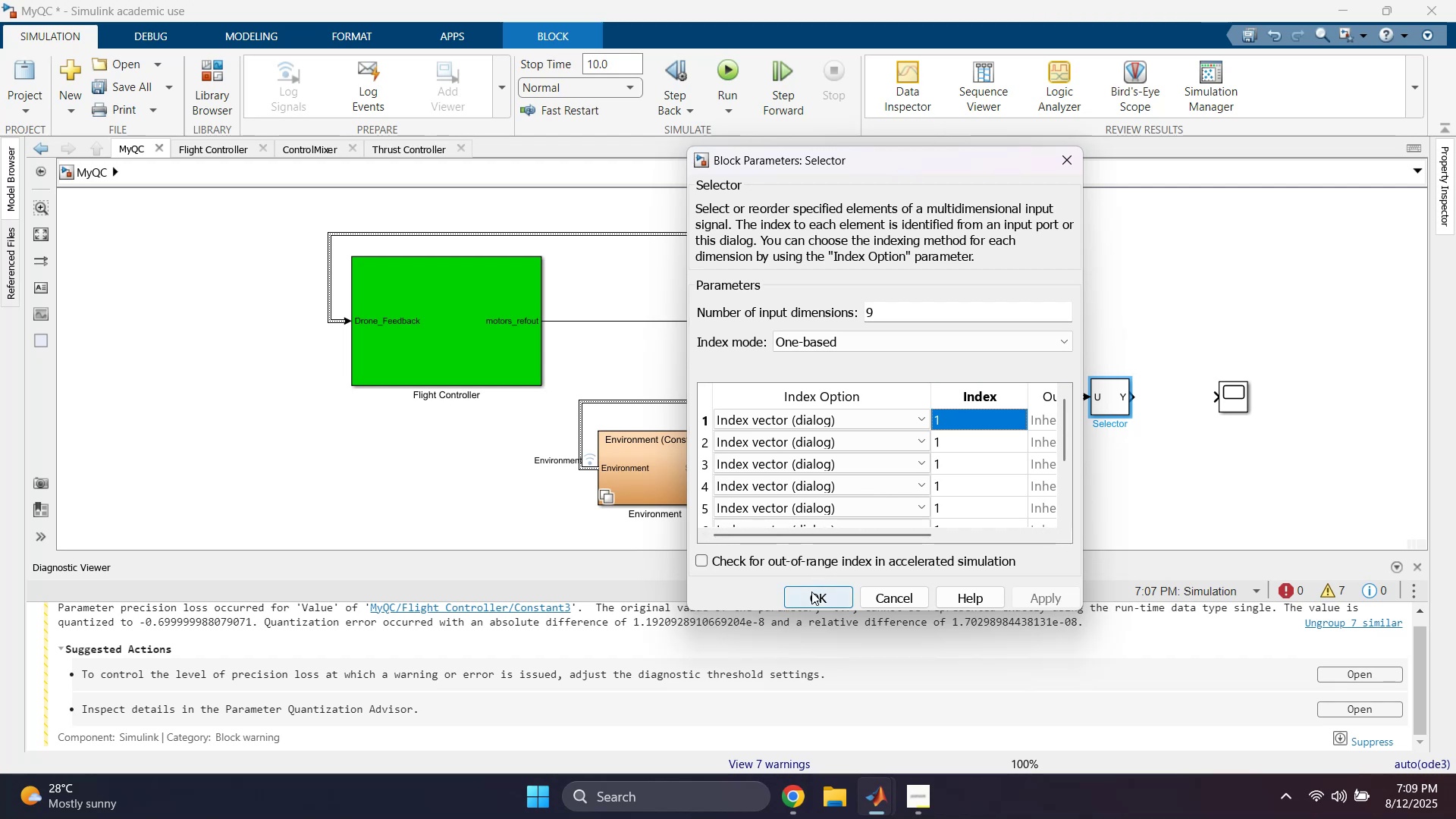 
wait(5.51)
 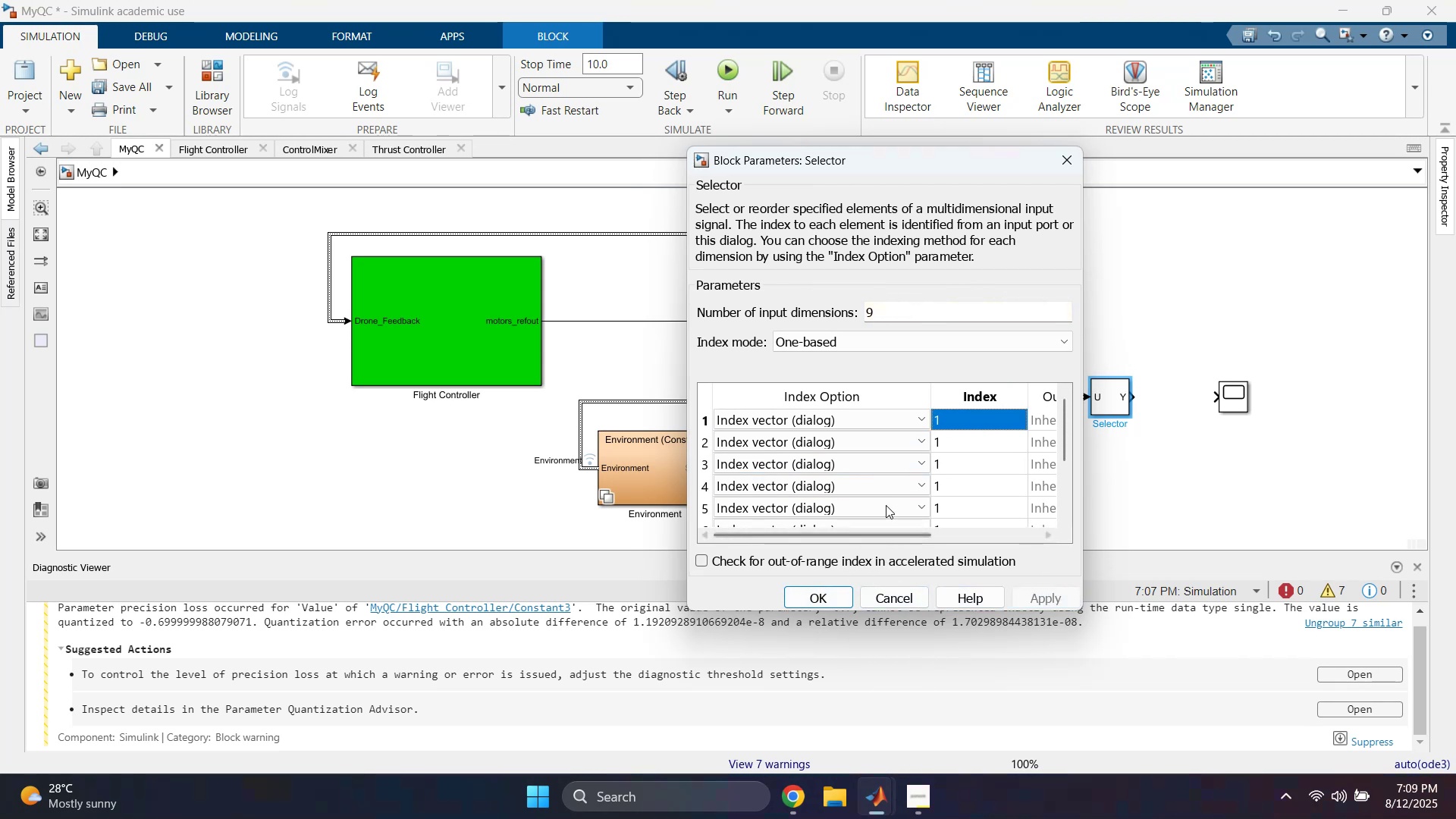 
left_click([815, 594])
 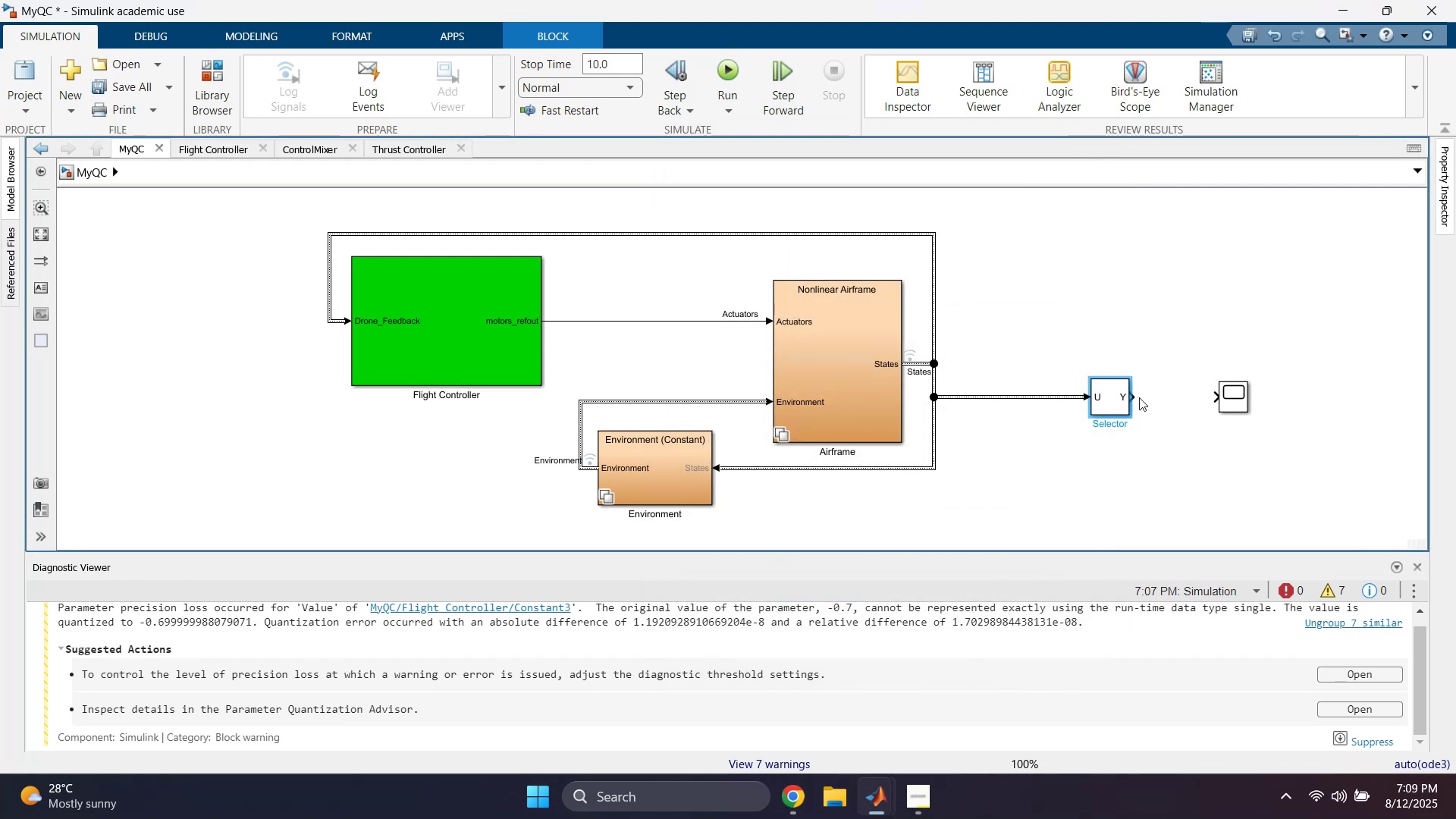 
left_click_drag(start_coordinate=[1134, 397], to_coordinate=[1241, 391])
 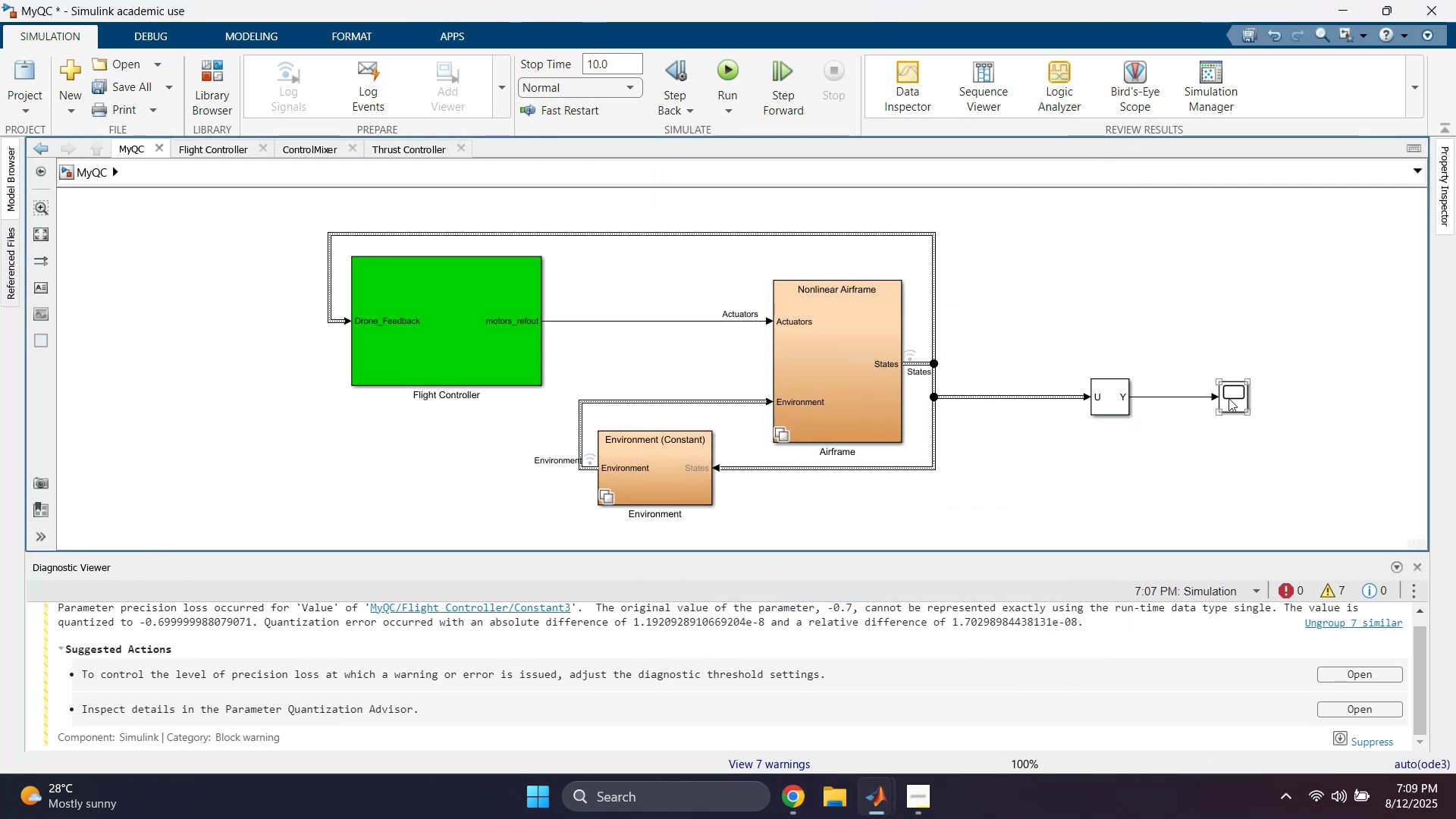 
double_click([1228, 398])
 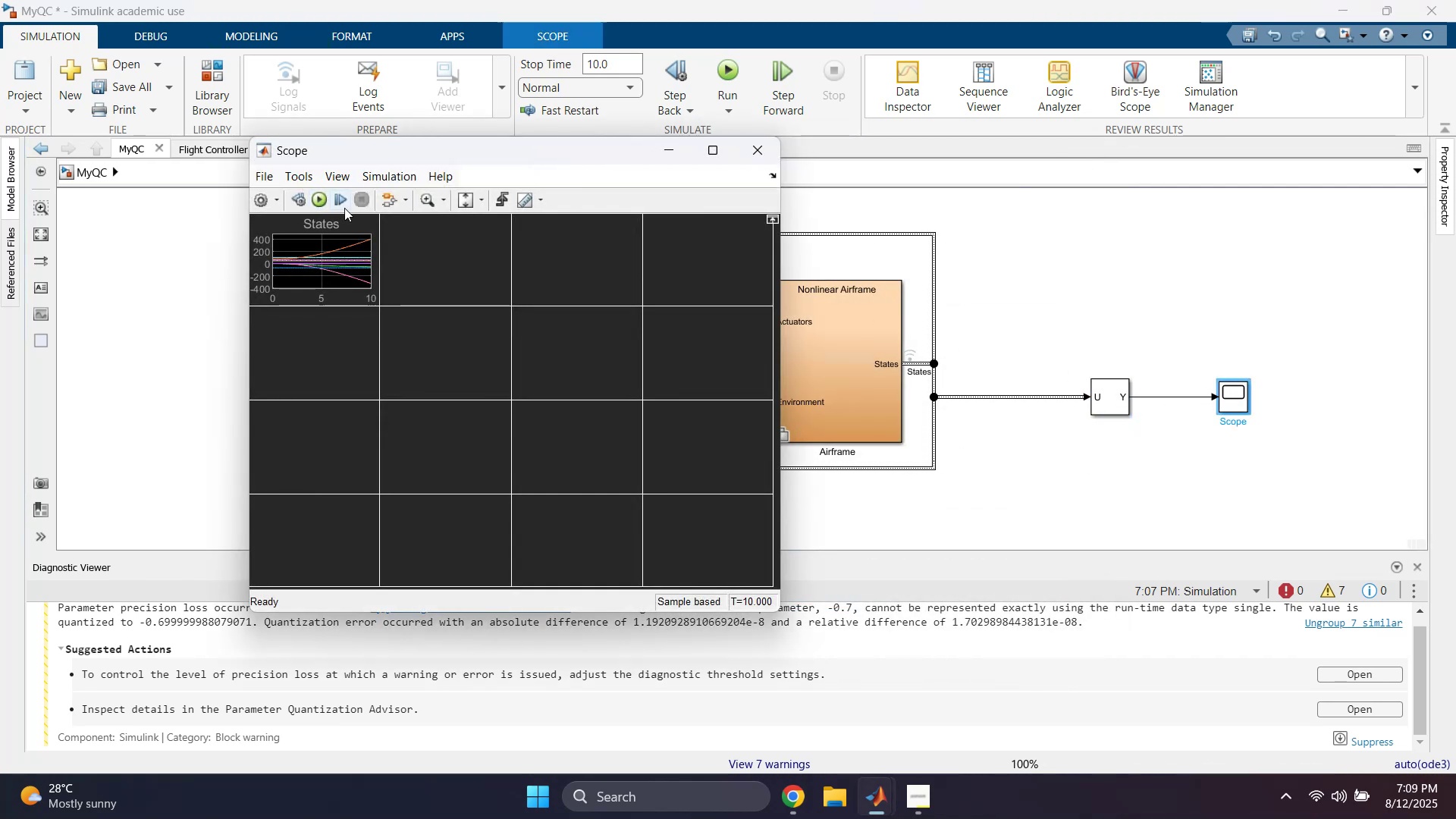 
left_click([319, 197])
 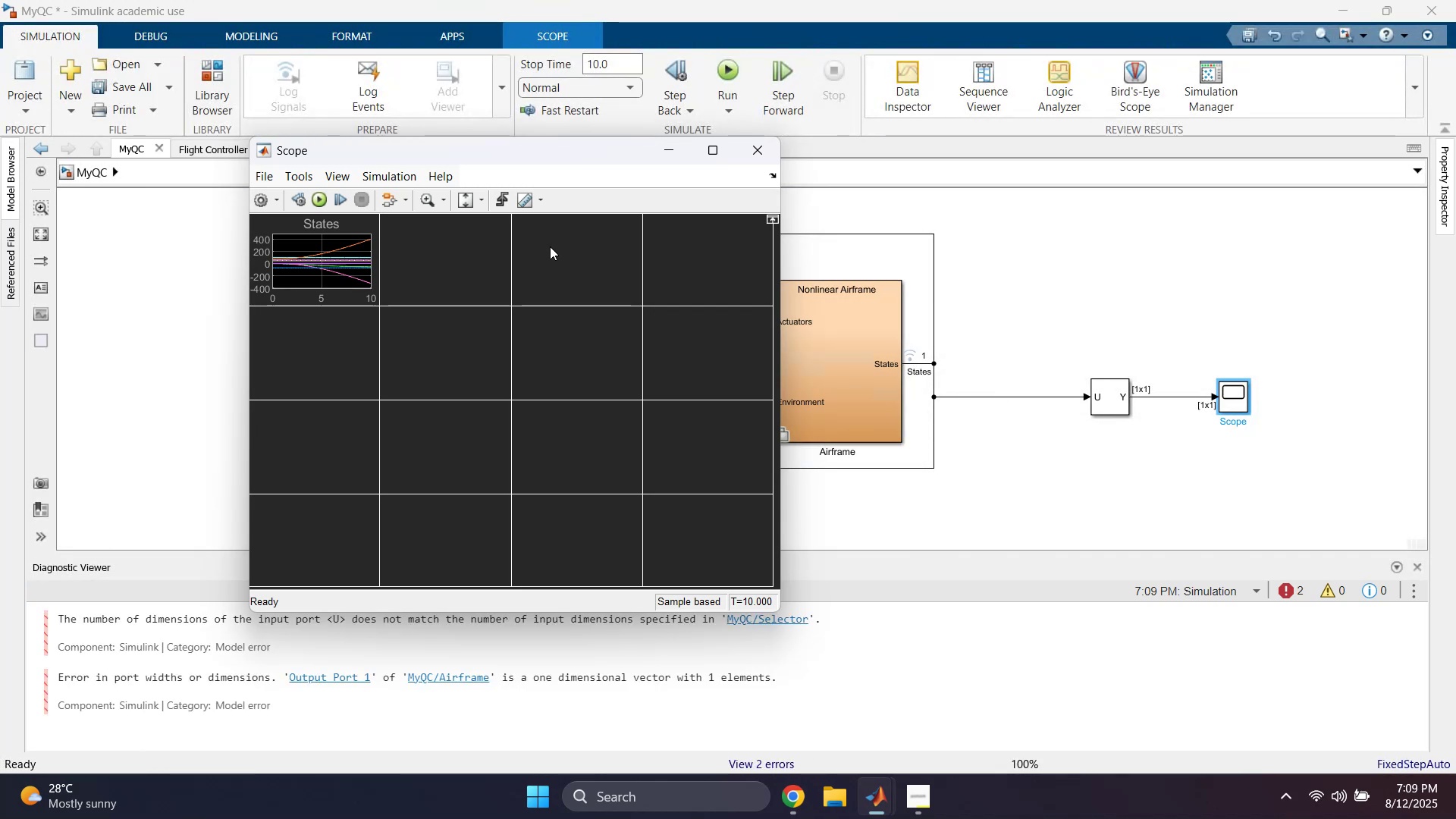 
left_click([754, 152])
 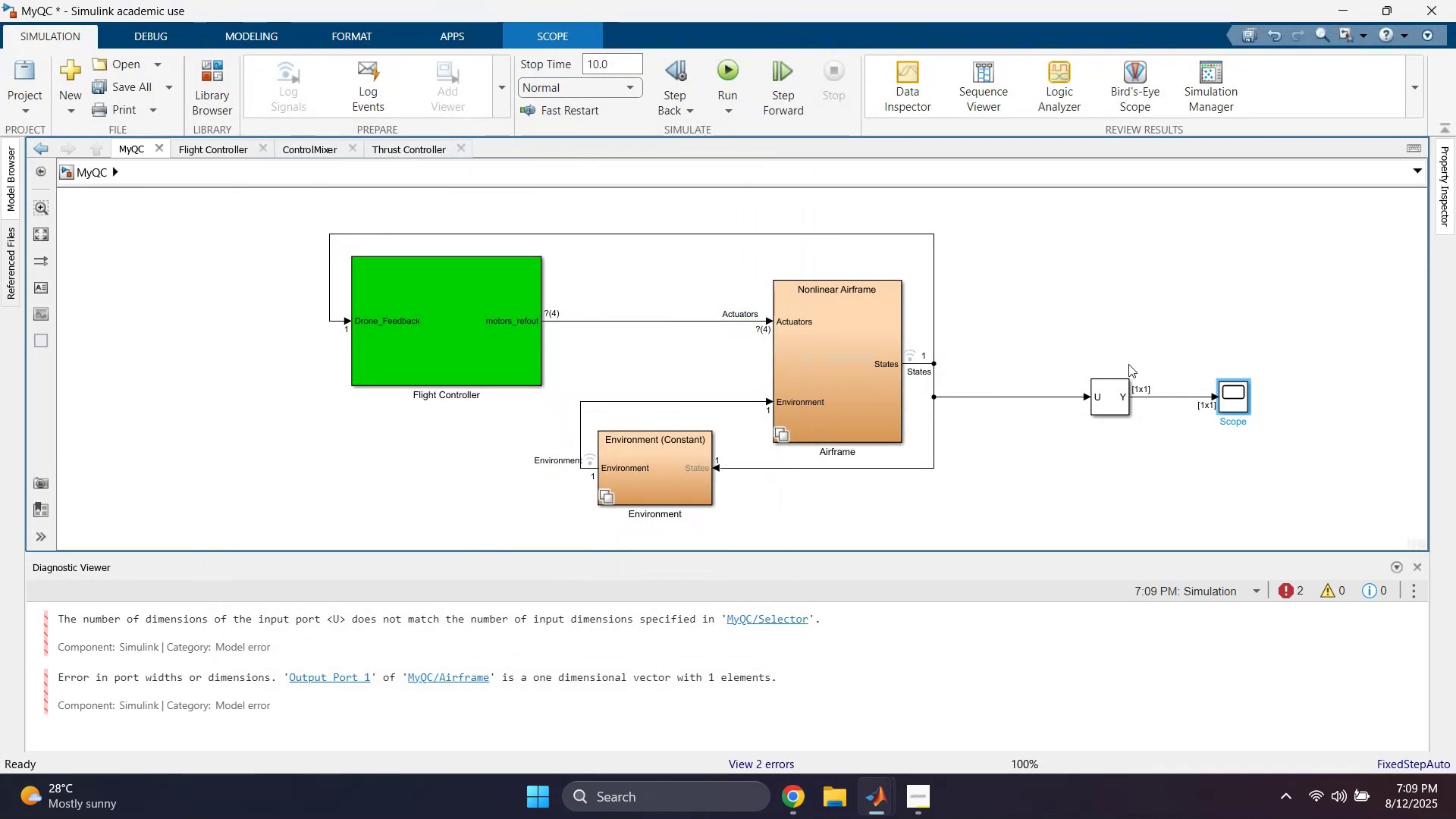 
left_click_drag(start_coordinate=[1071, 364], to_coordinate=[1146, 426])
 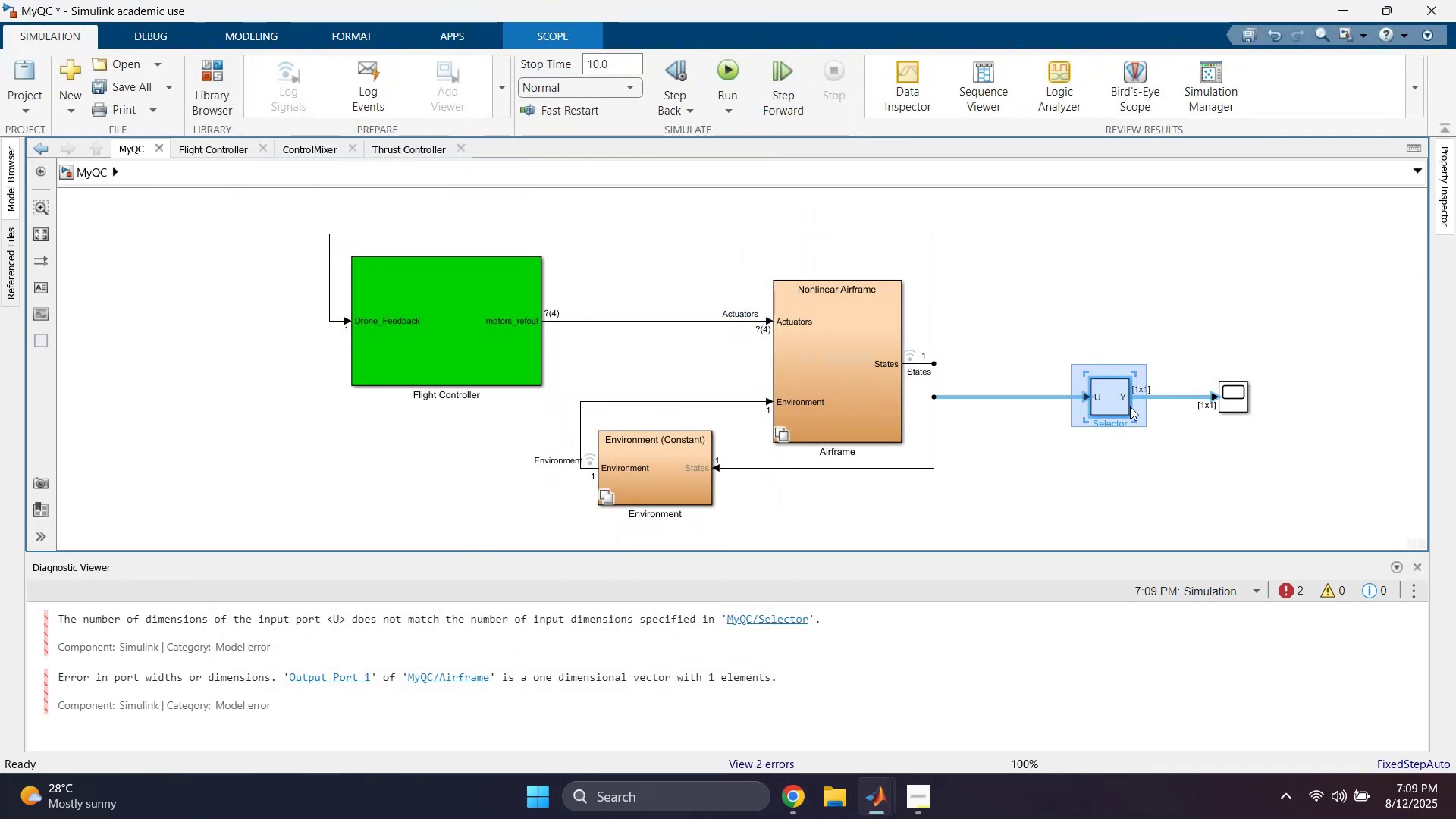 
left_click([1090, 290])
 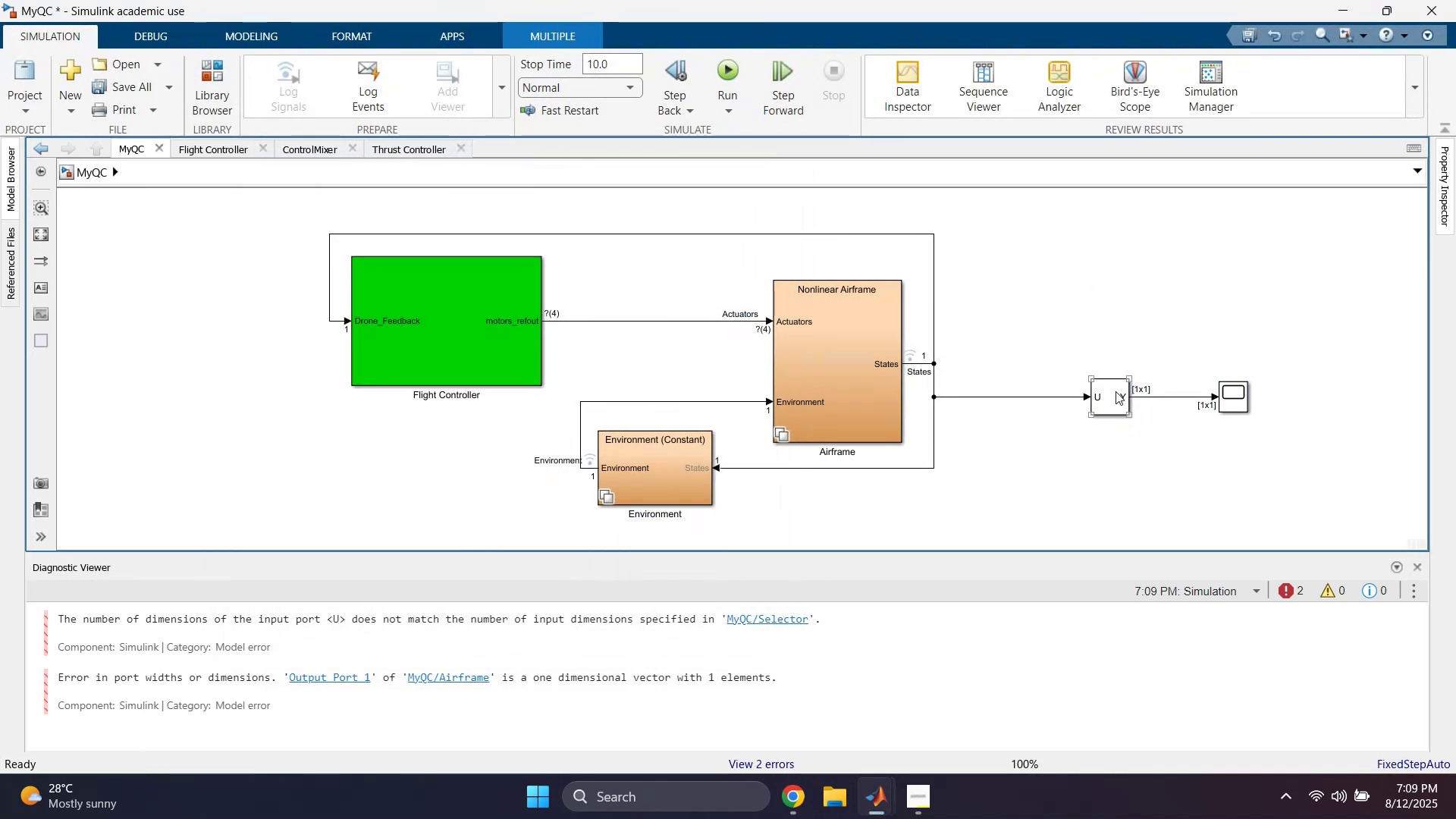 
double_click([1116, 391])
 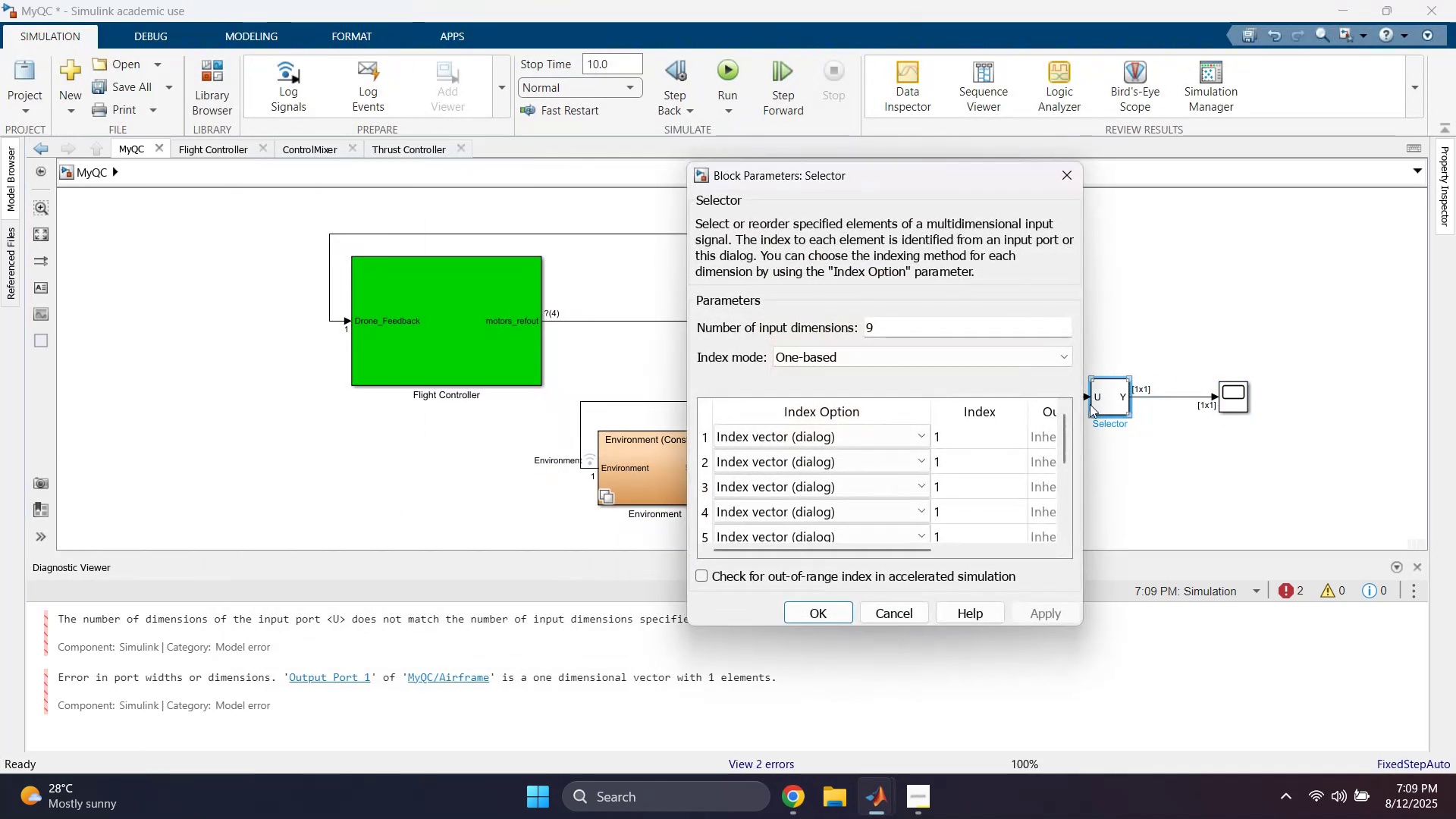 
scroll: coordinate [939, 498], scroll_direction: down, amount: 8.0
 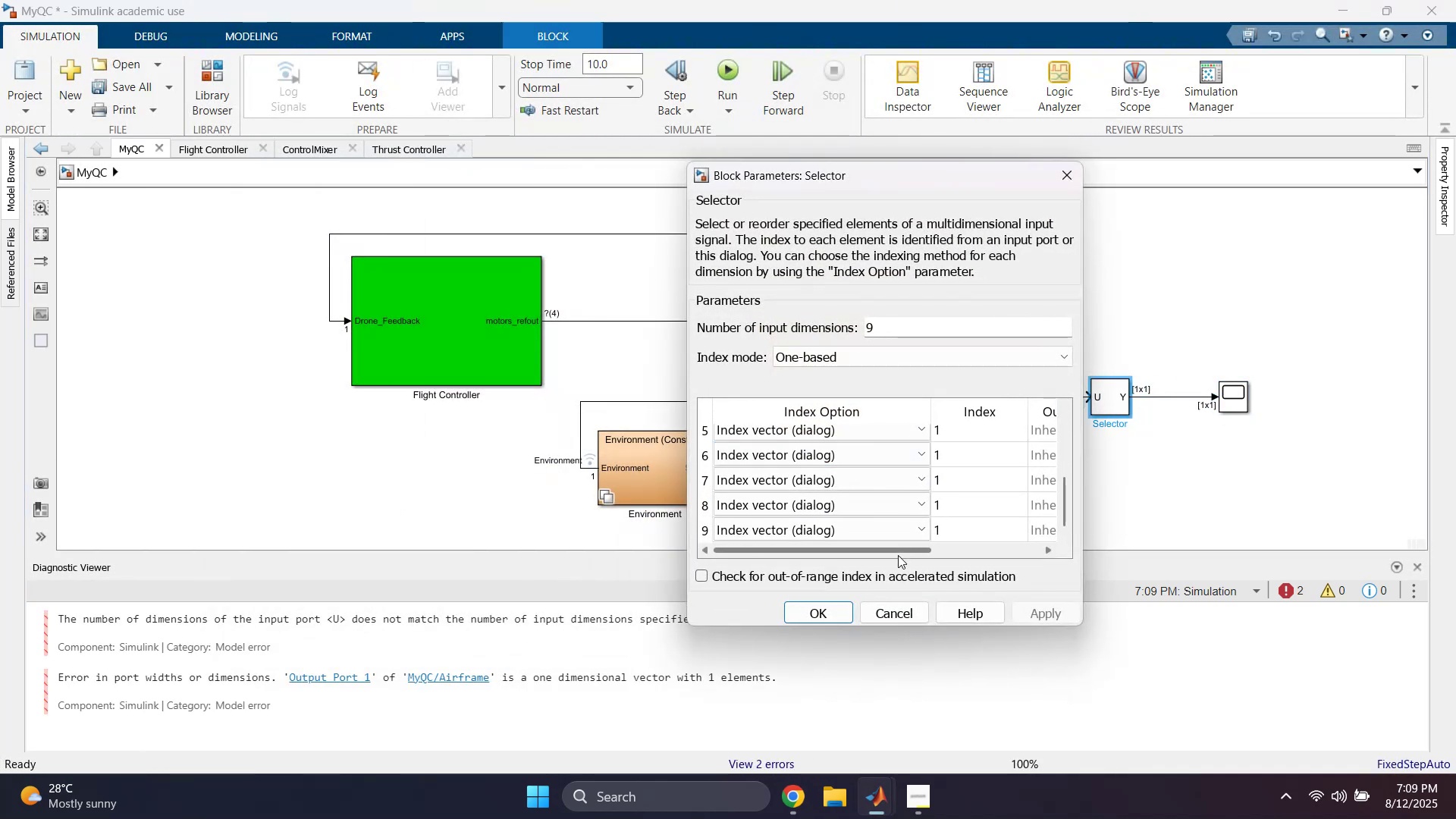 
left_click_drag(start_coordinate=[898, 555], to_coordinate=[1001, 555])
 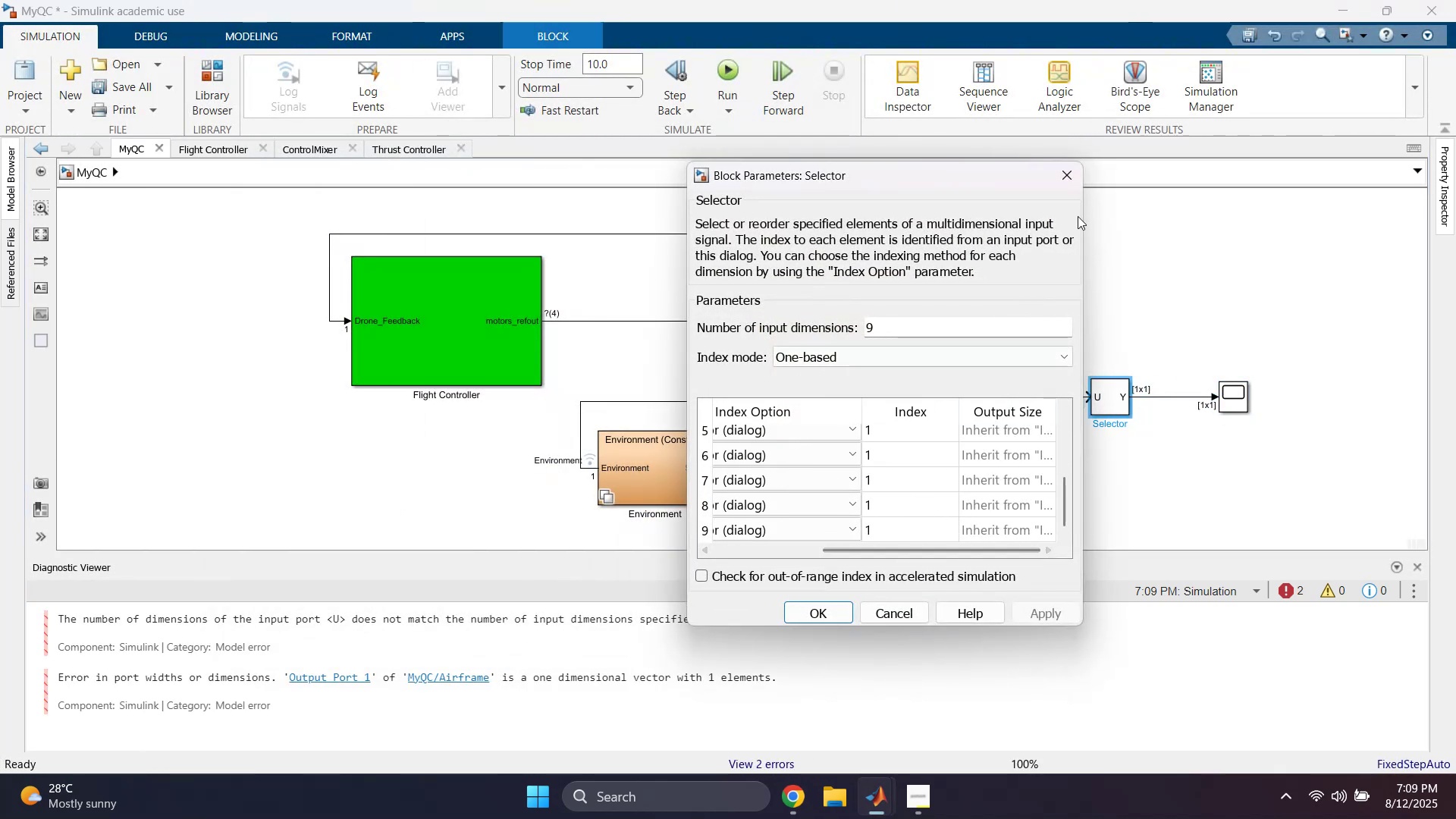 
left_click([1067, 165])
 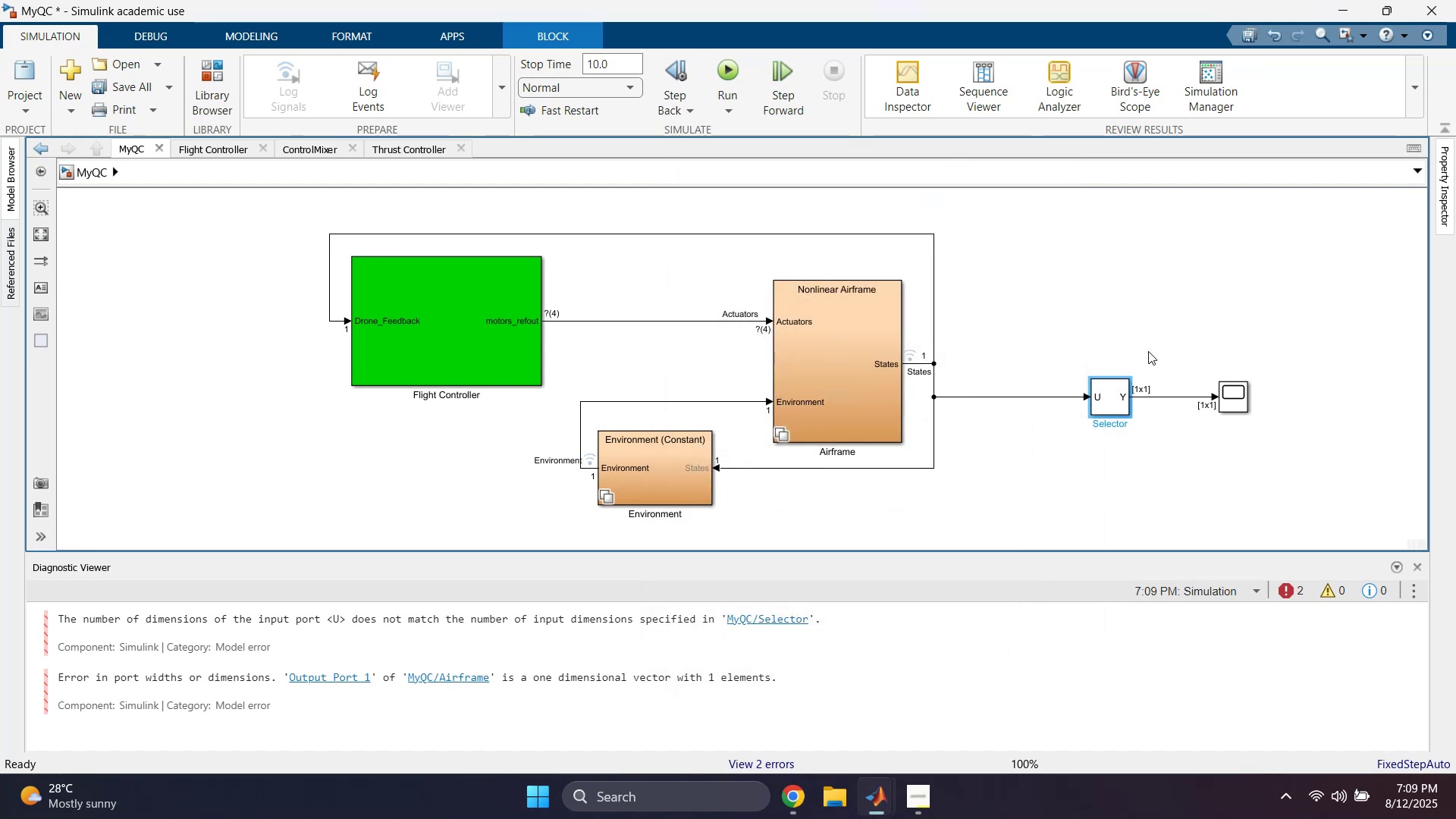 
left_click_drag(start_coordinate=[1045, 356], to_coordinate=[1147, 437])
 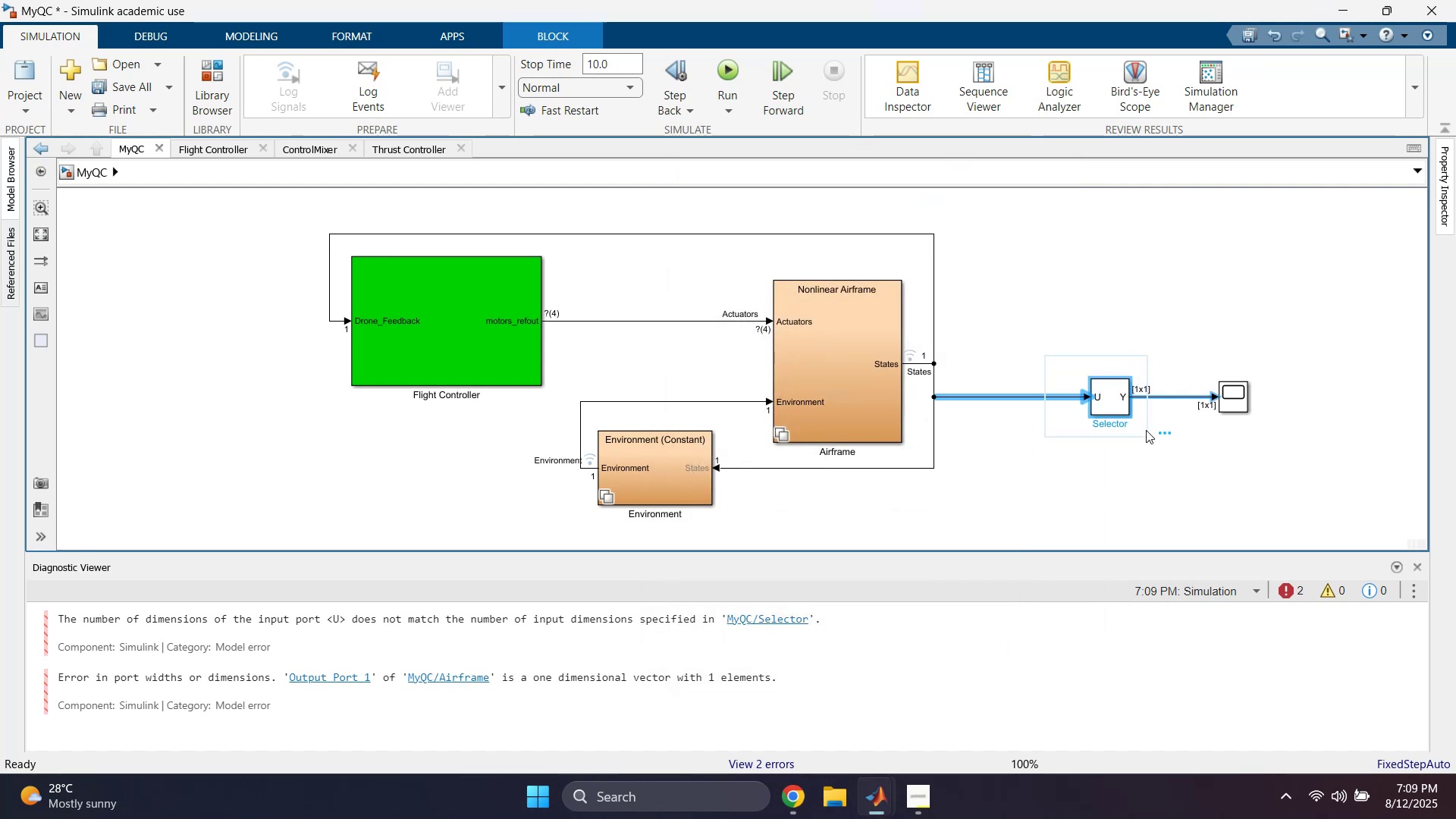 
key(Delete)
 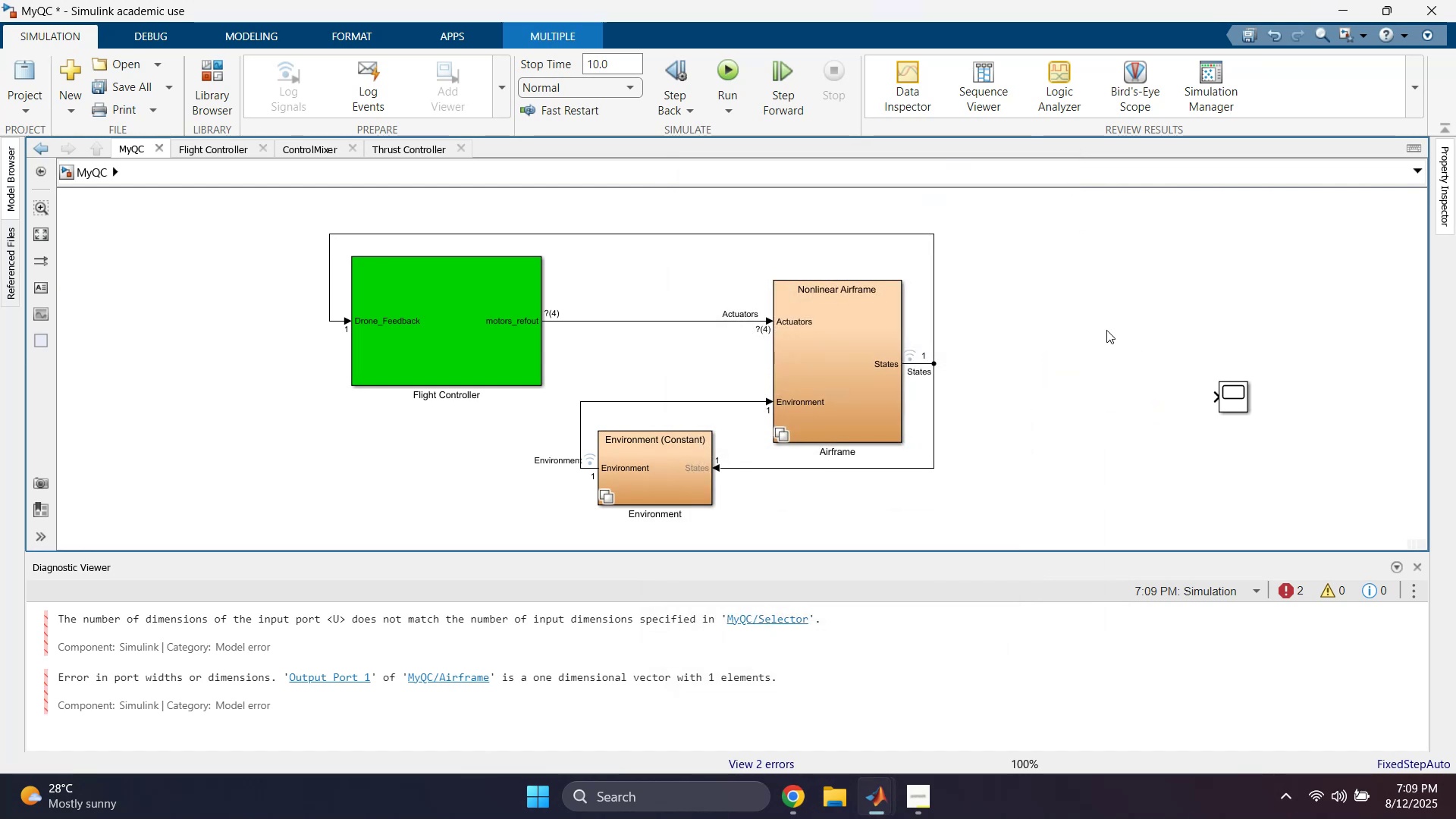 
double_click([1105, 328])
 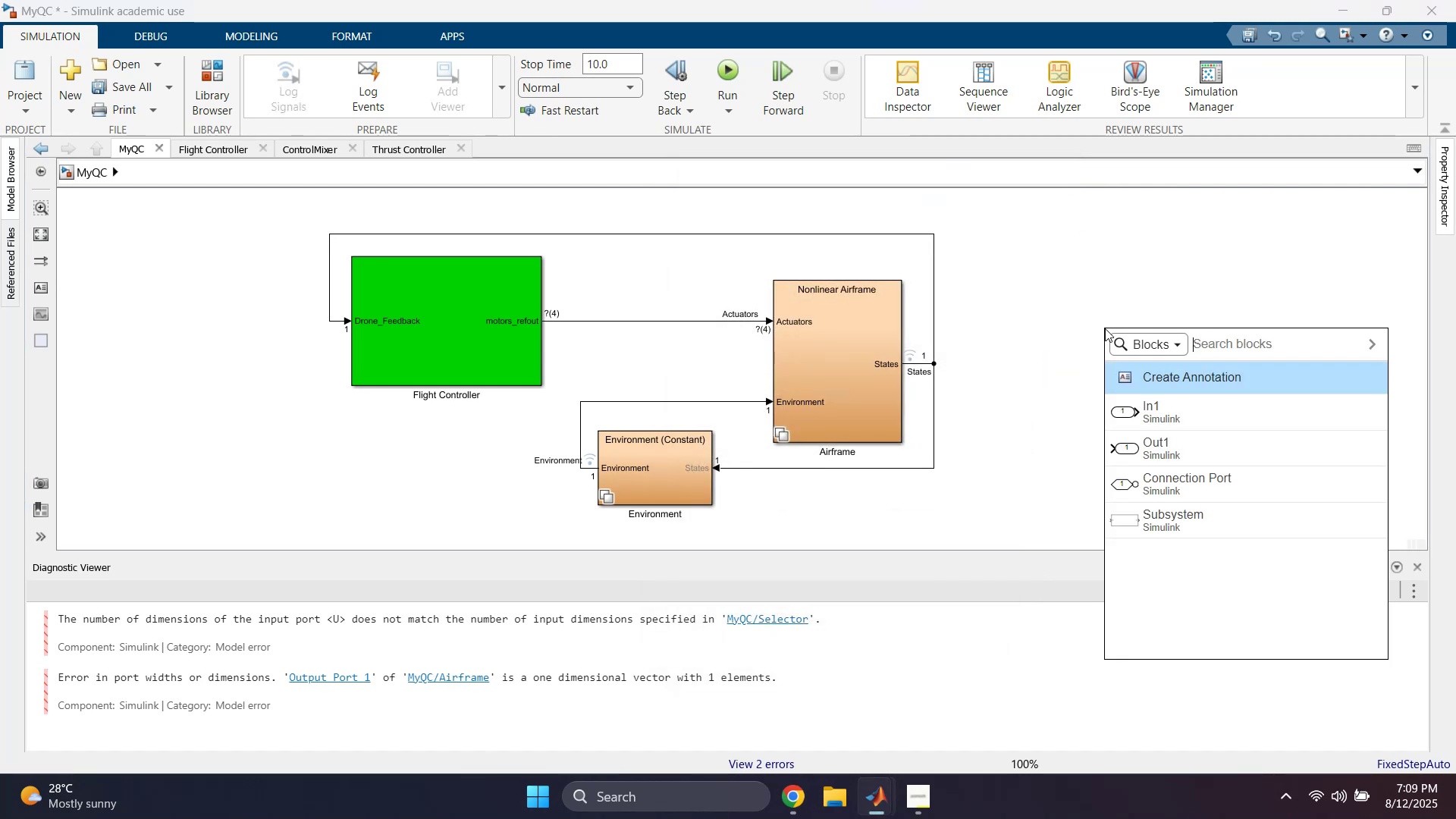 
type(bua )
key(Backspace)
key(Backspace)
key(Backspace)
 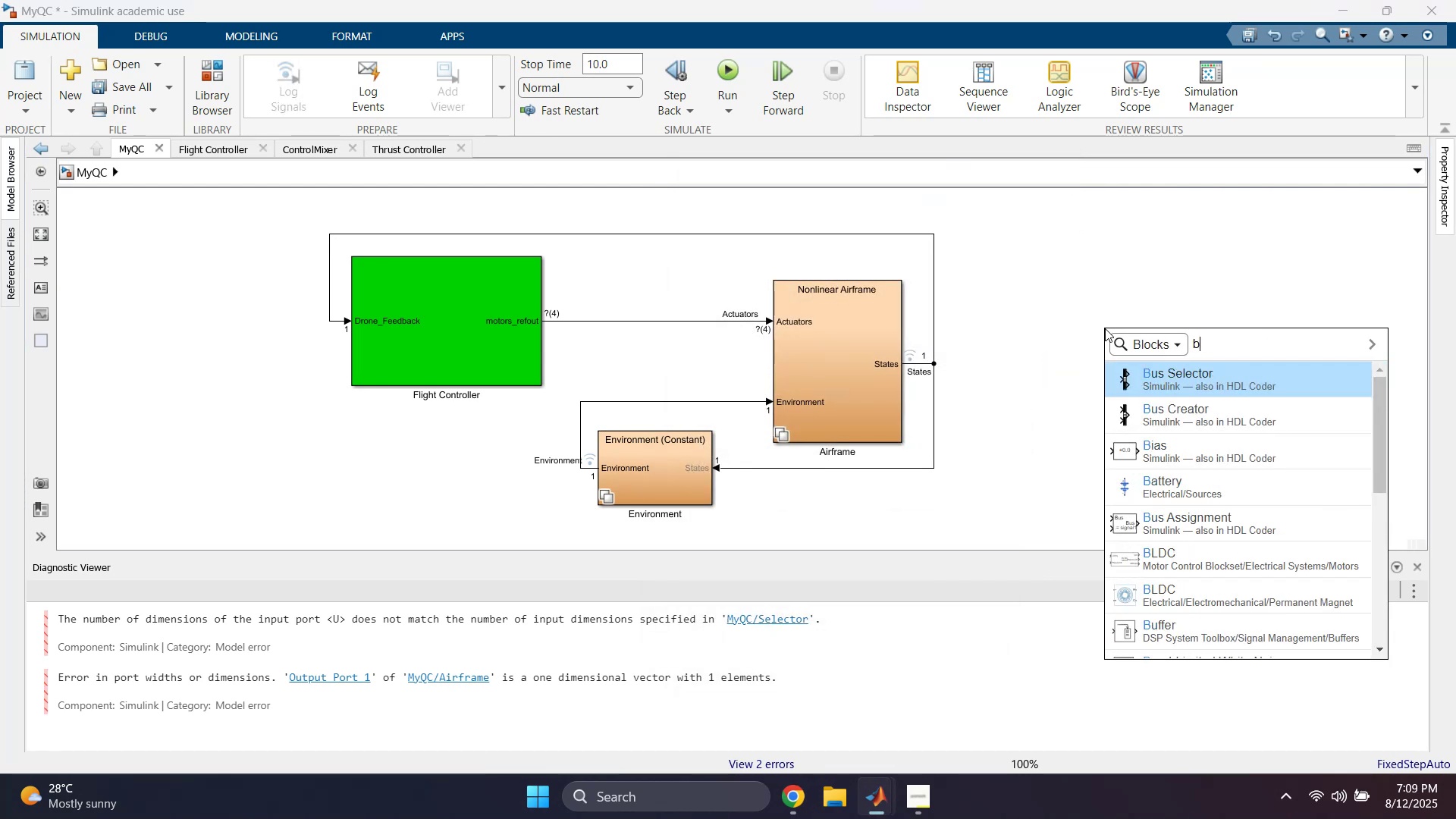 
key(Enter)
 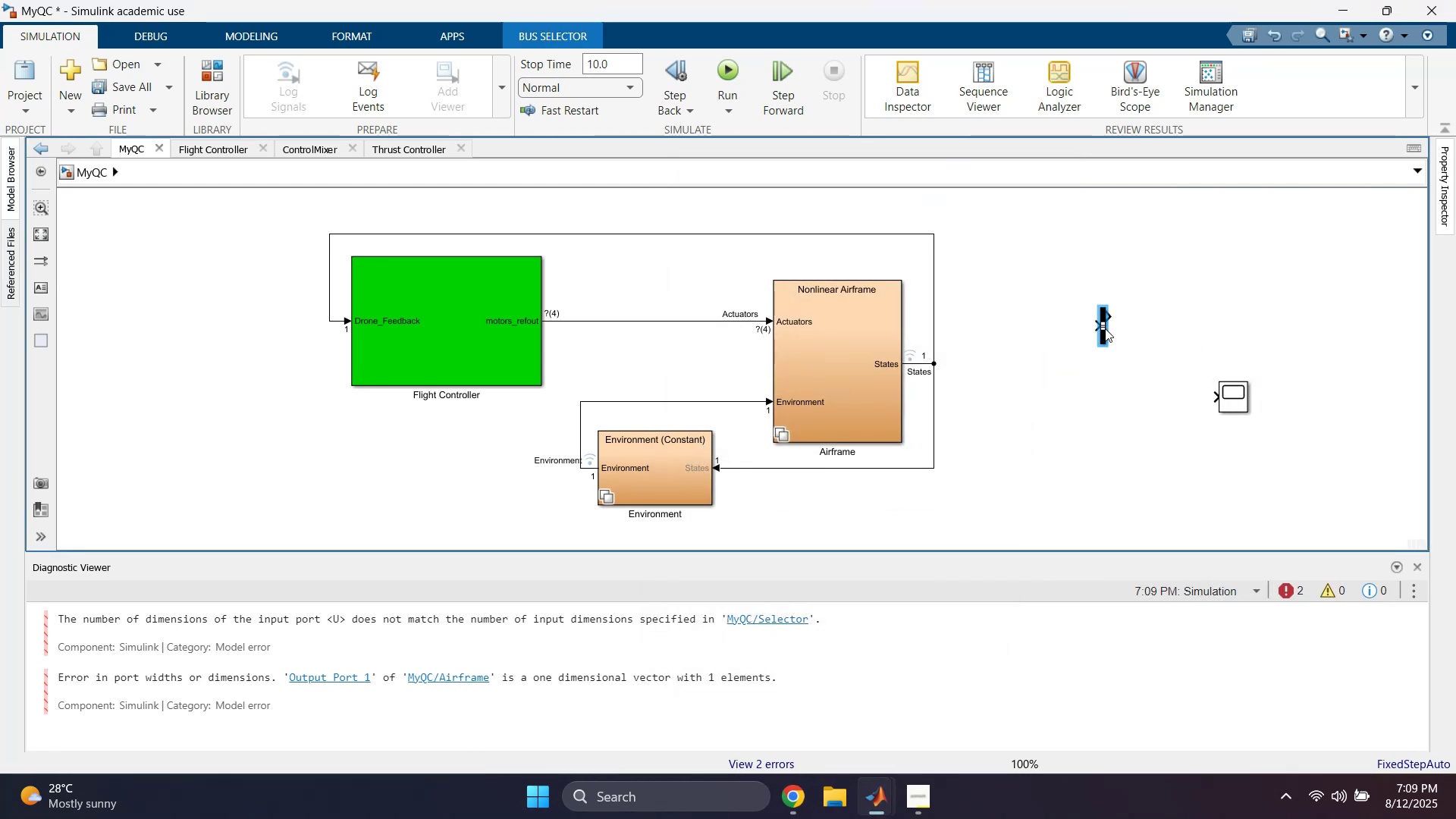 
left_click_drag(start_coordinate=[1105, 328], to_coordinate=[1056, 362])
 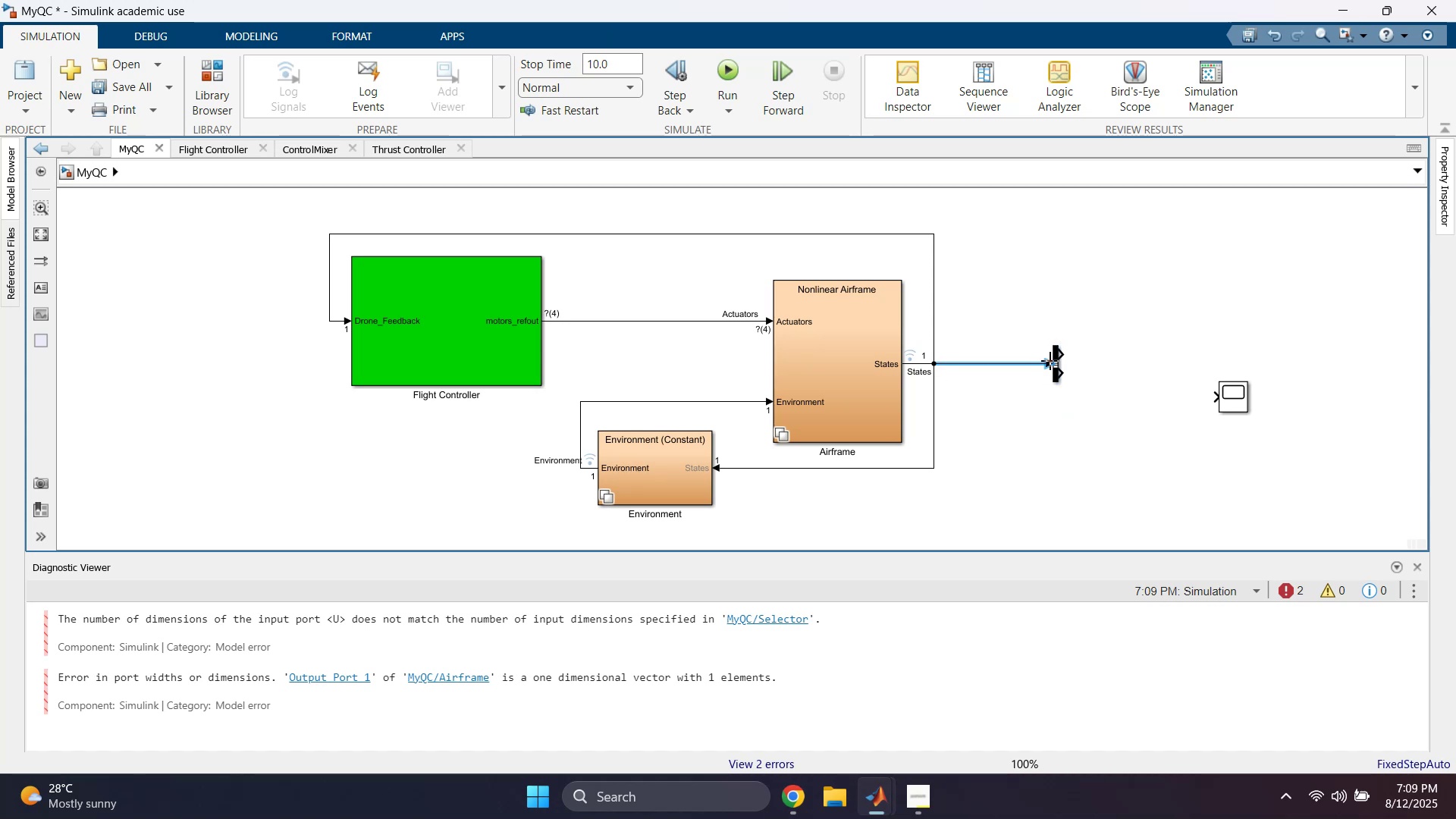 
left_click([1129, 273])
 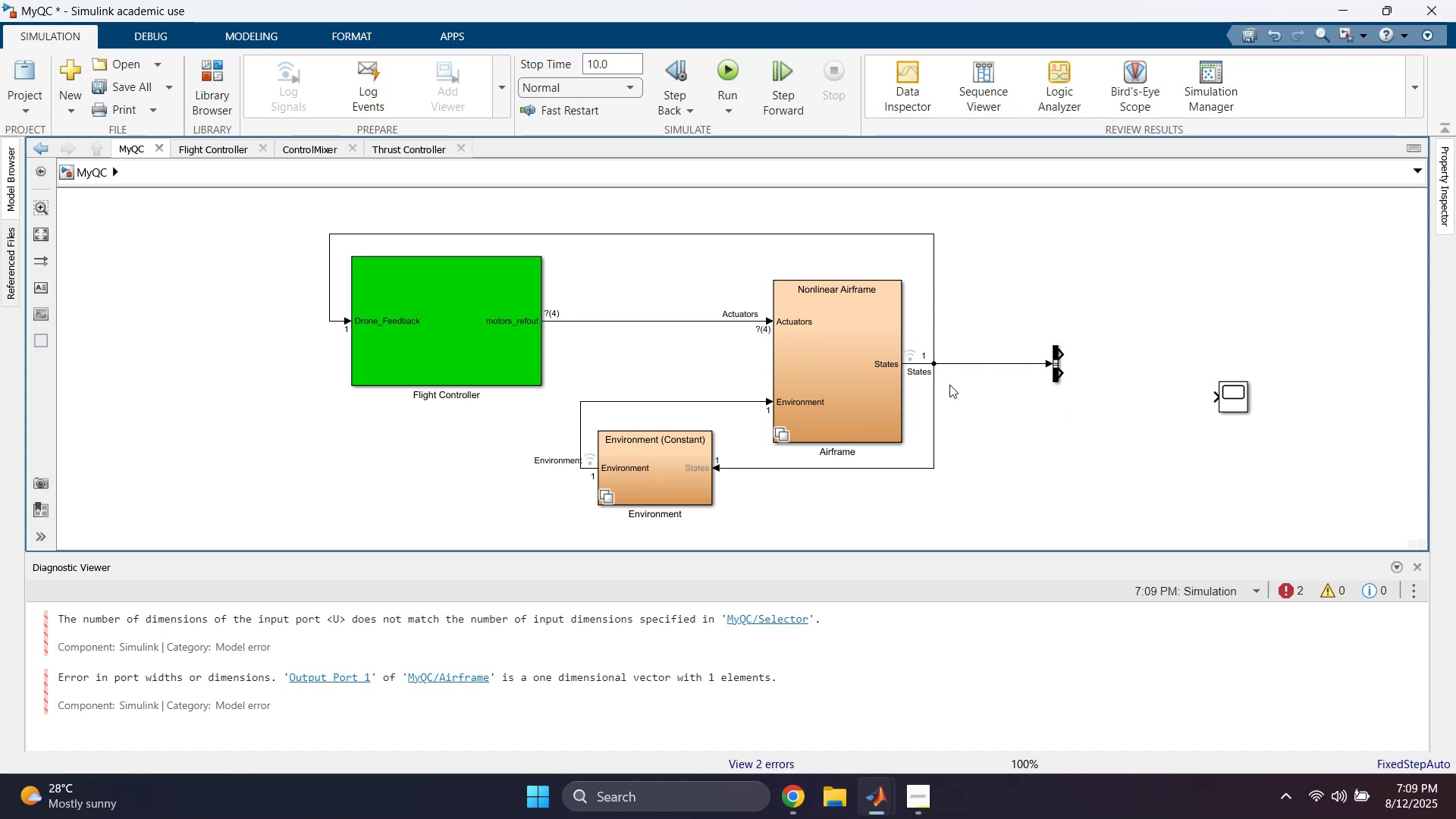 
double_click([654, 489])
 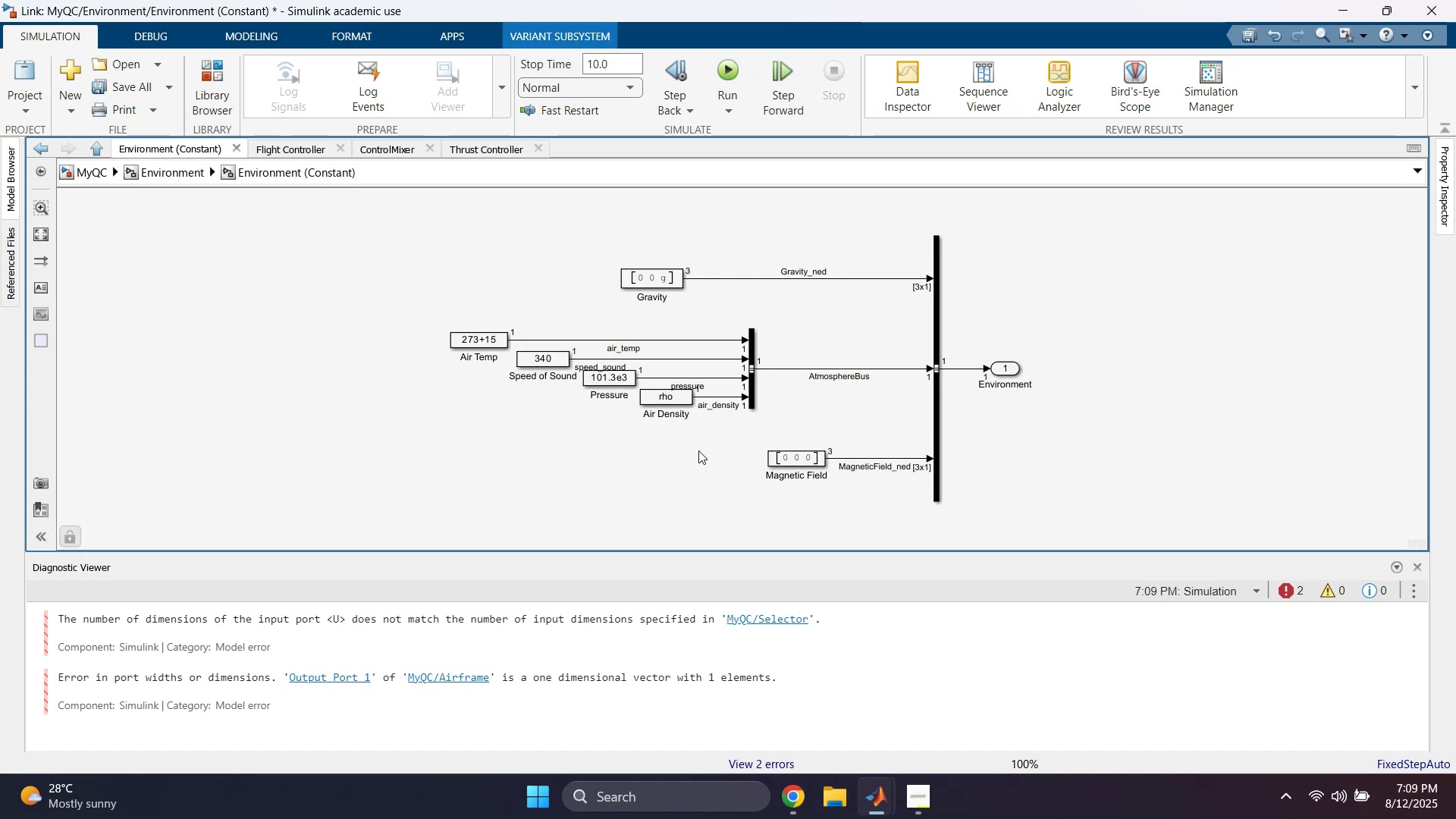 
scroll: coordinate [682, 427], scroll_direction: up, amount: 1.0
 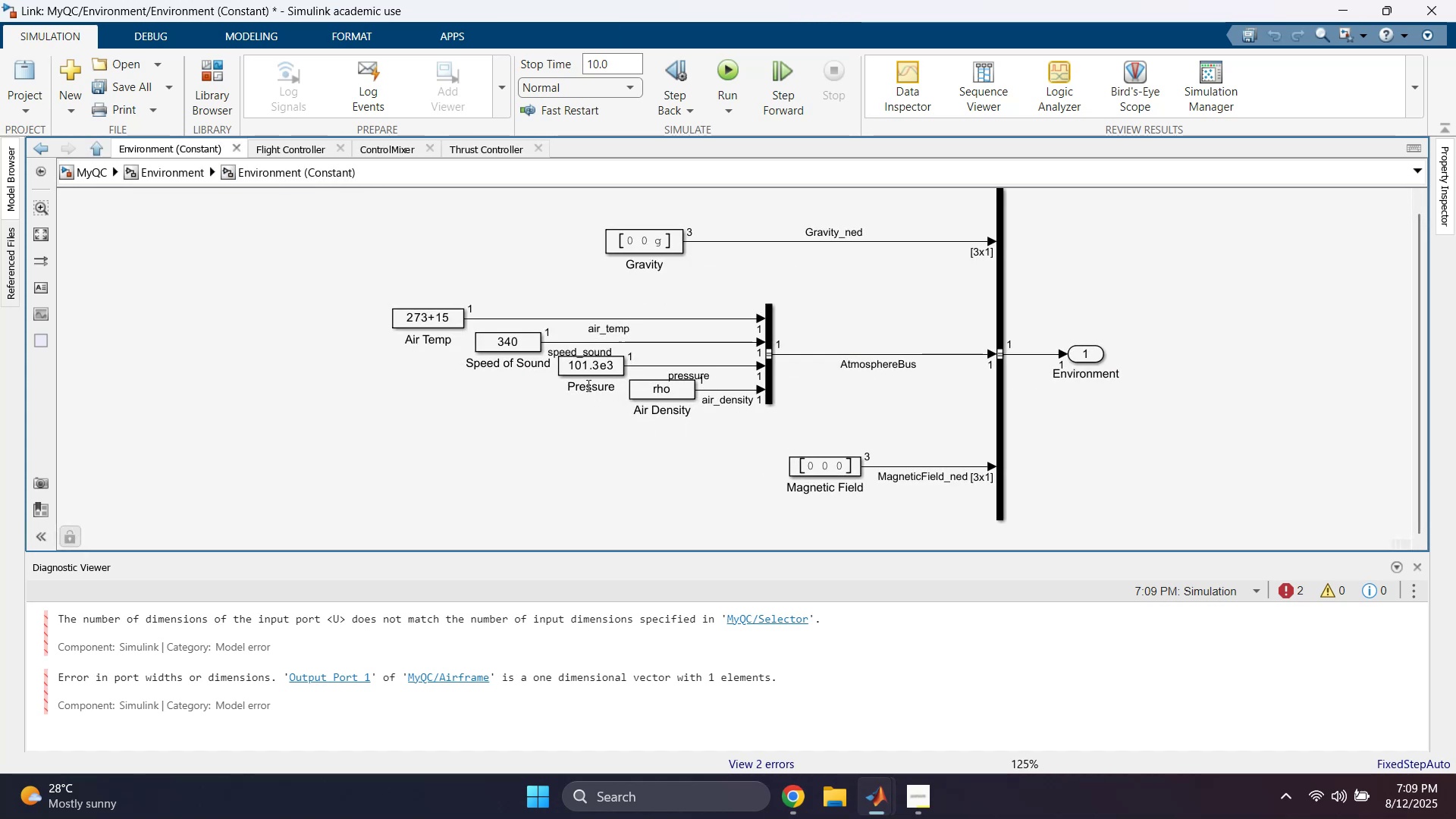 
scroll: coordinate [580, 371], scroll_direction: down, amount: 1.0
 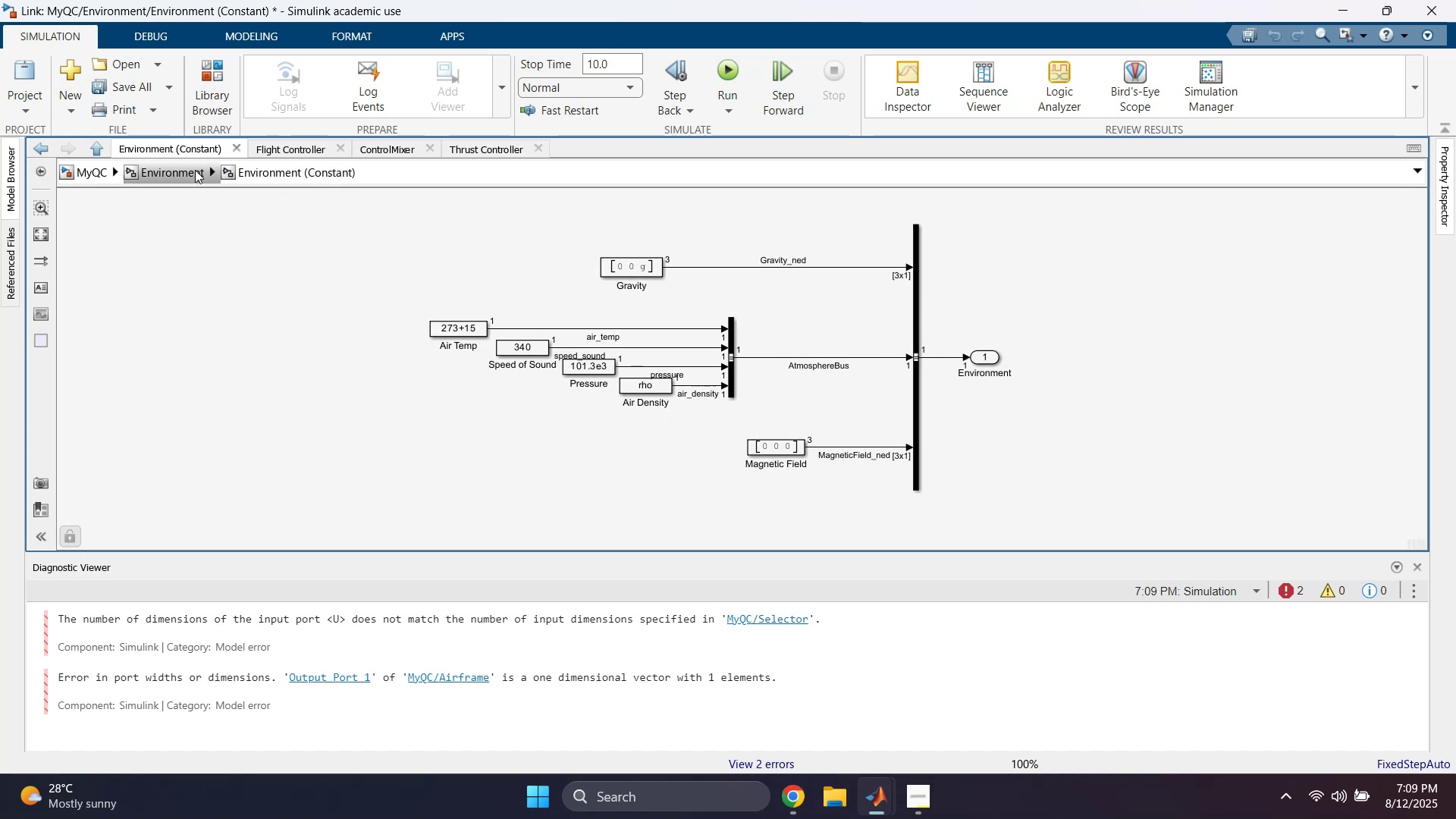 
left_click([195, 170])
 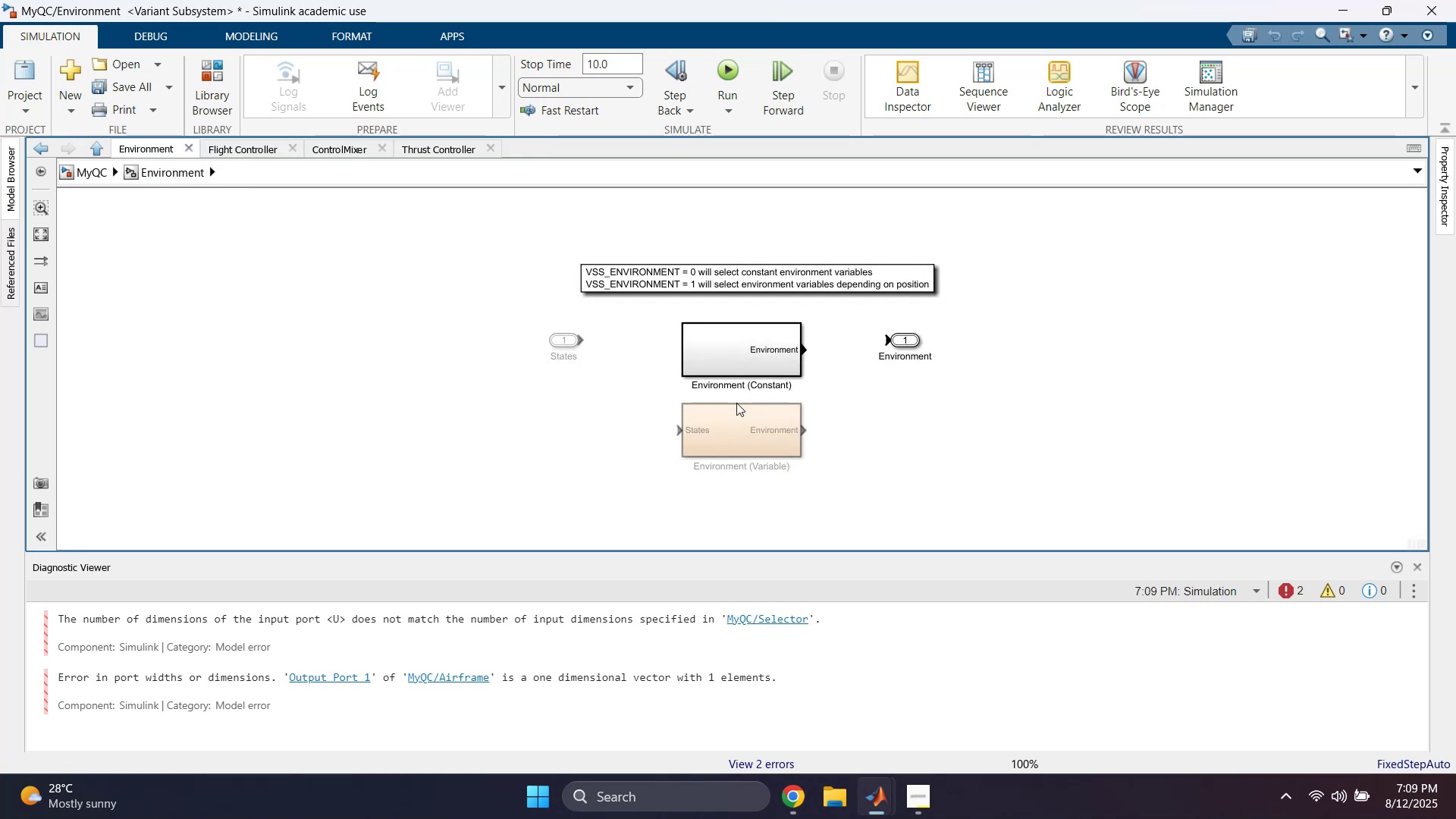 
double_click([733, 430])
 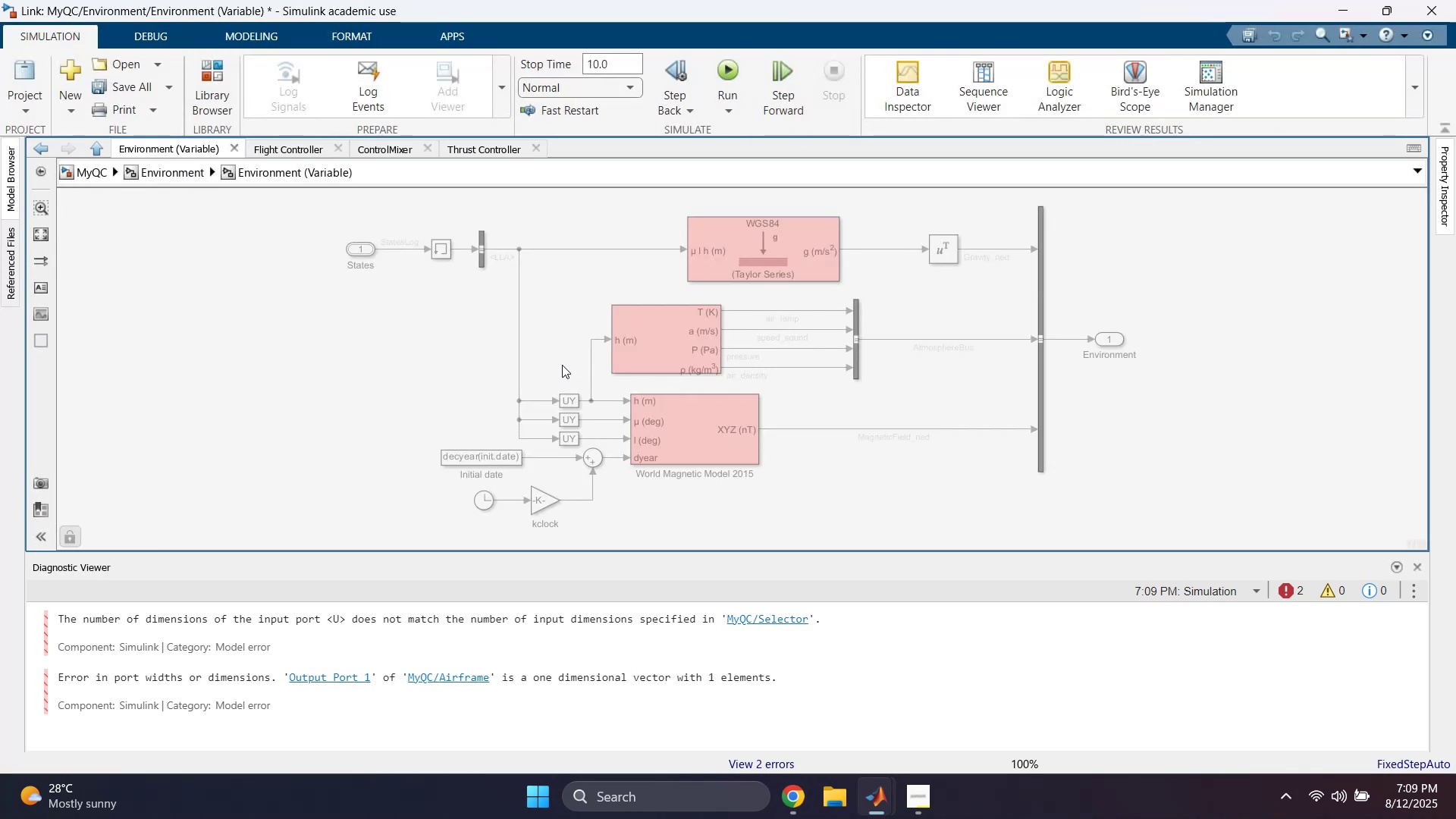 
scroll: coordinate [466, 356], scroll_direction: up, amount: 1.0
 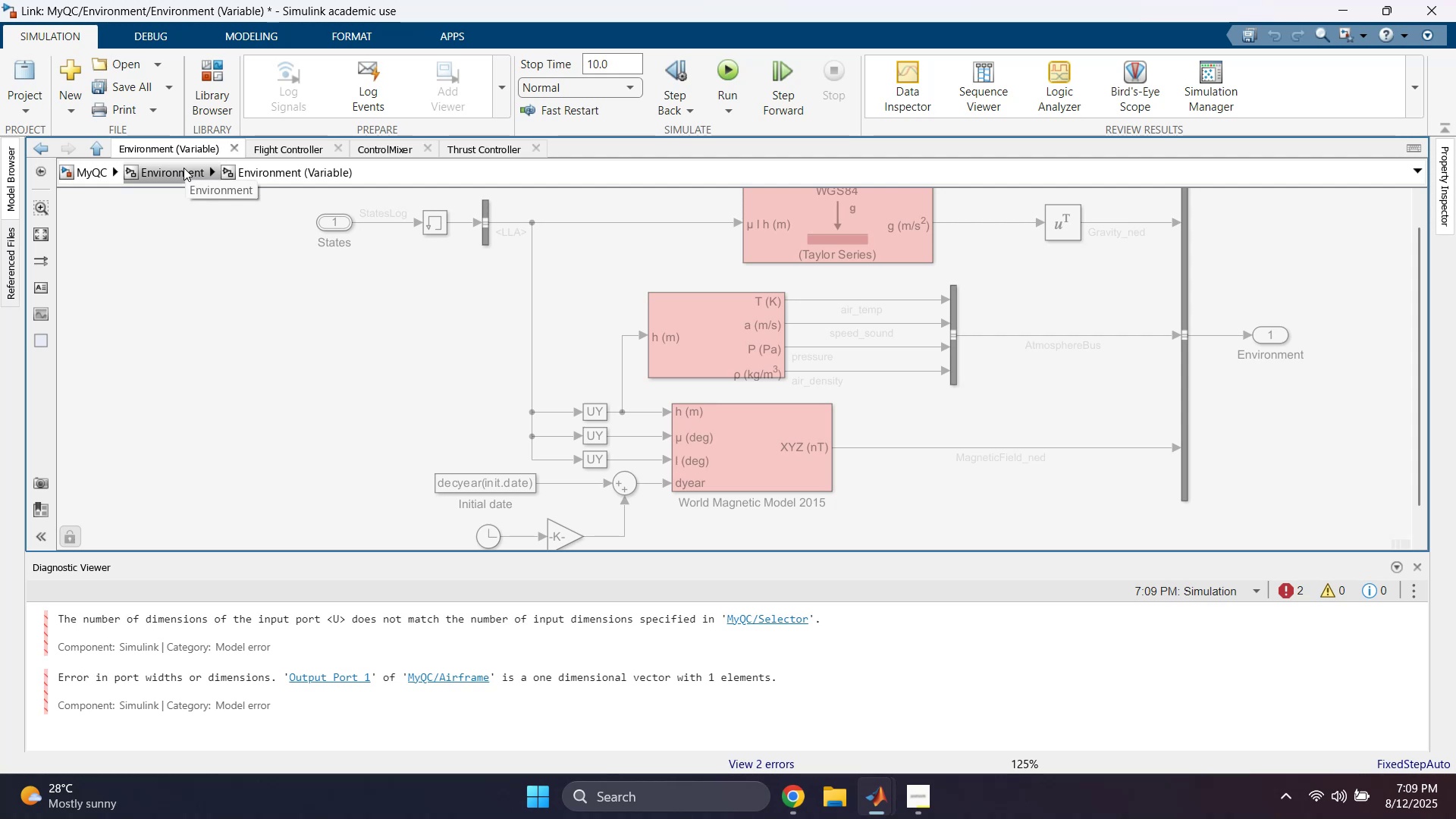 
wait(10.18)
 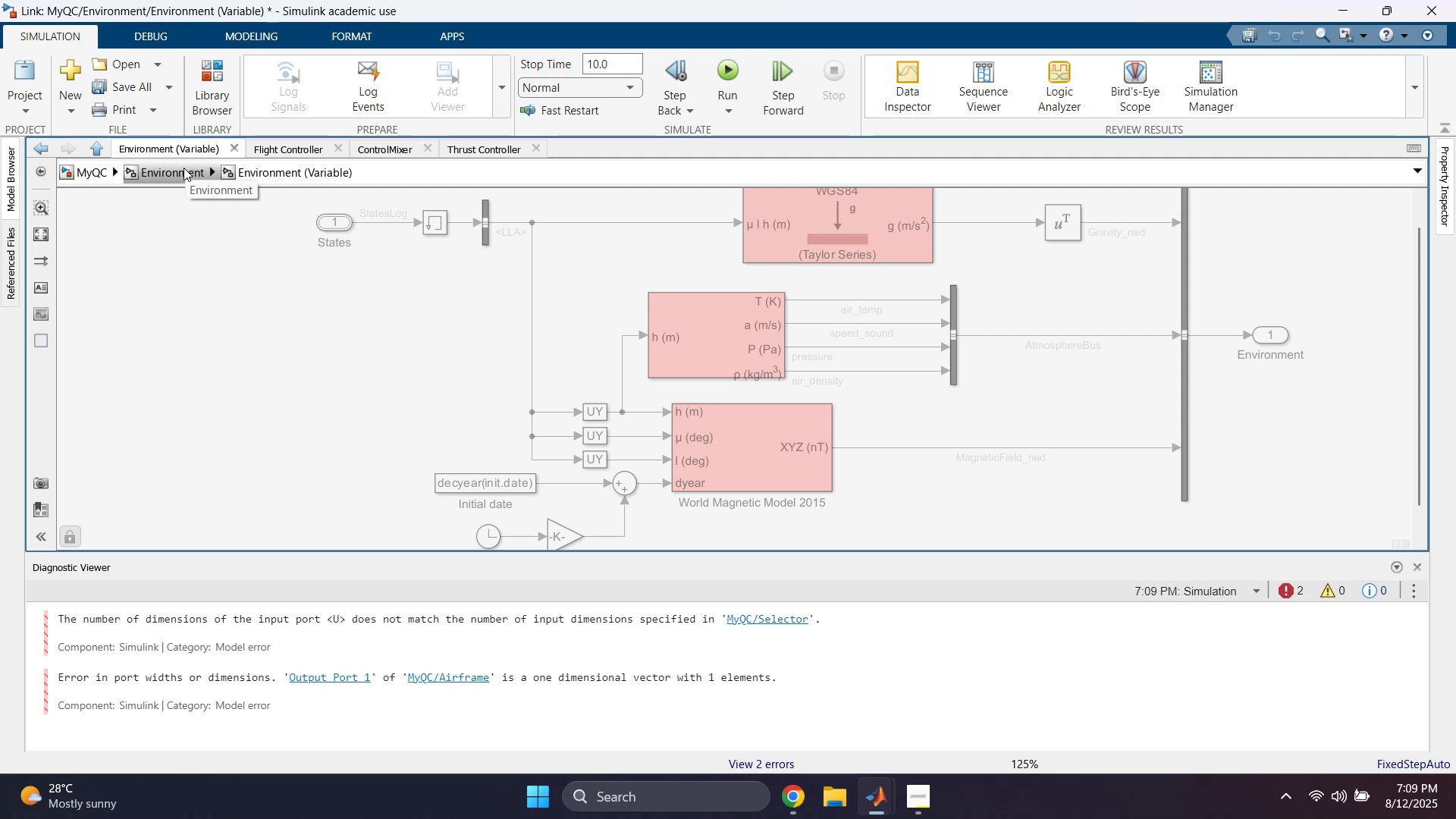 
left_click([184, 168])
 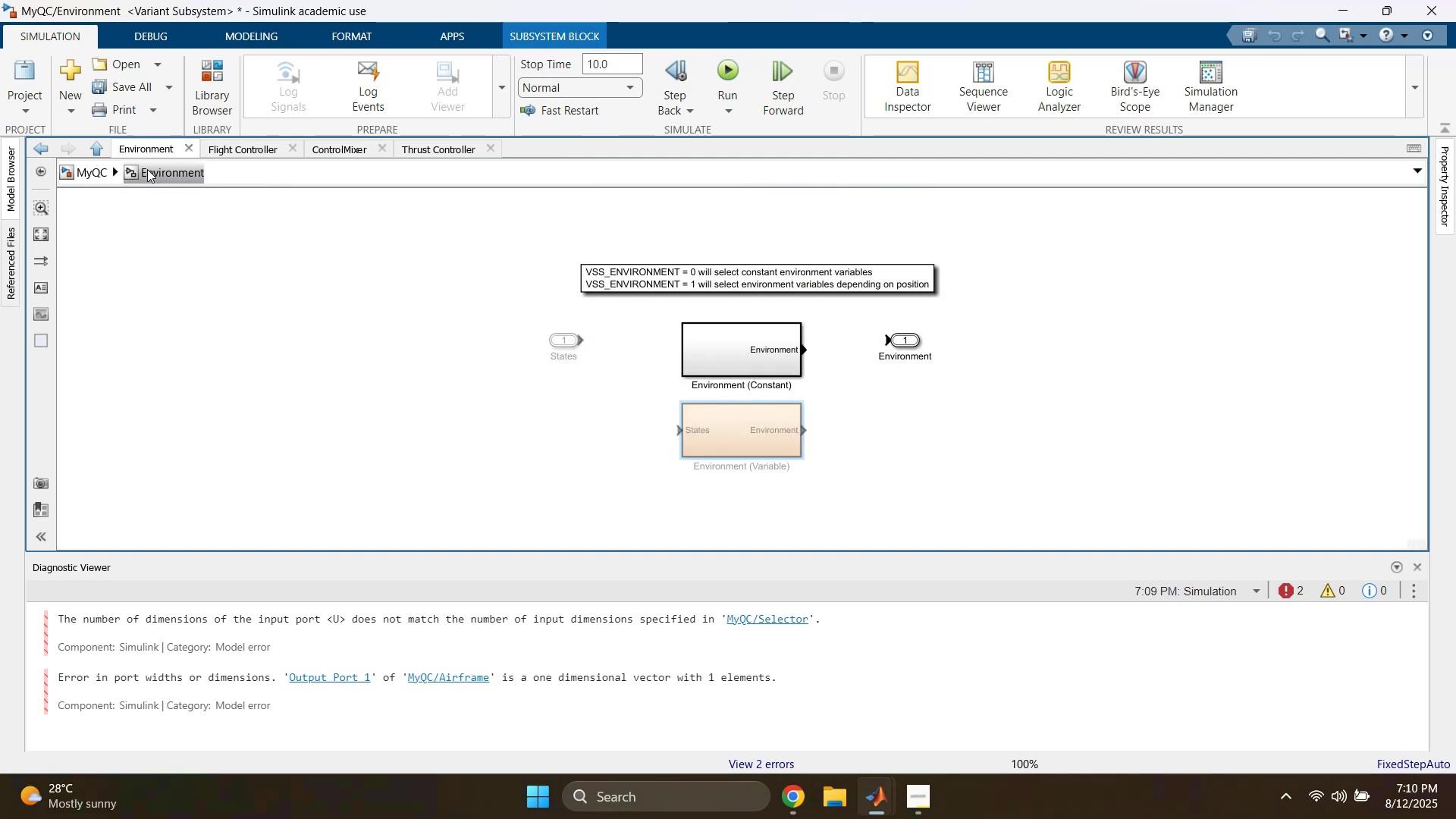 
left_click([110, 169])
 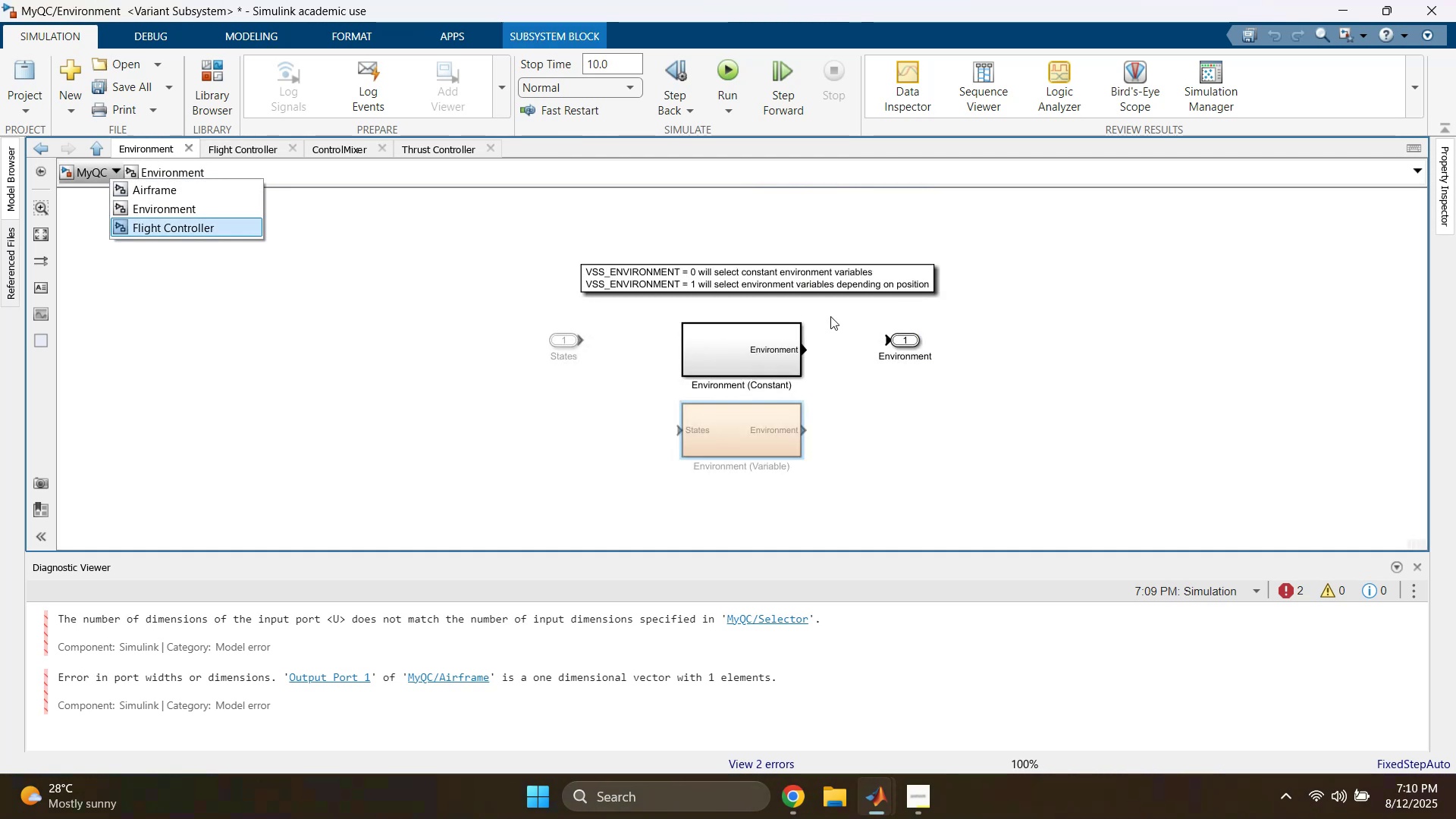 
left_click([435, 281])
 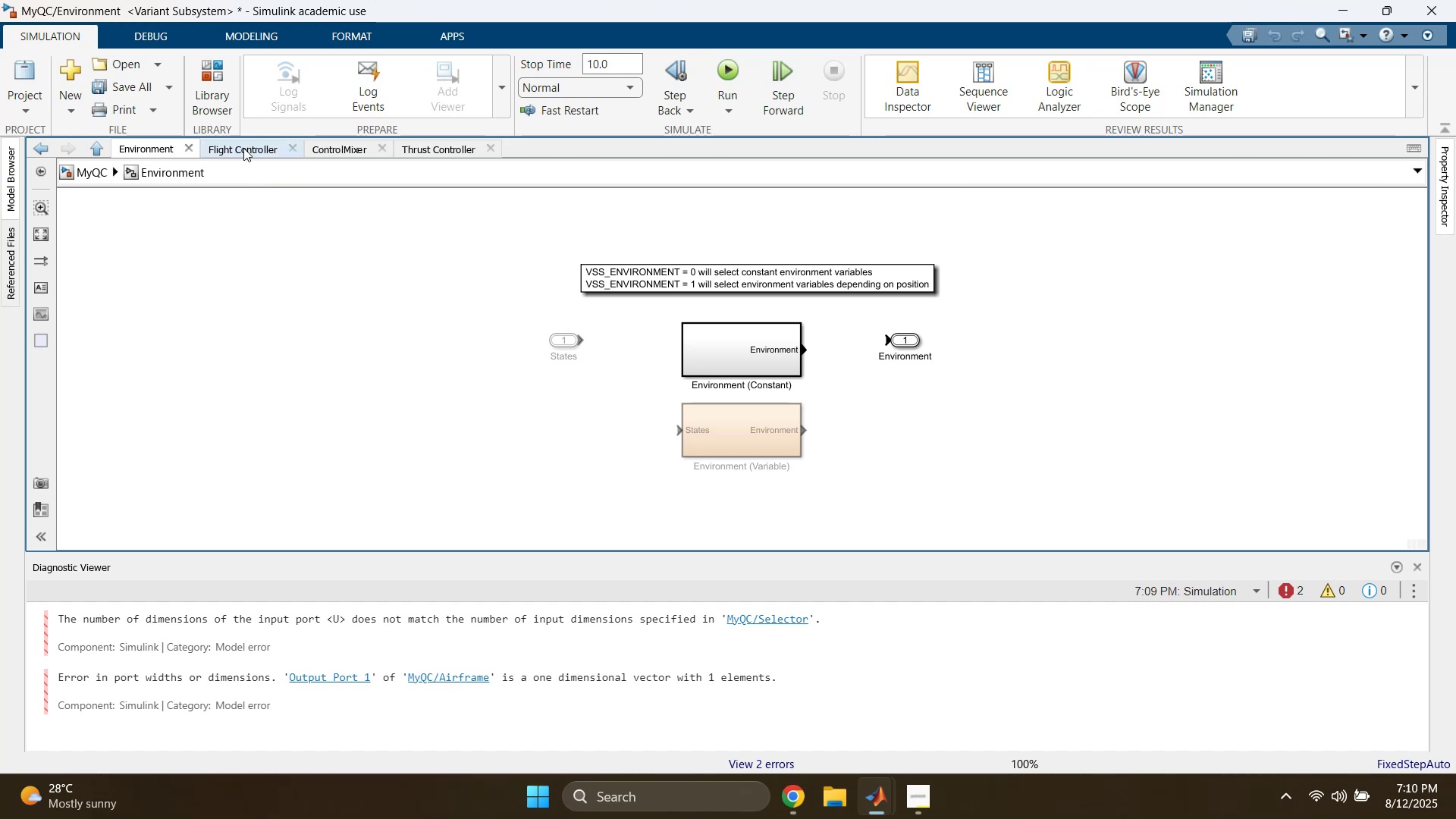 
left_click([294, 146])
 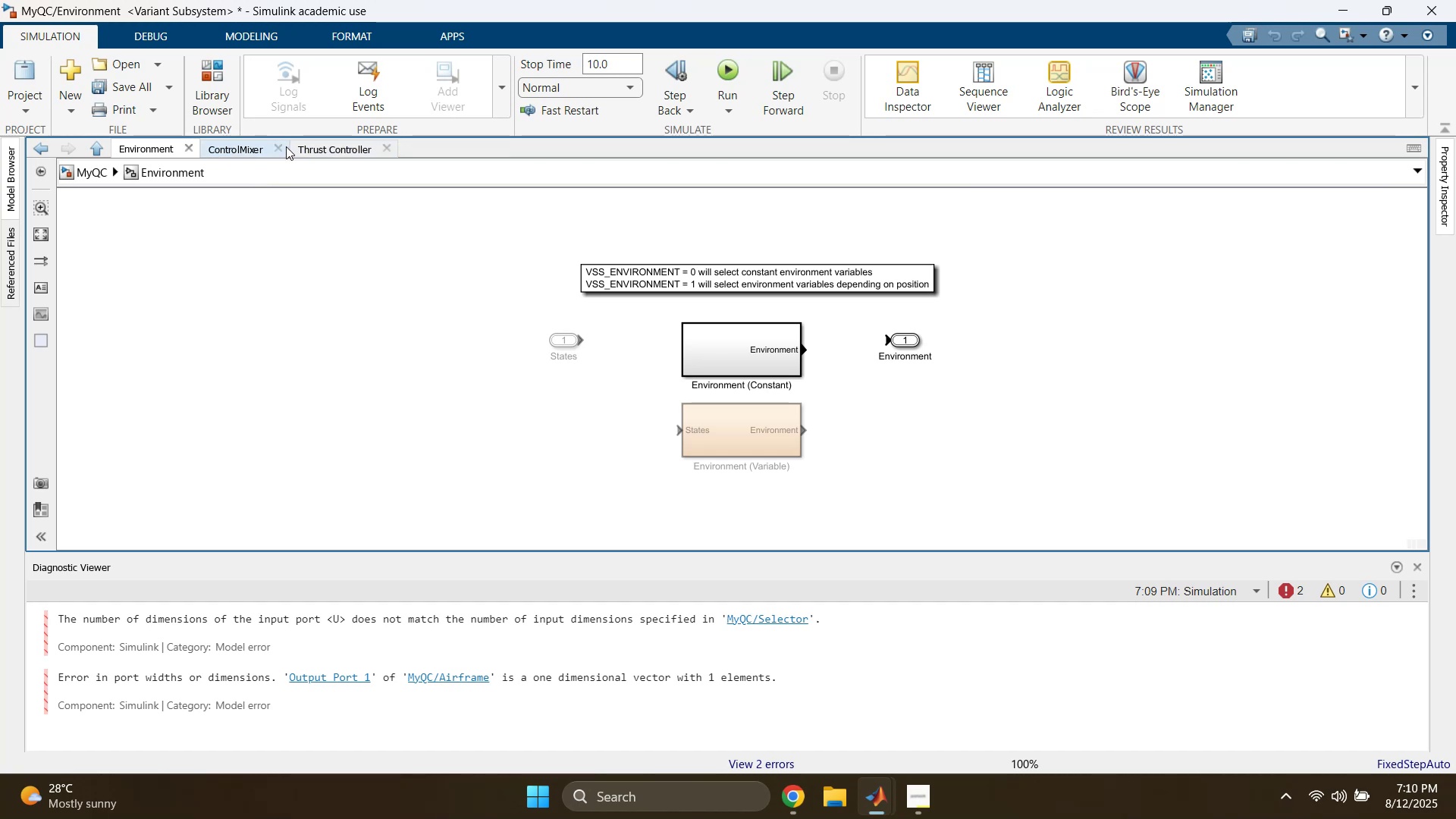 
left_click([282, 146])
 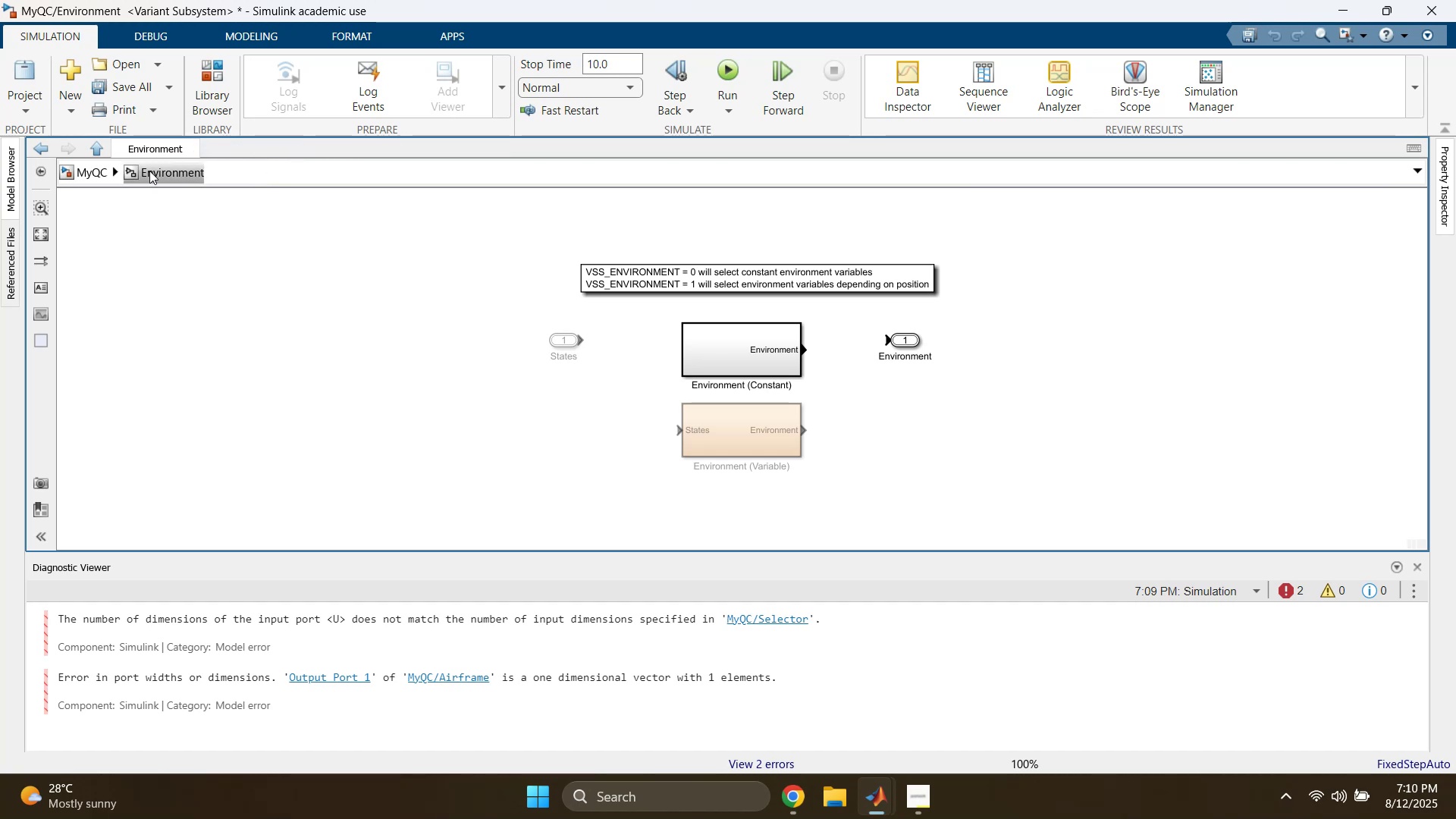 
left_click([103, 171])
 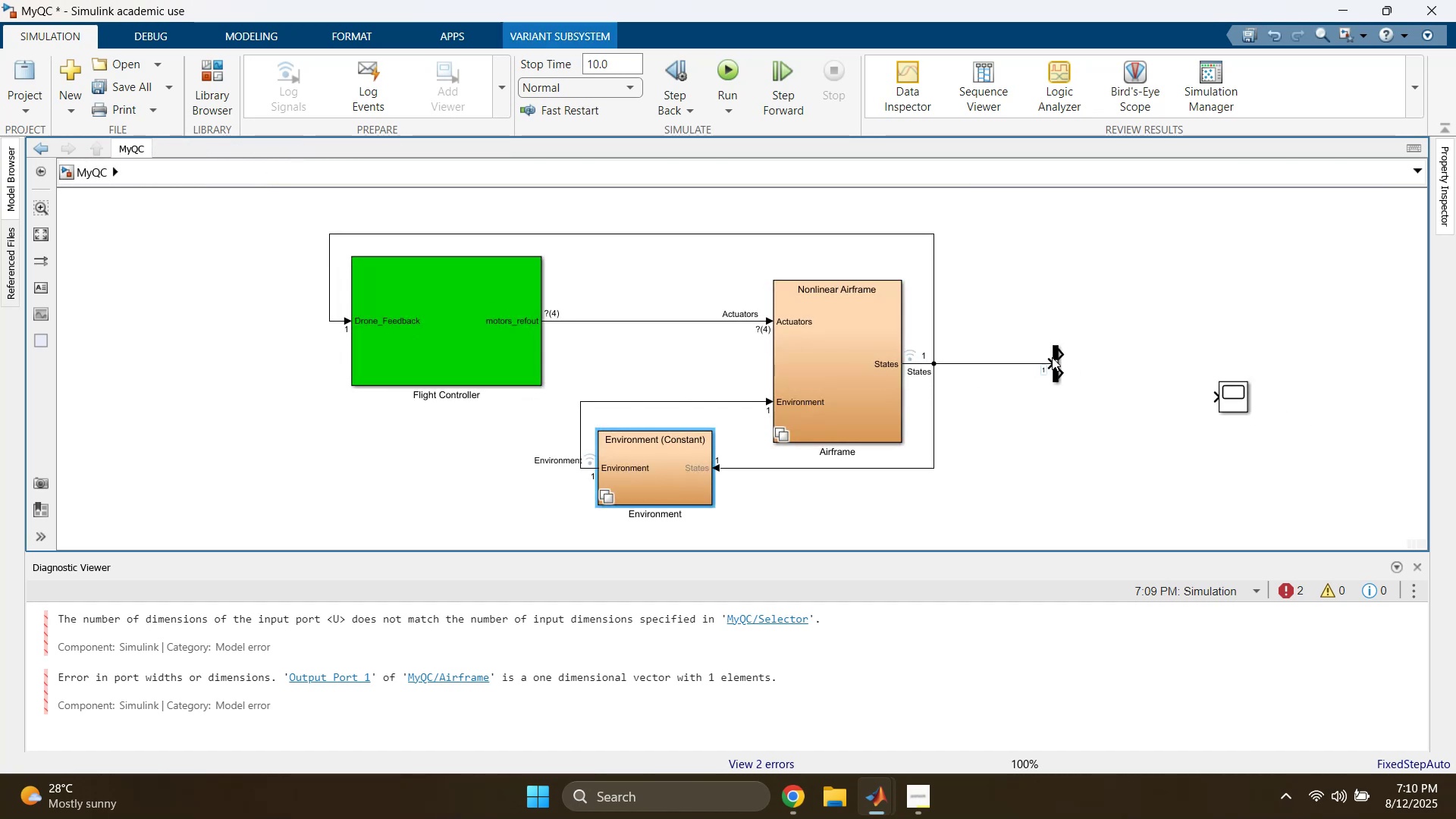 
double_click([1056, 356])
 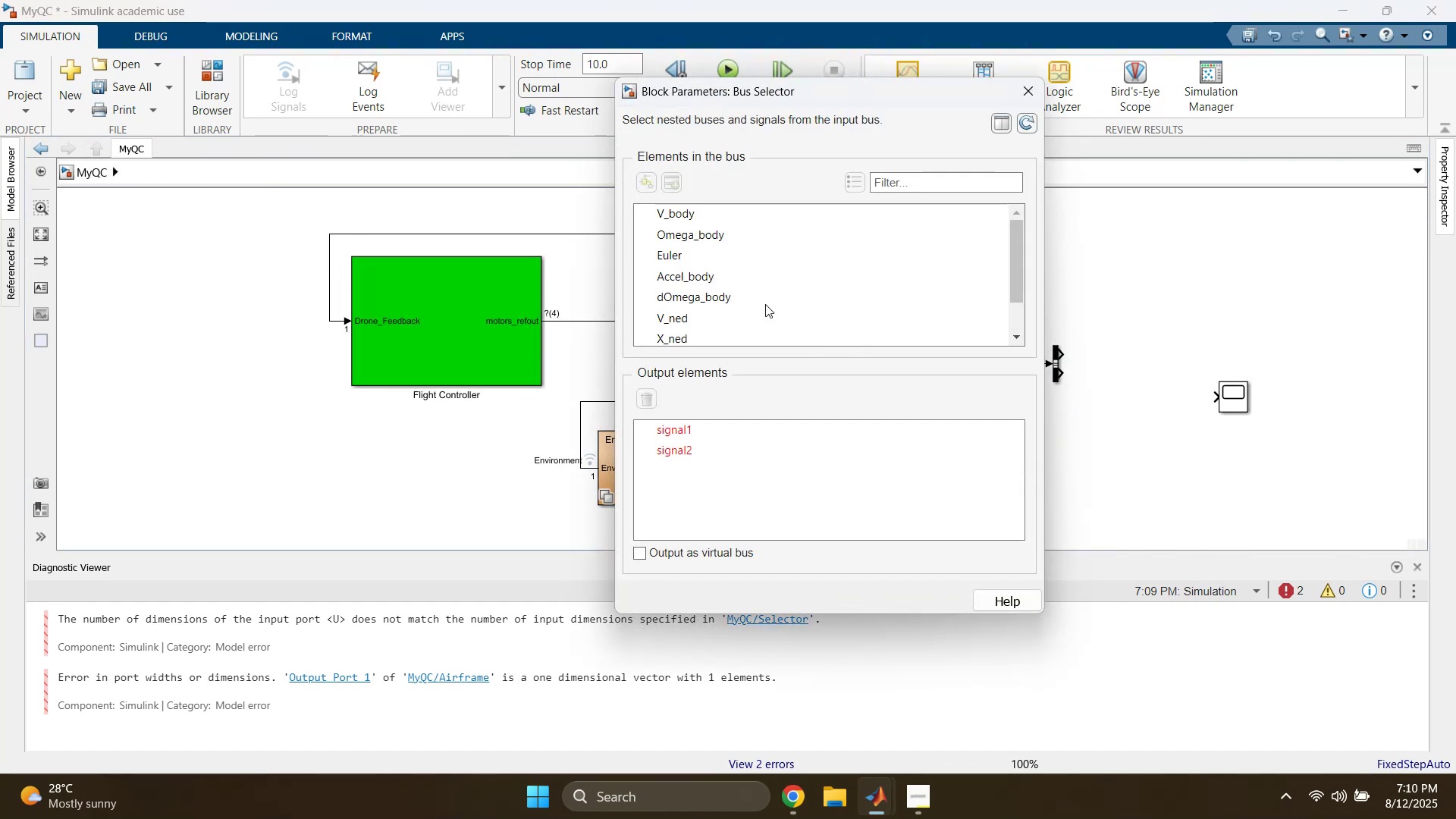 
left_click([691, 415])
 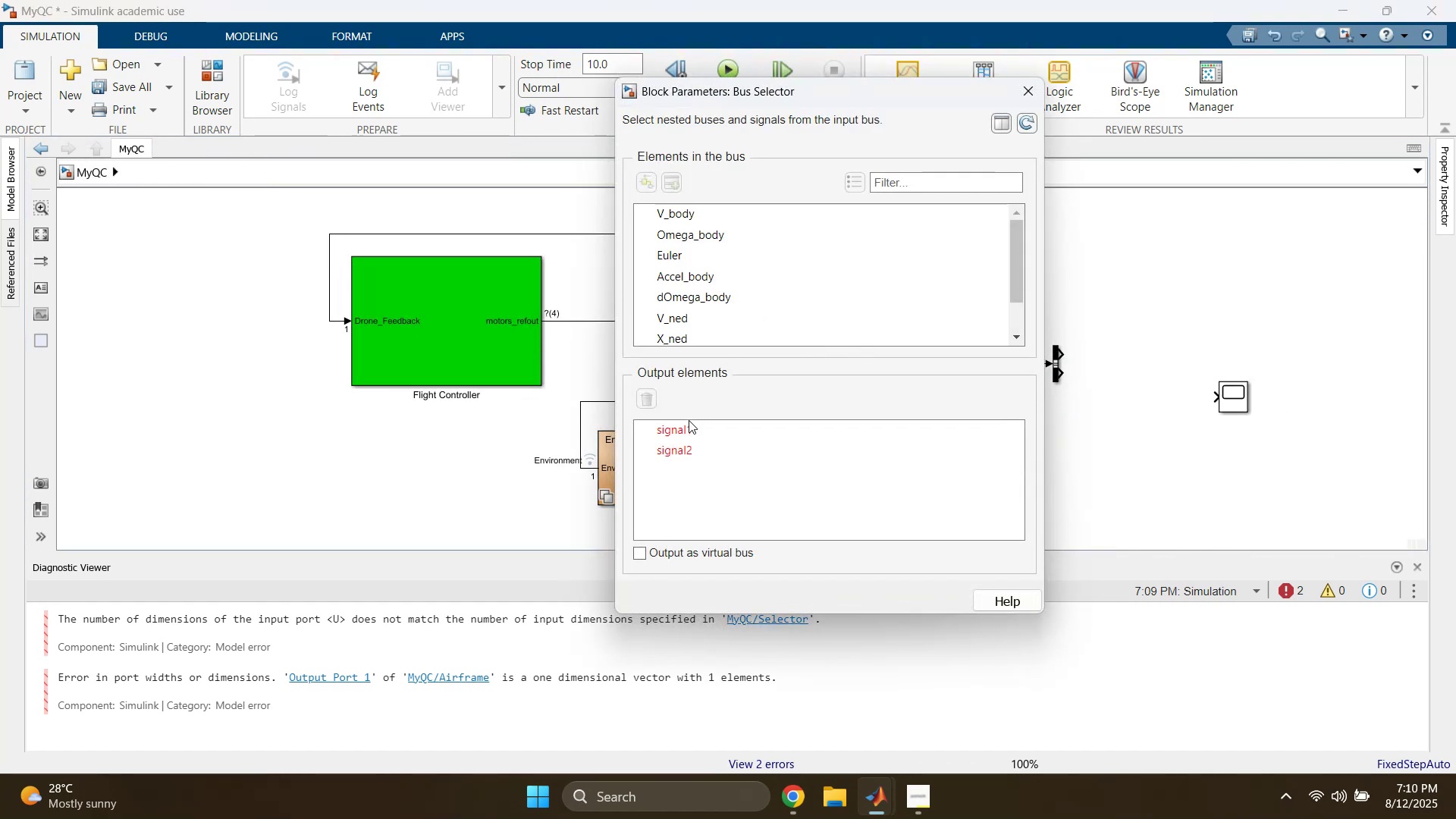 
left_click([687, 422])
 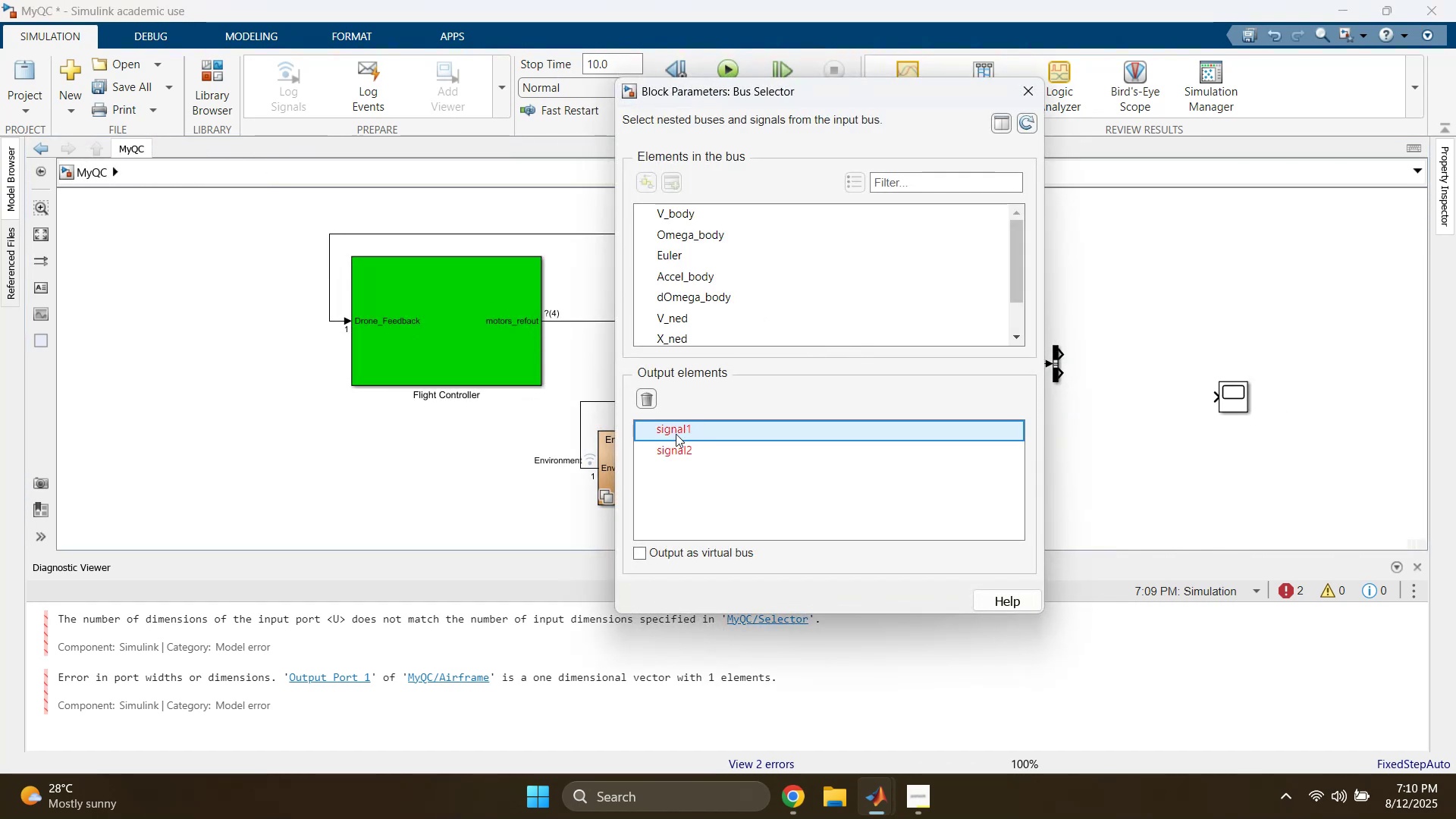 
key(Shift+ShiftLeft)
 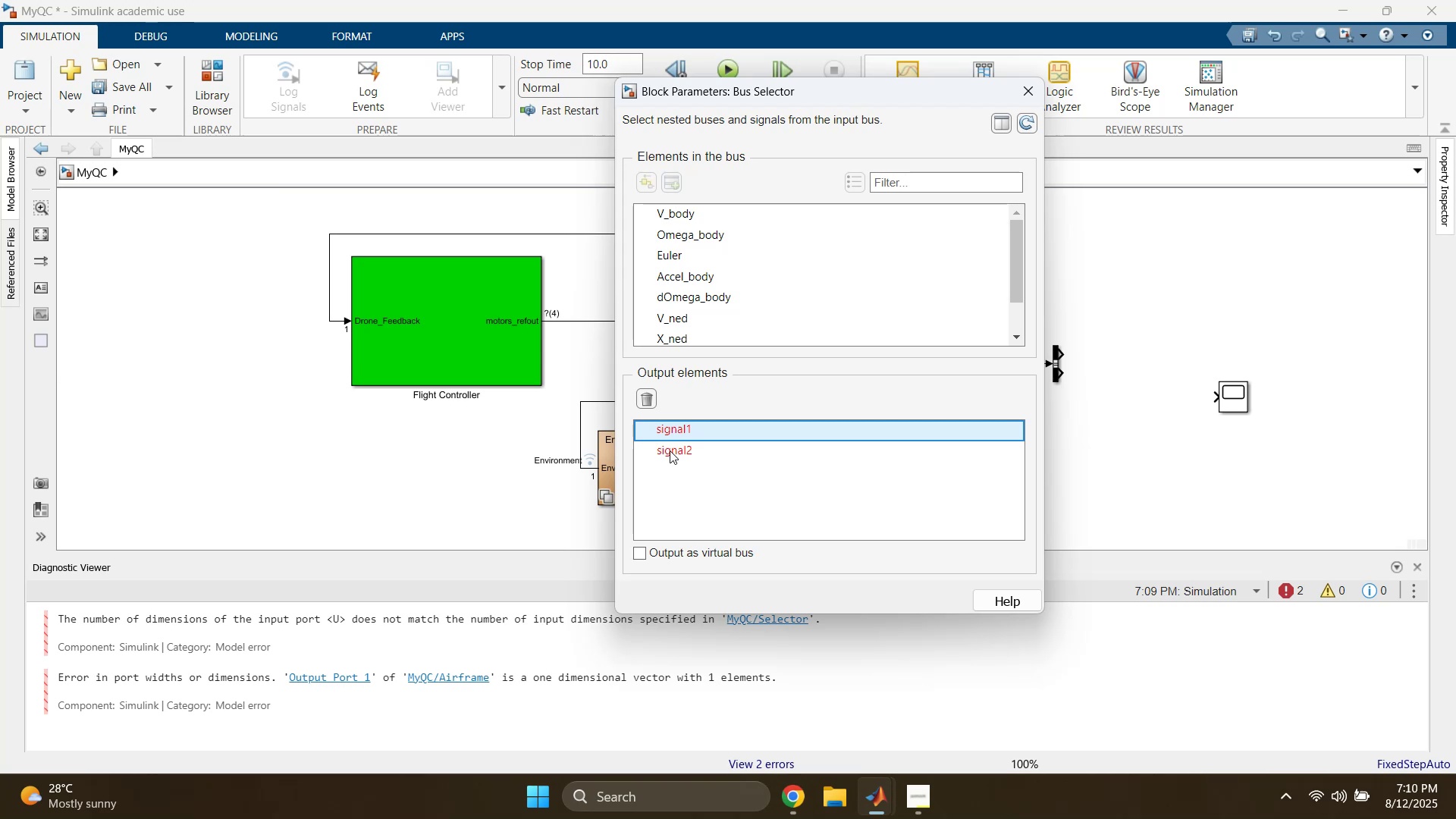 
left_click([670, 450])
 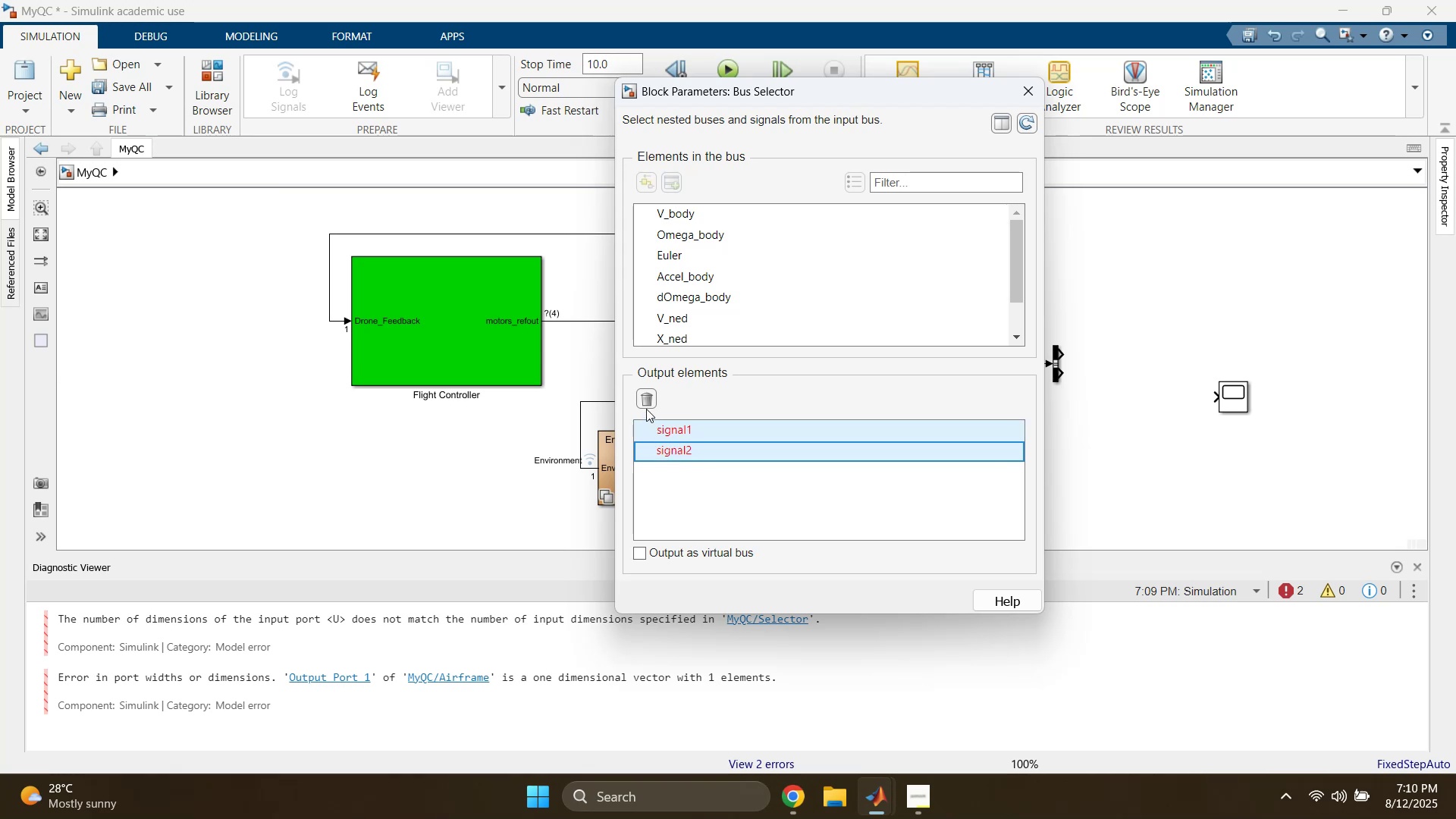 
left_click([650, 400])
 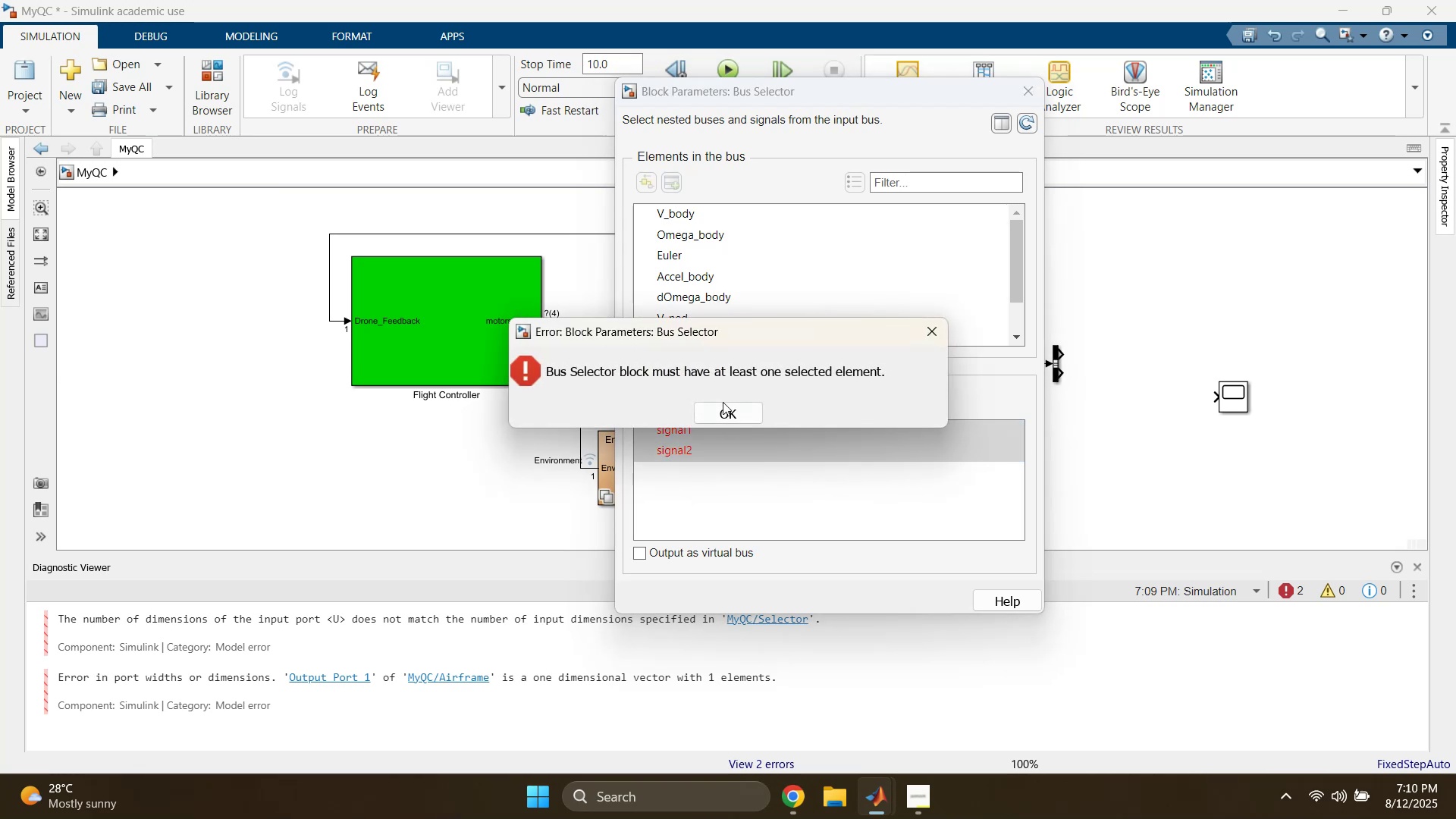 
left_click([732, 411])
 